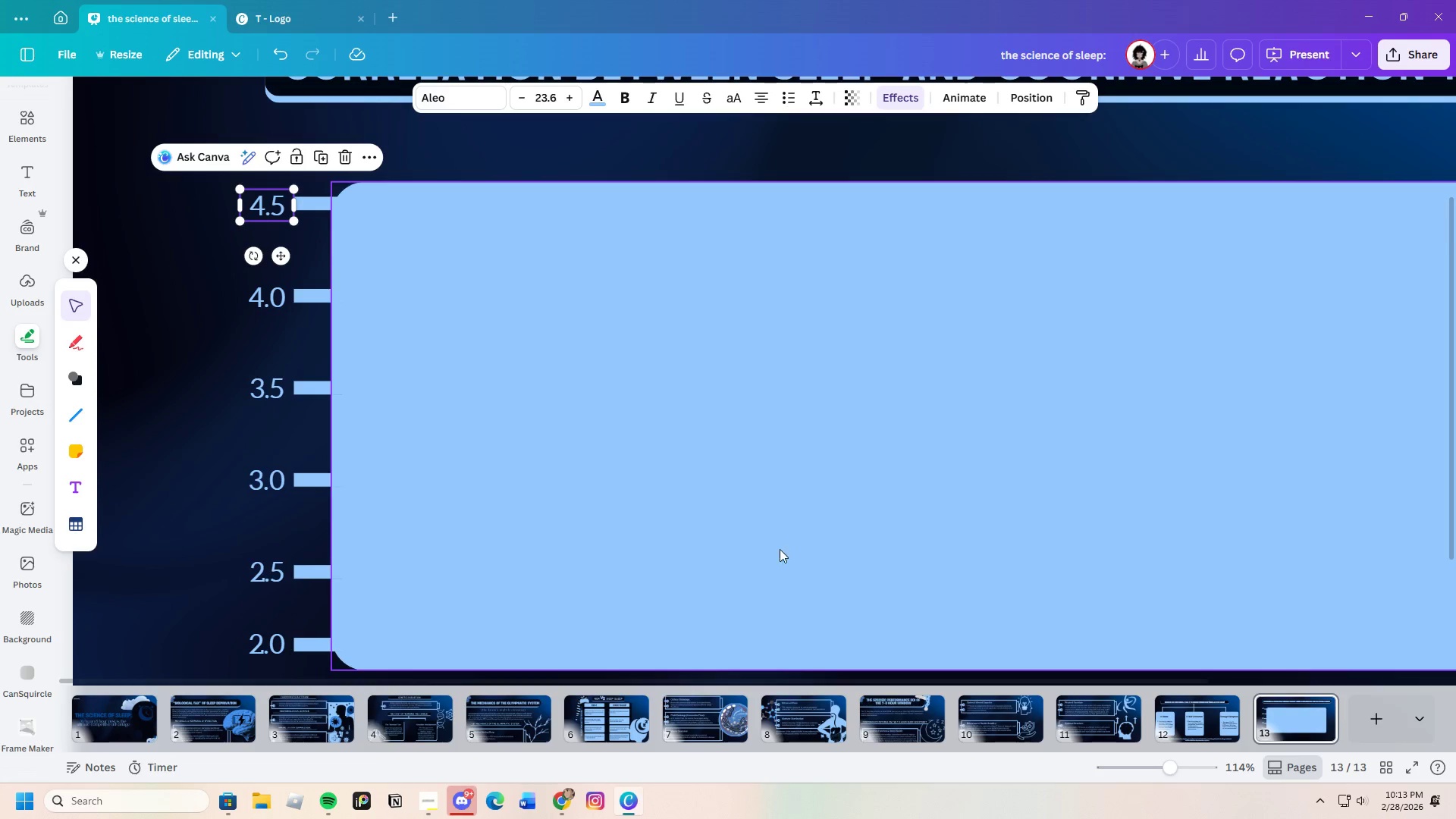 
left_click_drag(start_coordinate=[151, 154], to_coordinate=[152, 150])
 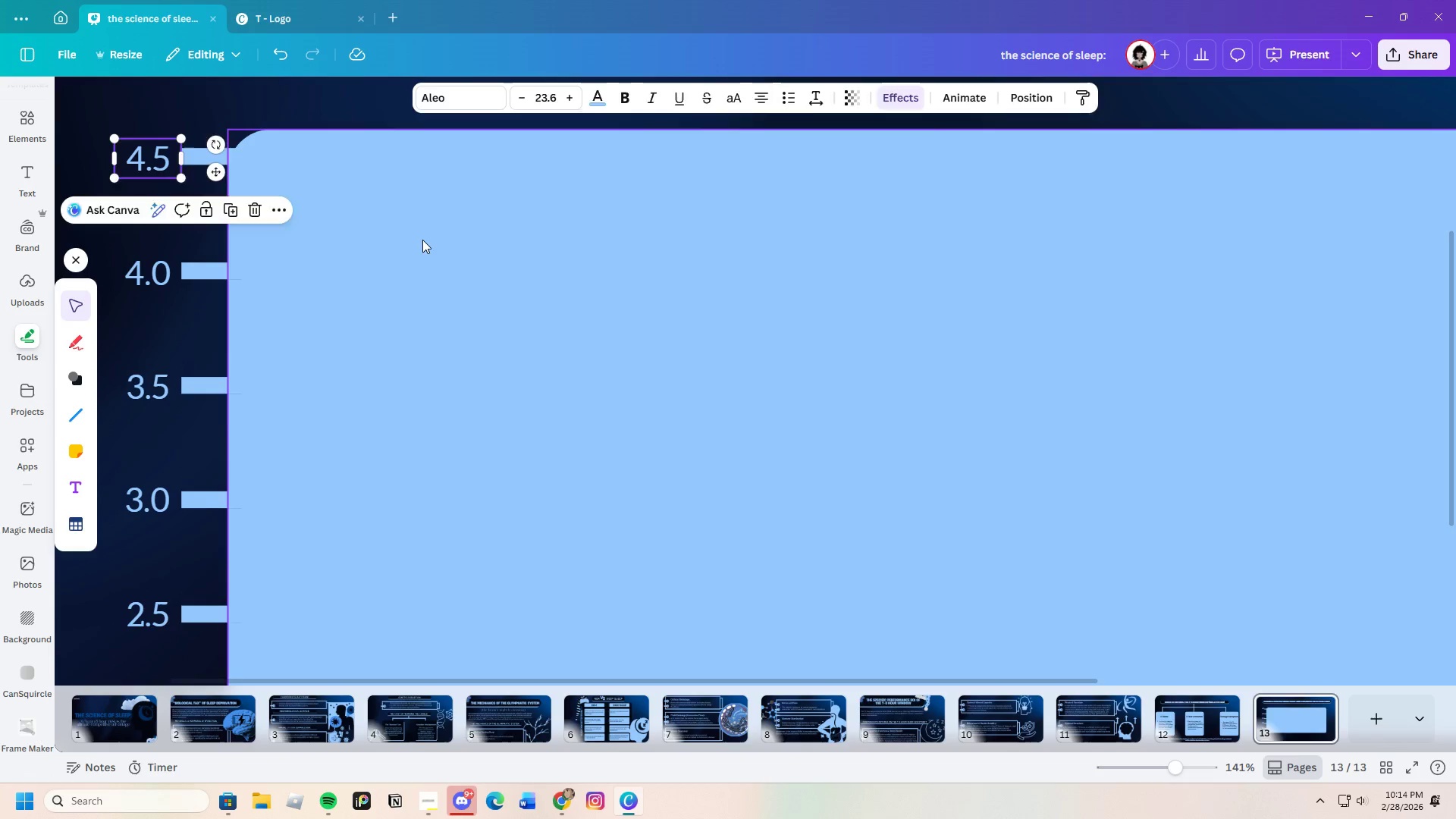 
left_click([422, 240])
 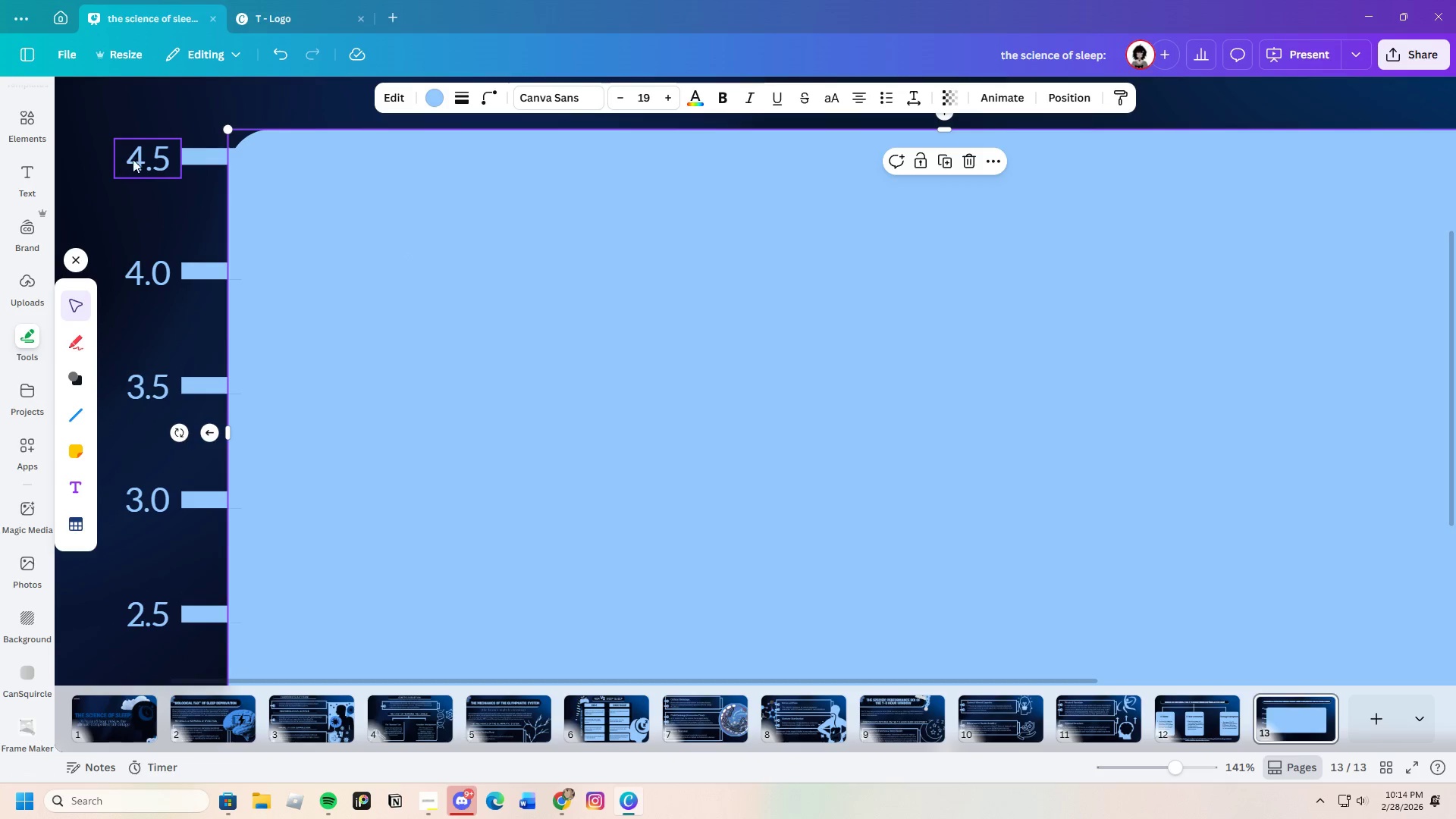 
left_click_drag(start_coordinate=[140, 155], to_coordinate=[141, 151])
 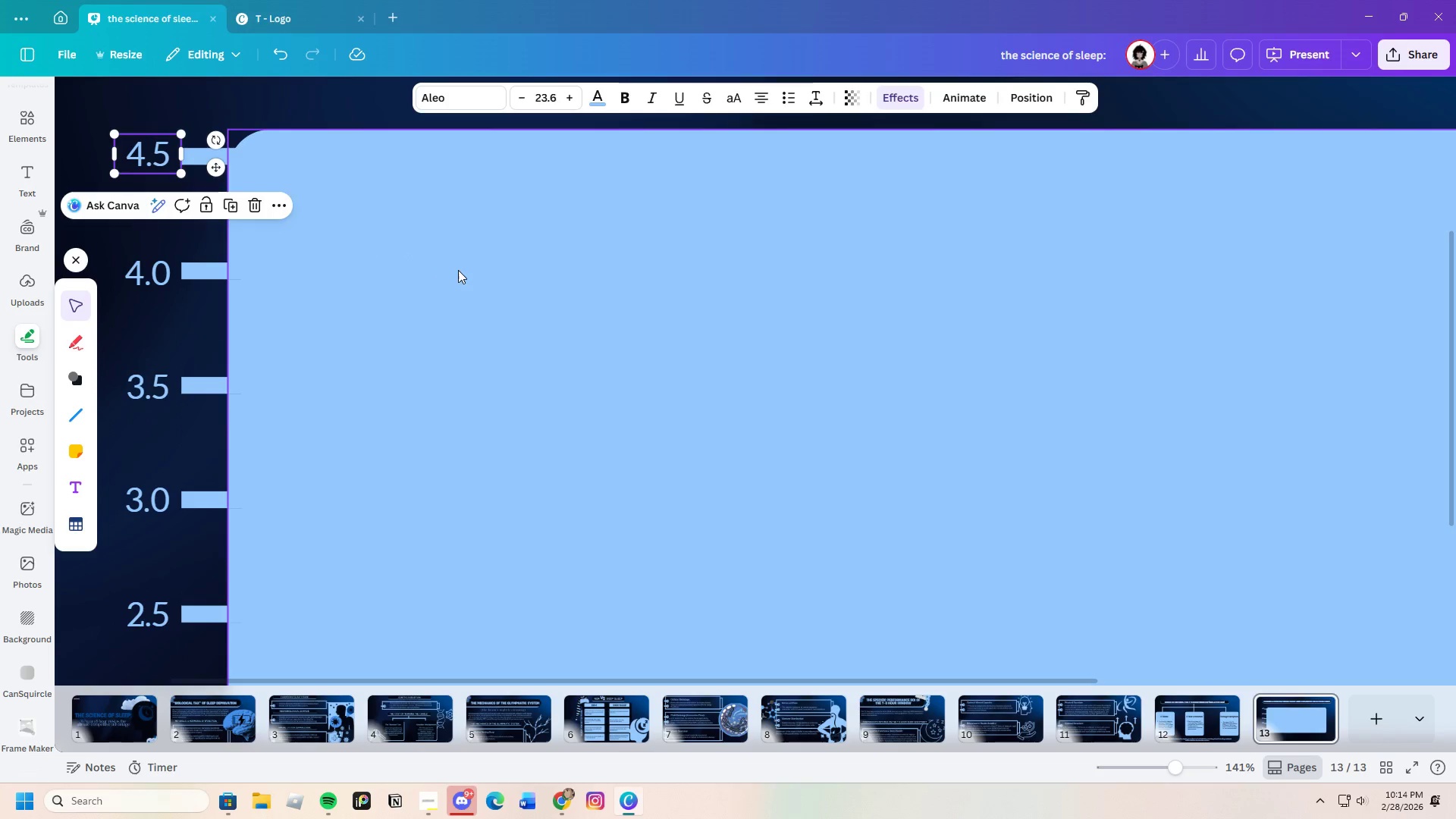 
left_click([458, 270])
 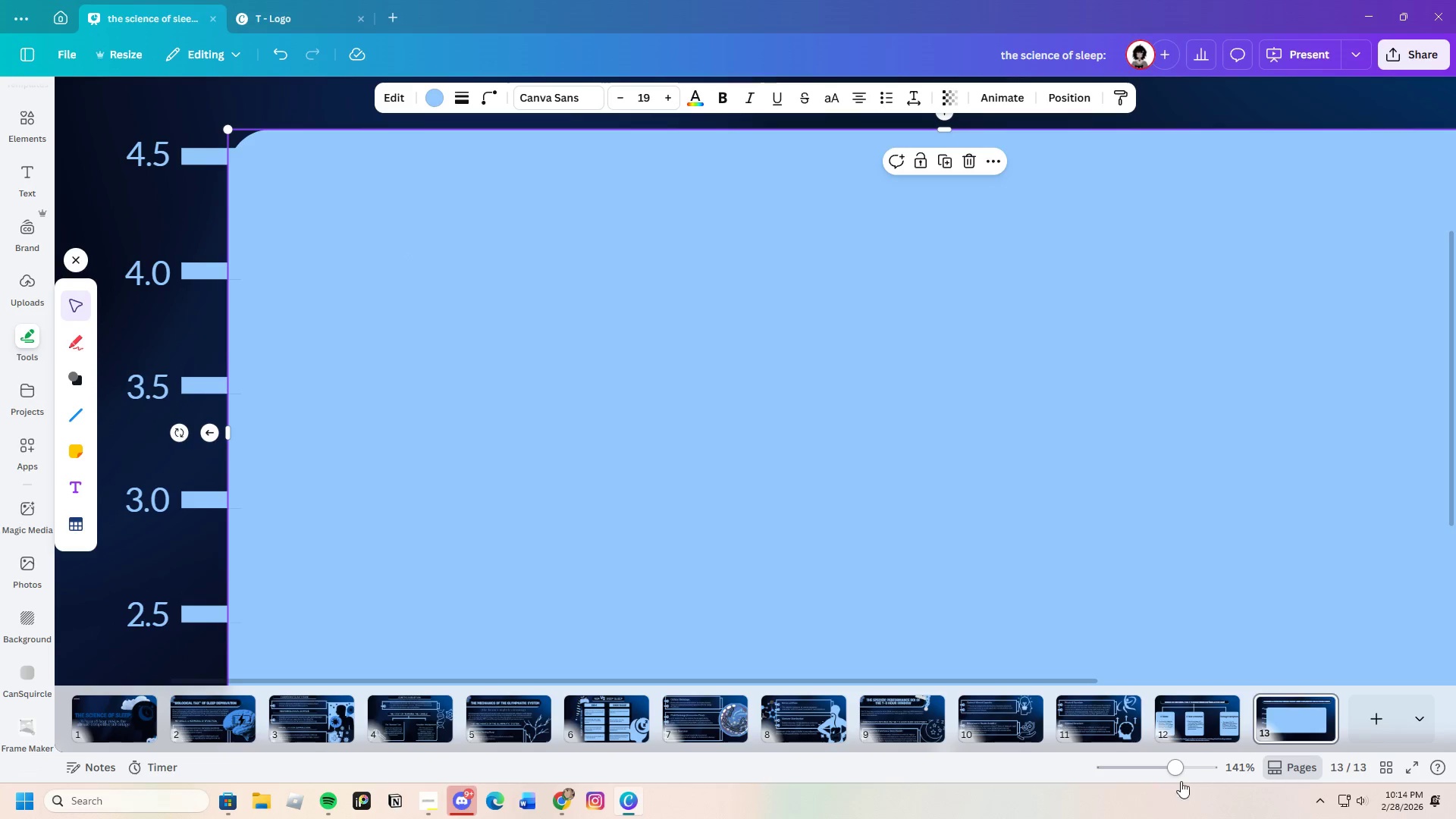 
left_click_drag(start_coordinate=[1171, 768], to_coordinate=[1163, 774])
 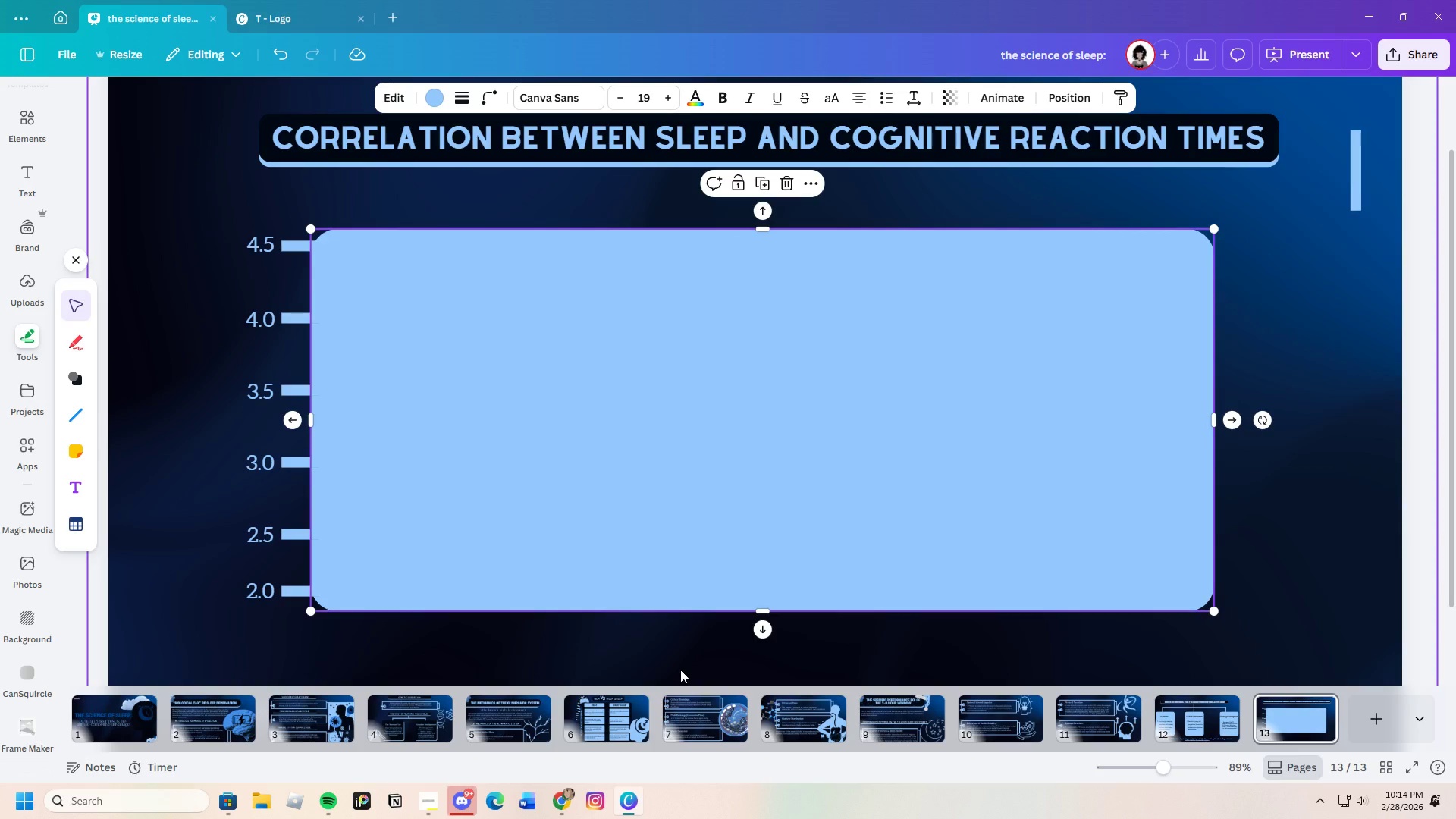 
wait(8.3)
 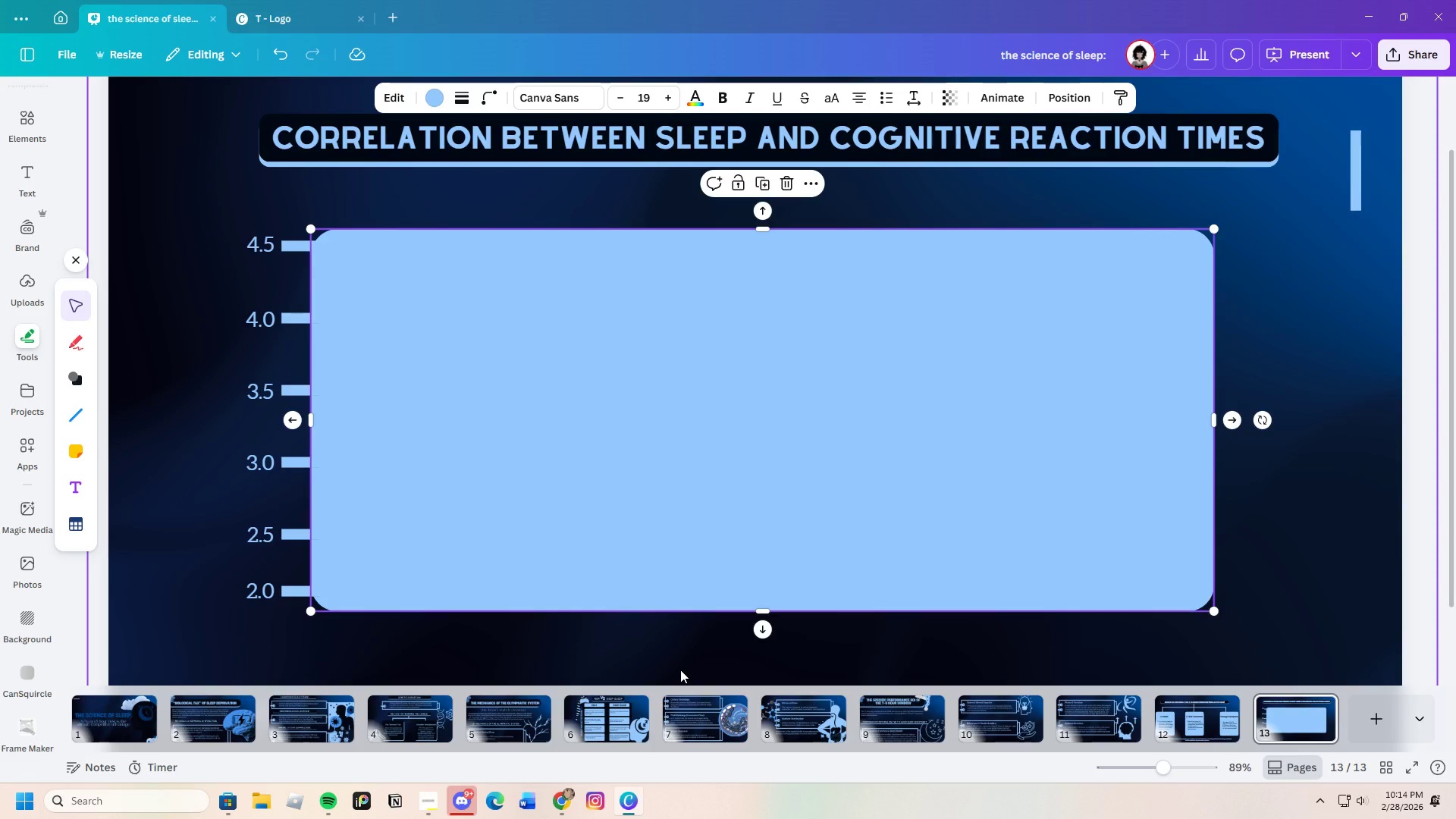 
left_click([162, 604])
 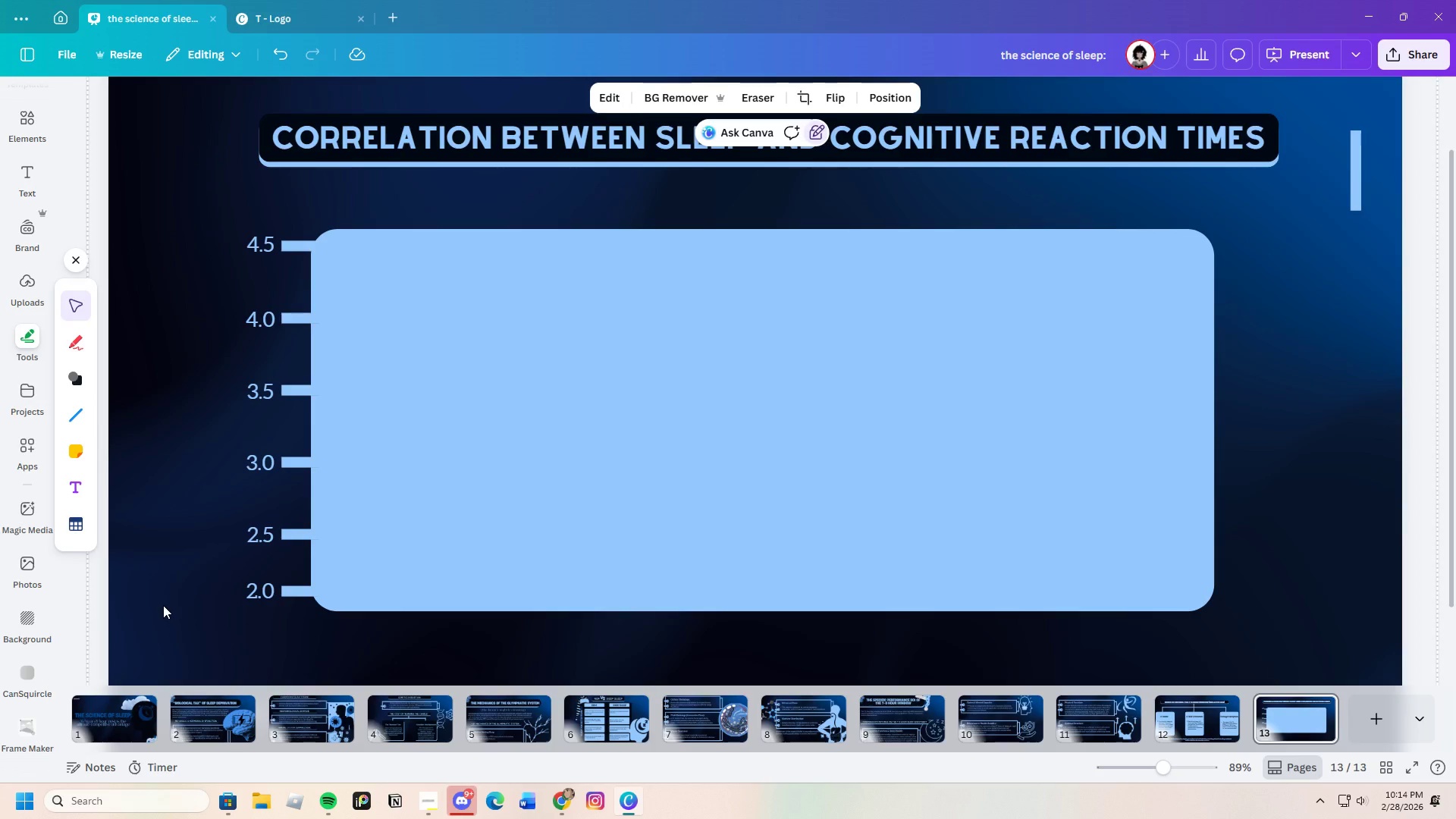 
scroll: coordinate [163, 605], scroll_direction: down, amount: 1.0
 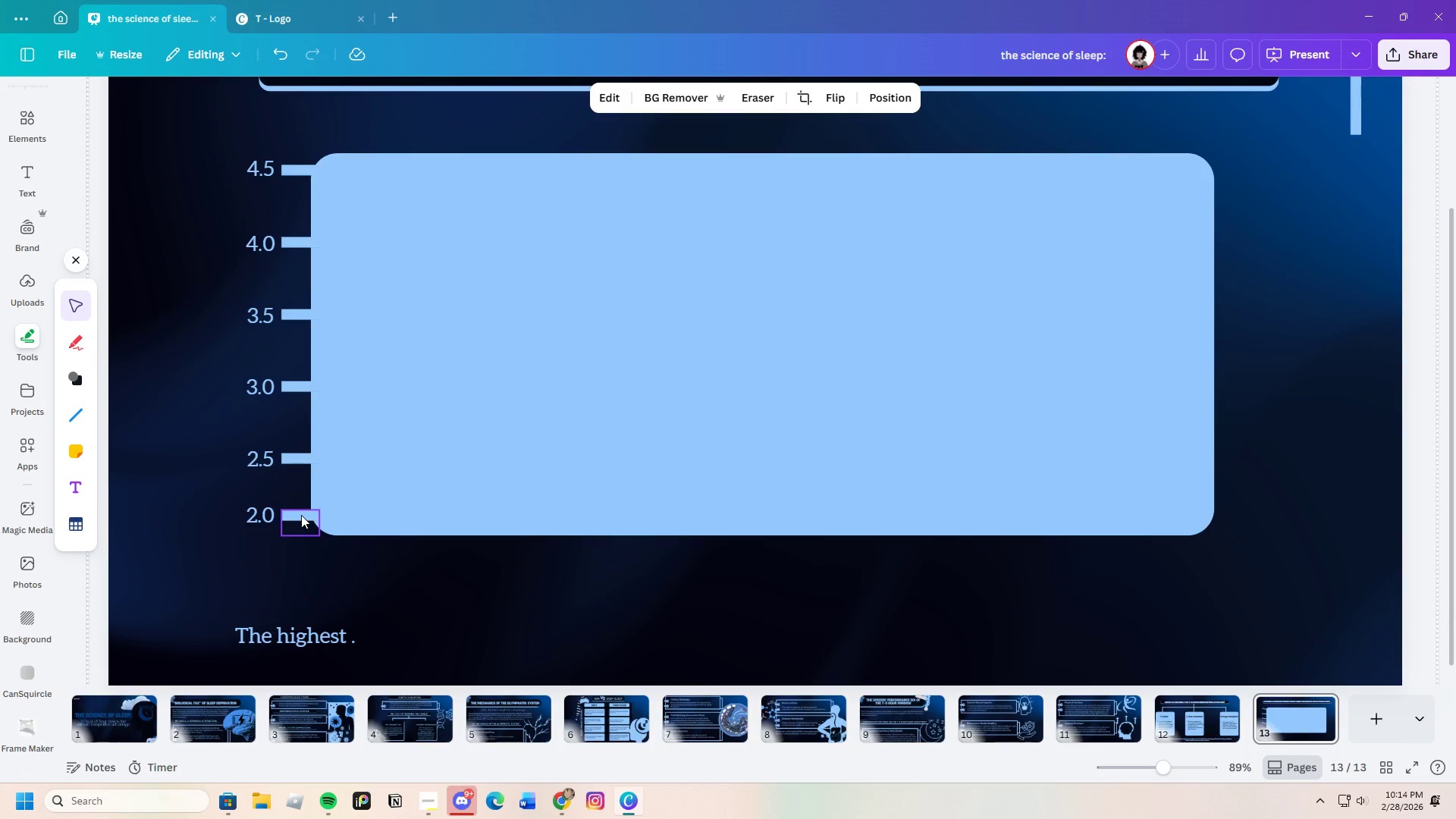 
left_click([306, 515])
 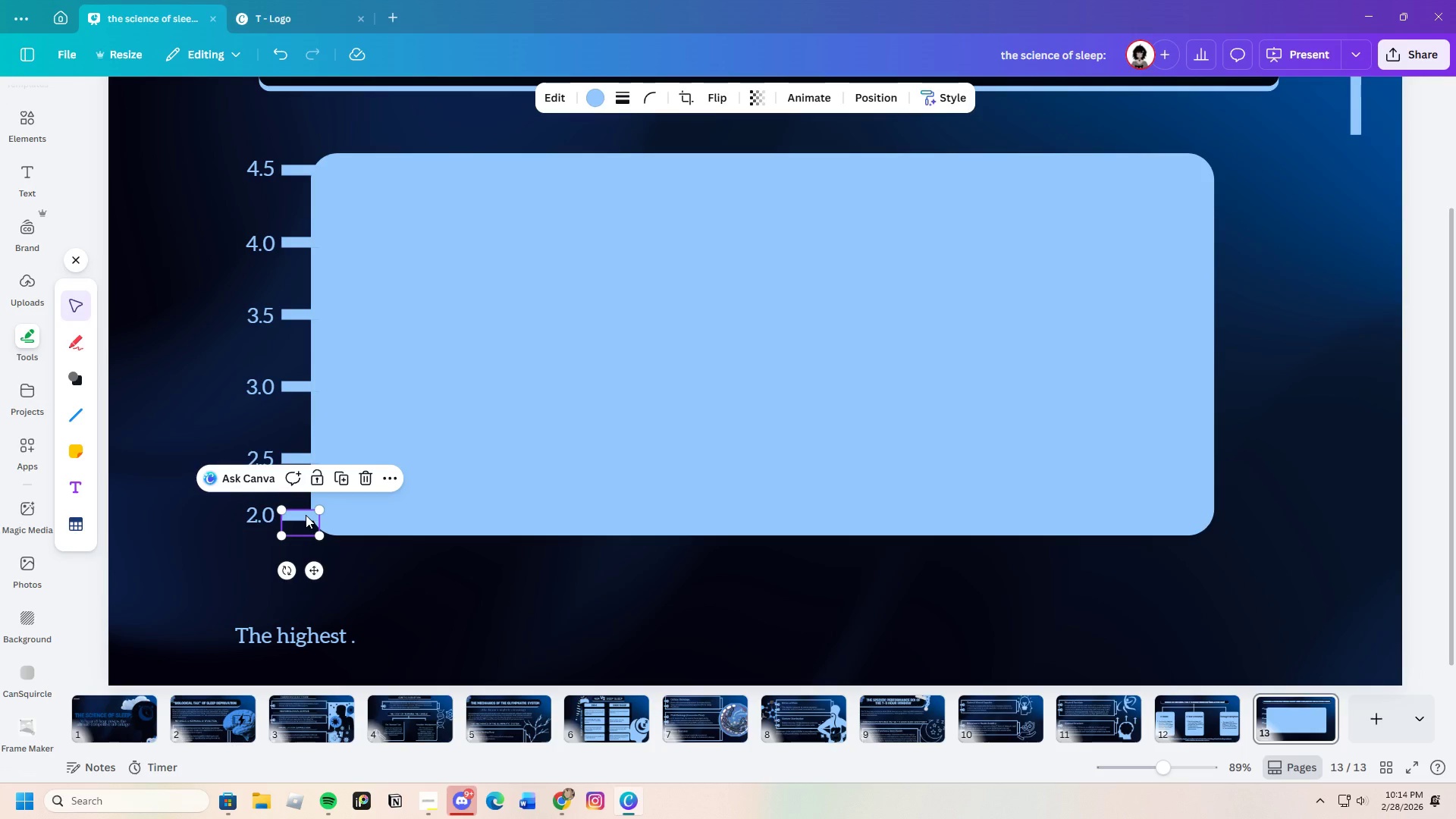 
key(Control+C)
 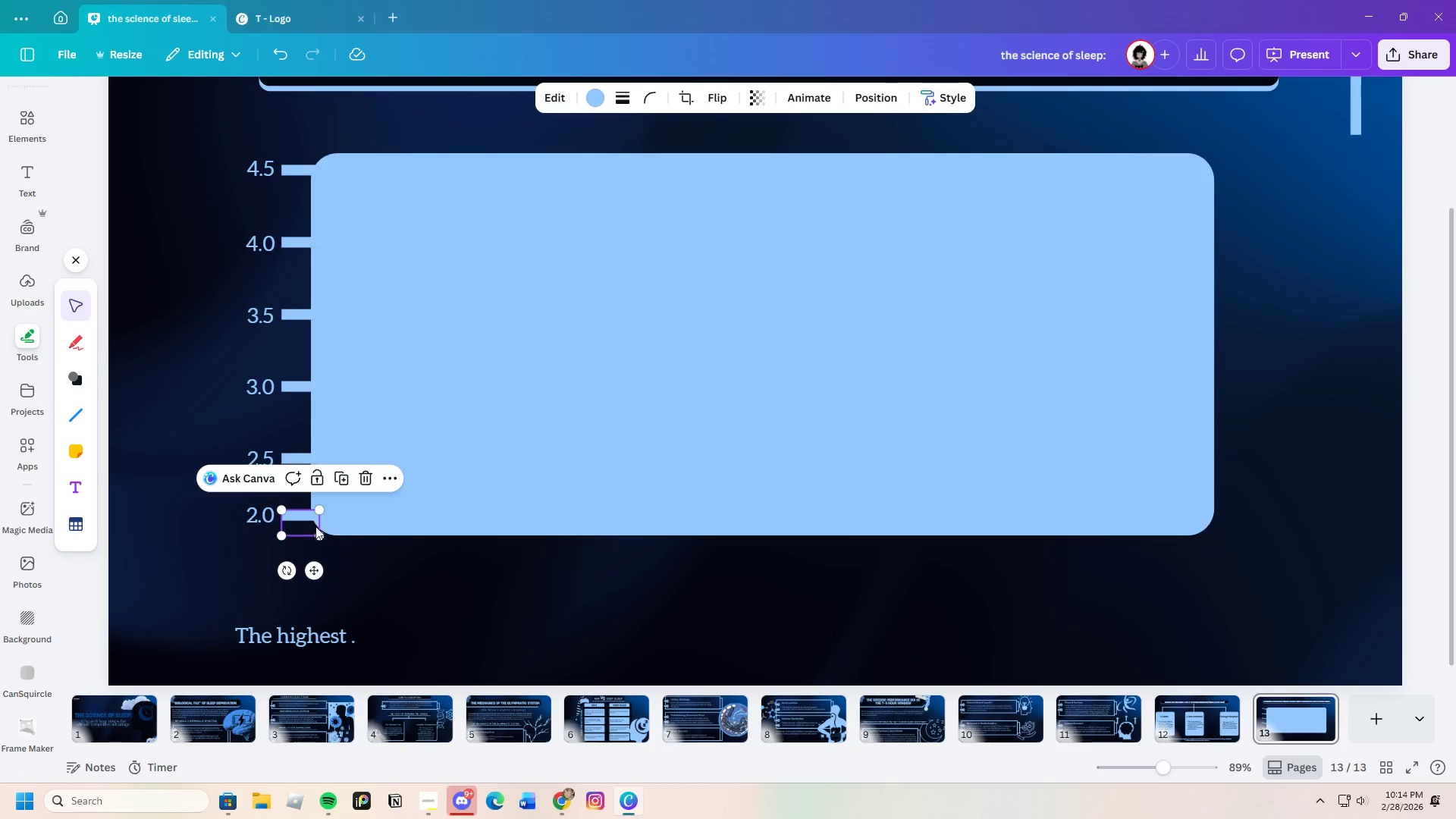 
key(Control+V)
 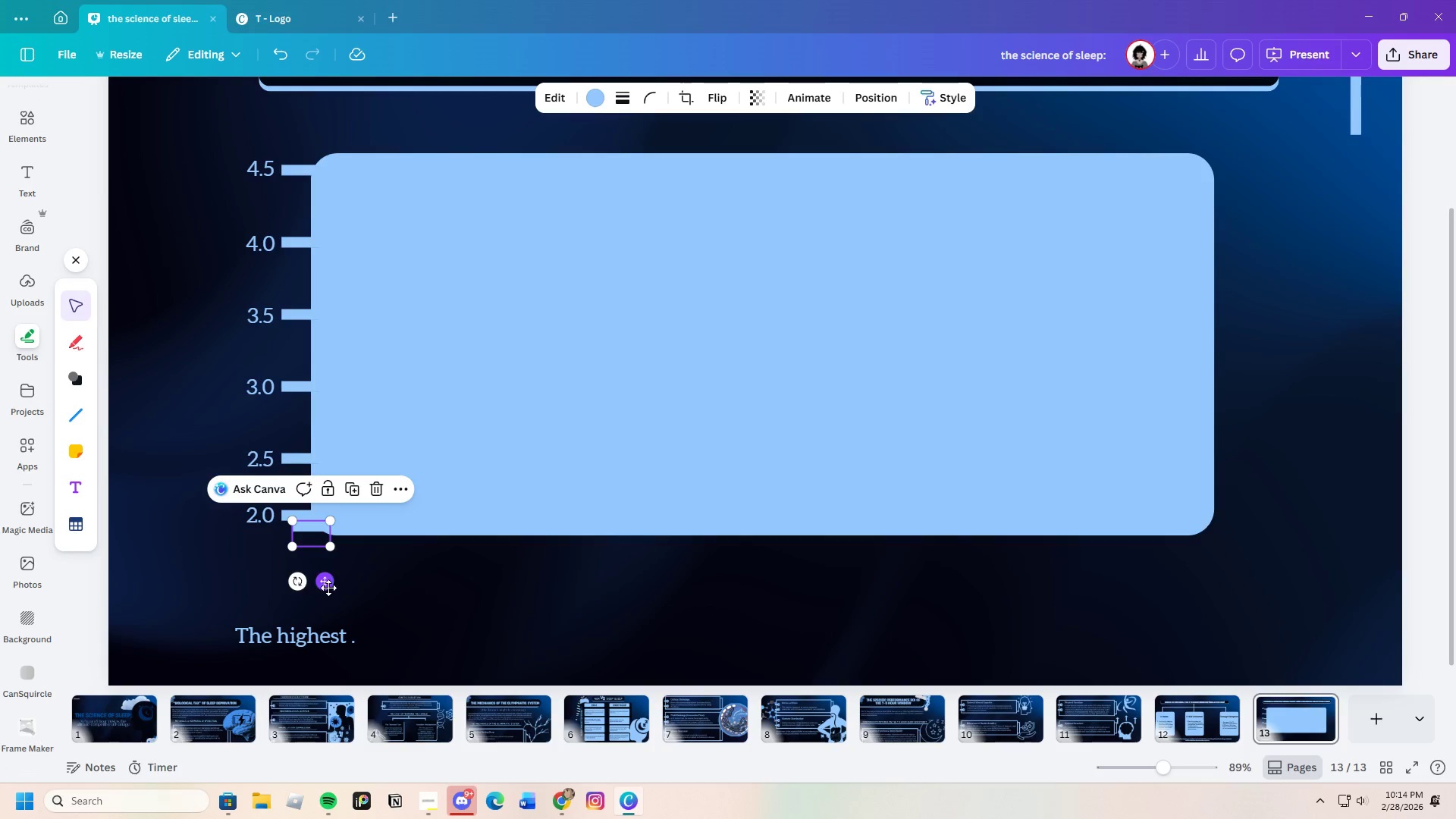 
left_click_drag(start_coordinate=[327, 586], to_coordinate=[389, 613])
 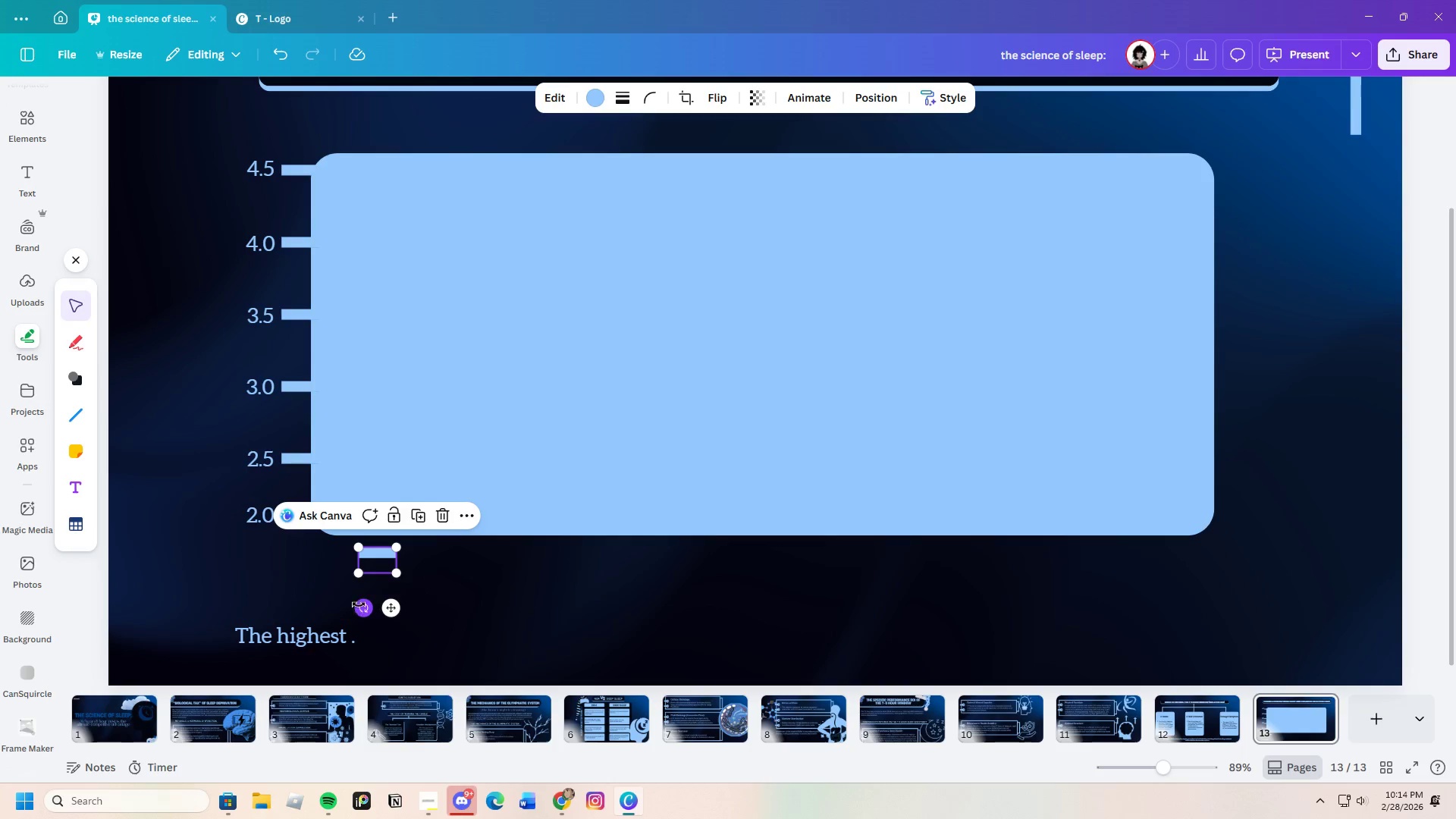 
left_click_drag(start_coordinate=[359, 604], to_coordinate=[436, 651])
 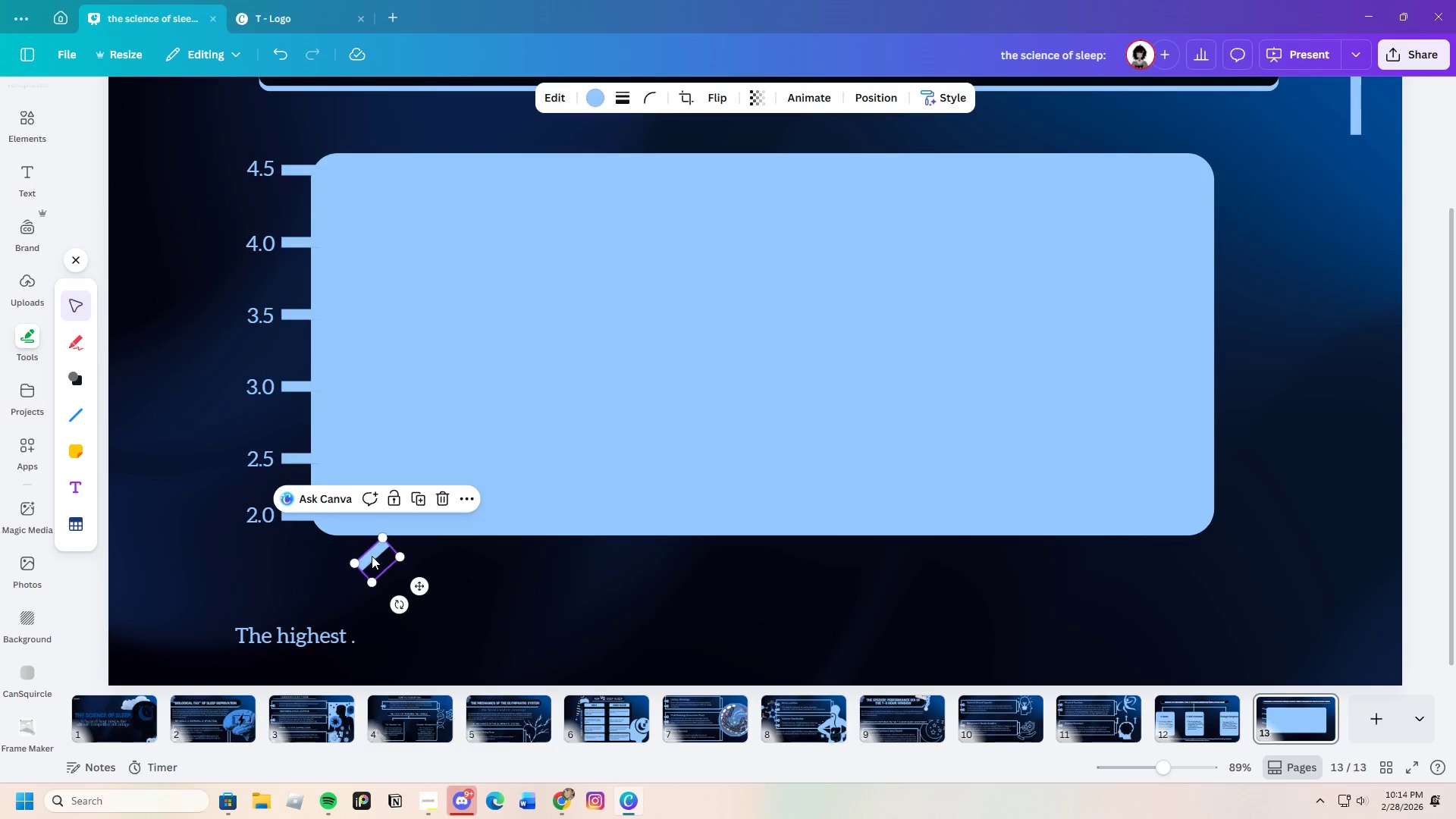 
left_click_drag(start_coordinate=[372, 556], to_coordinate=[341, 541])
 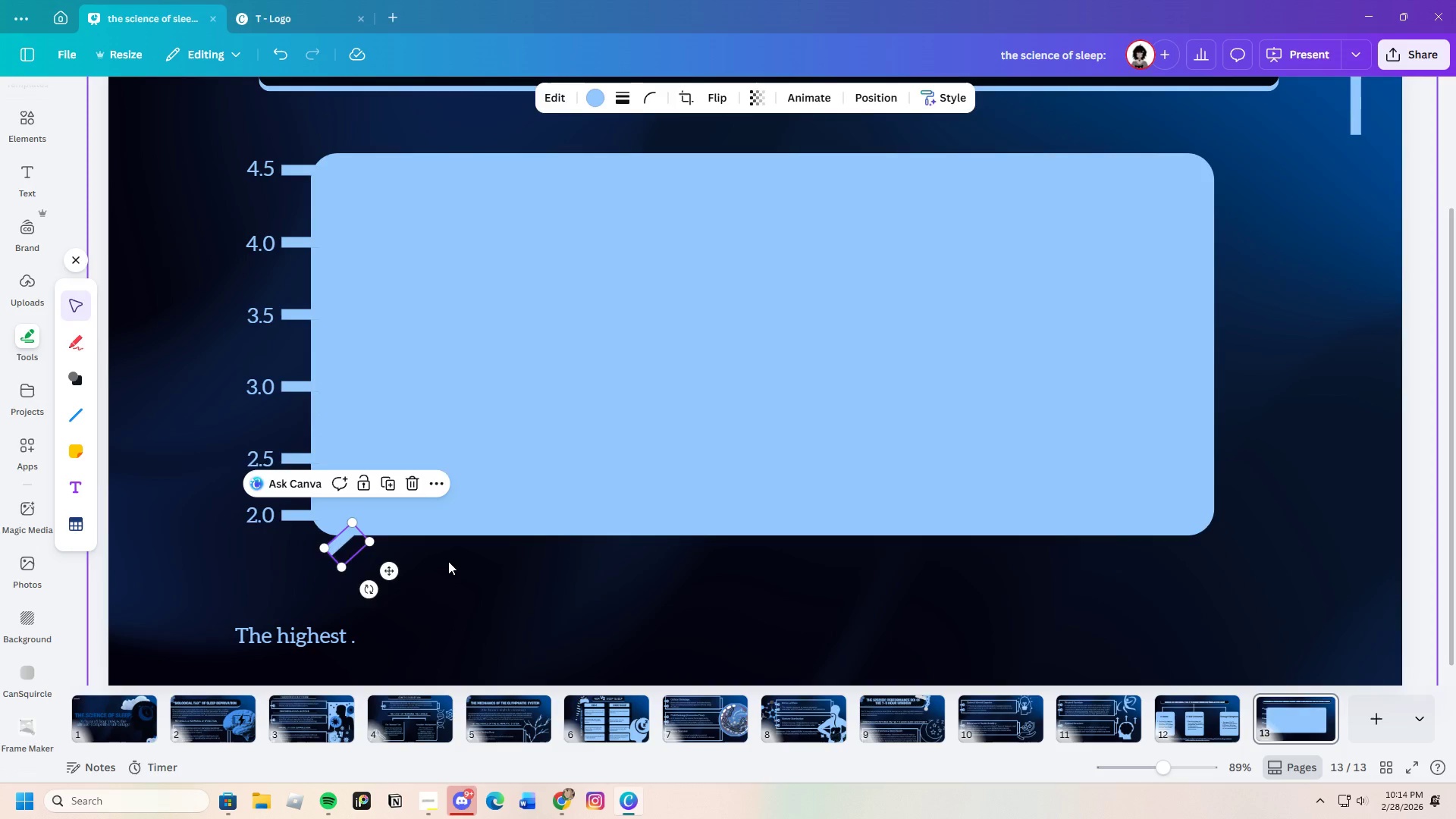 
left_click([448, 561])
 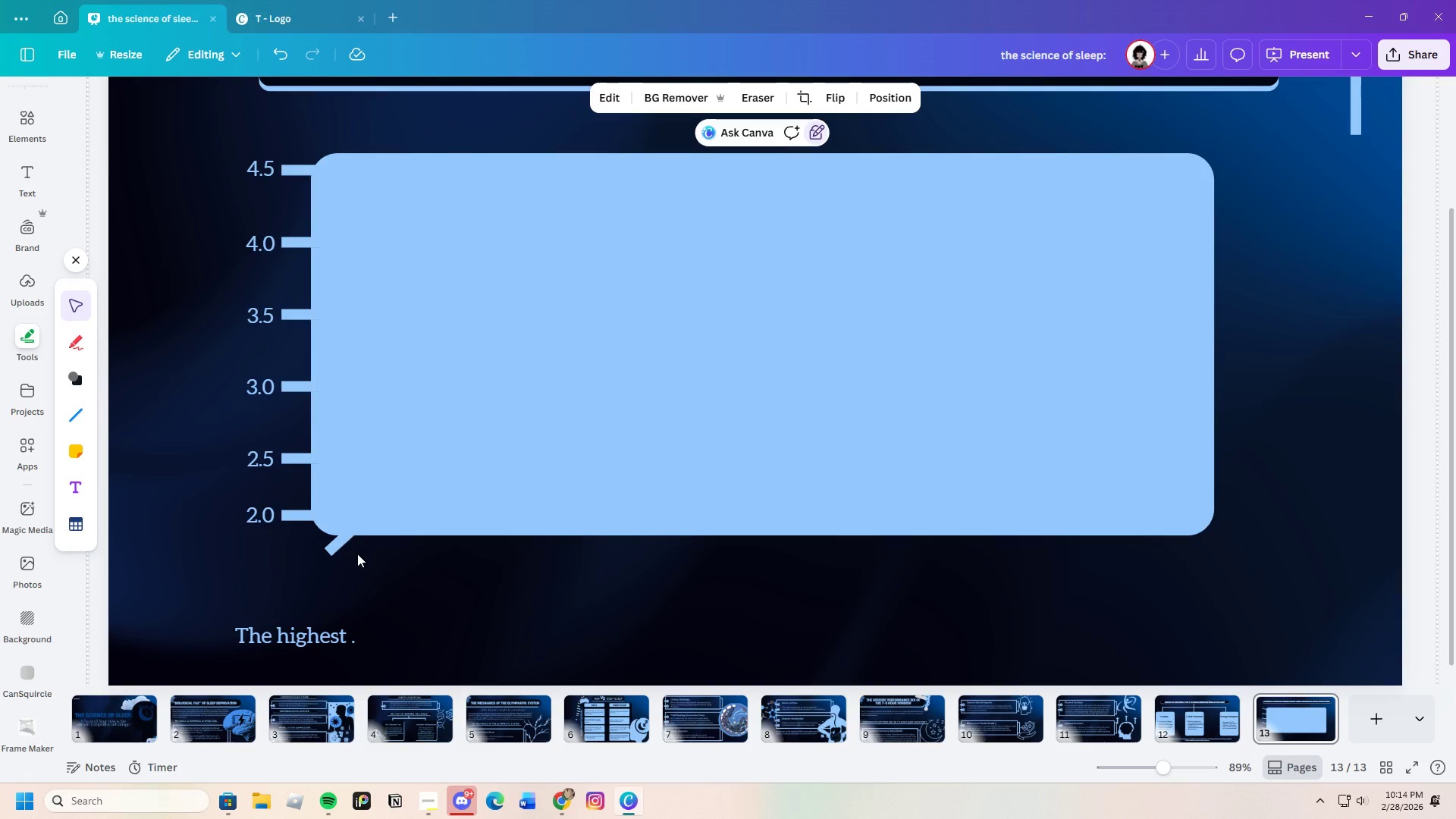 
left_click([347, 544])
 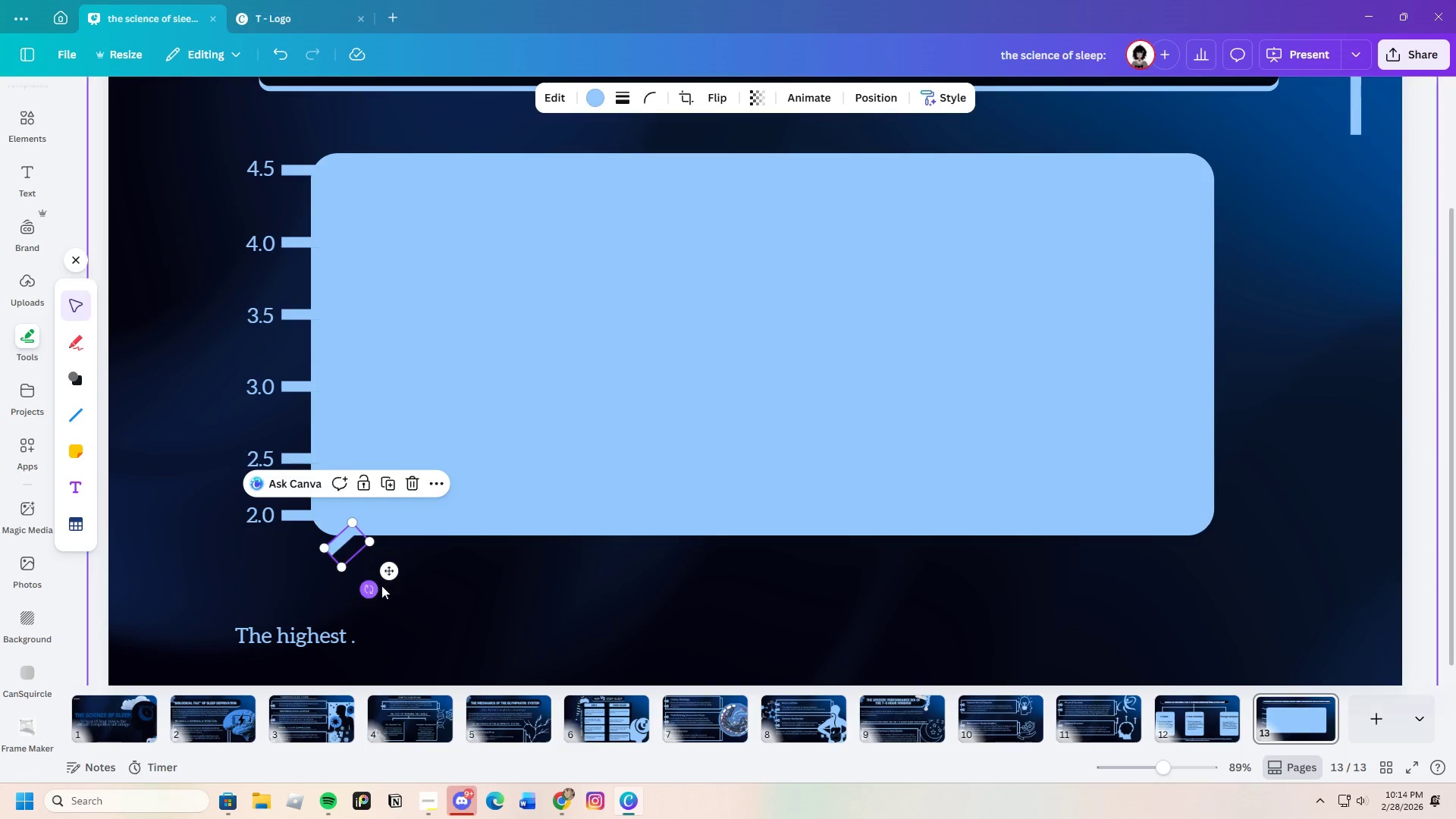 
left_click_drag(start_coordinate=[369, 592], to_coordinate=[418, 560])
 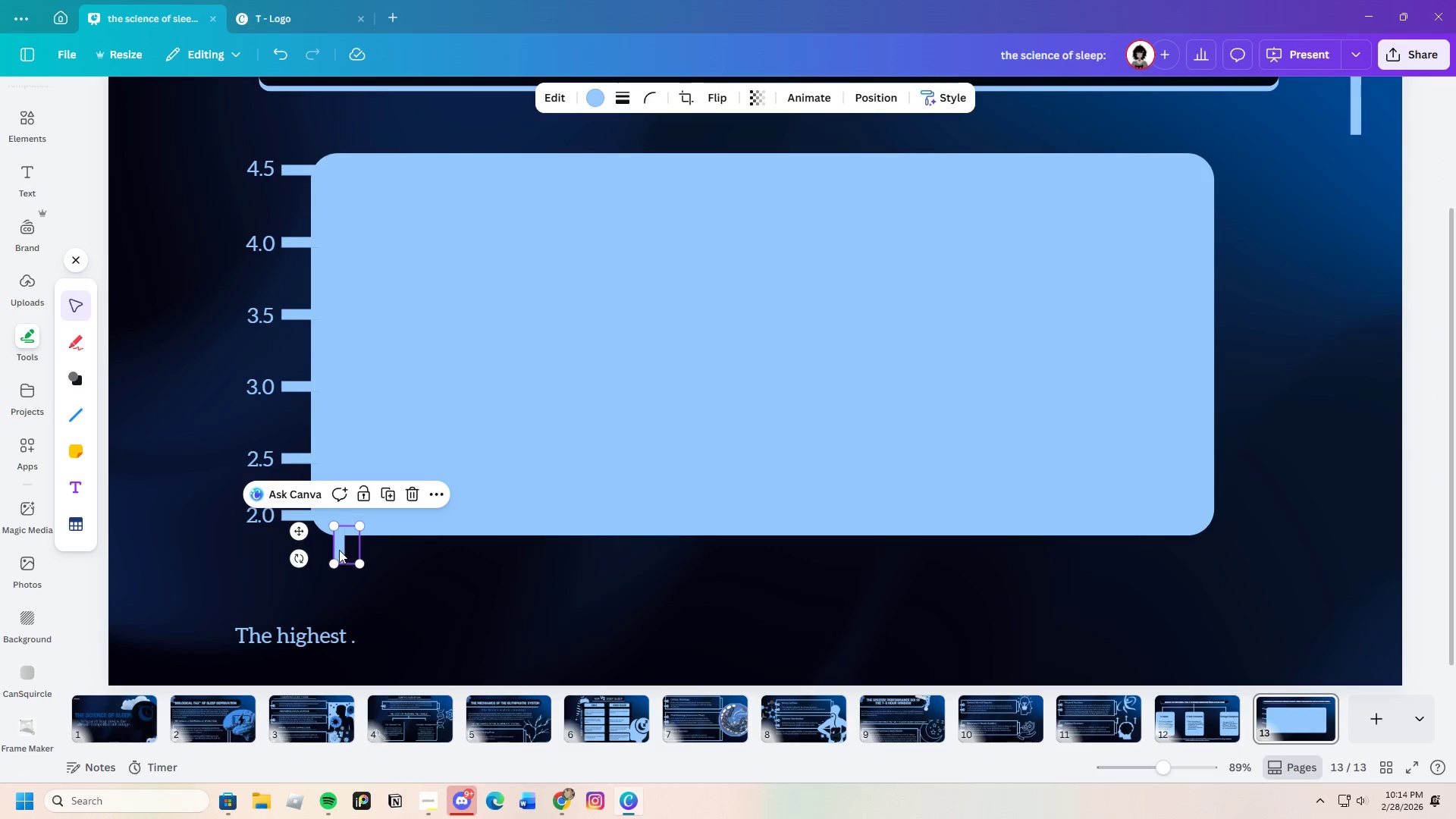 
left_click_drag(start_coordinate=[339, 549], to_coordinate=[351, 546])
 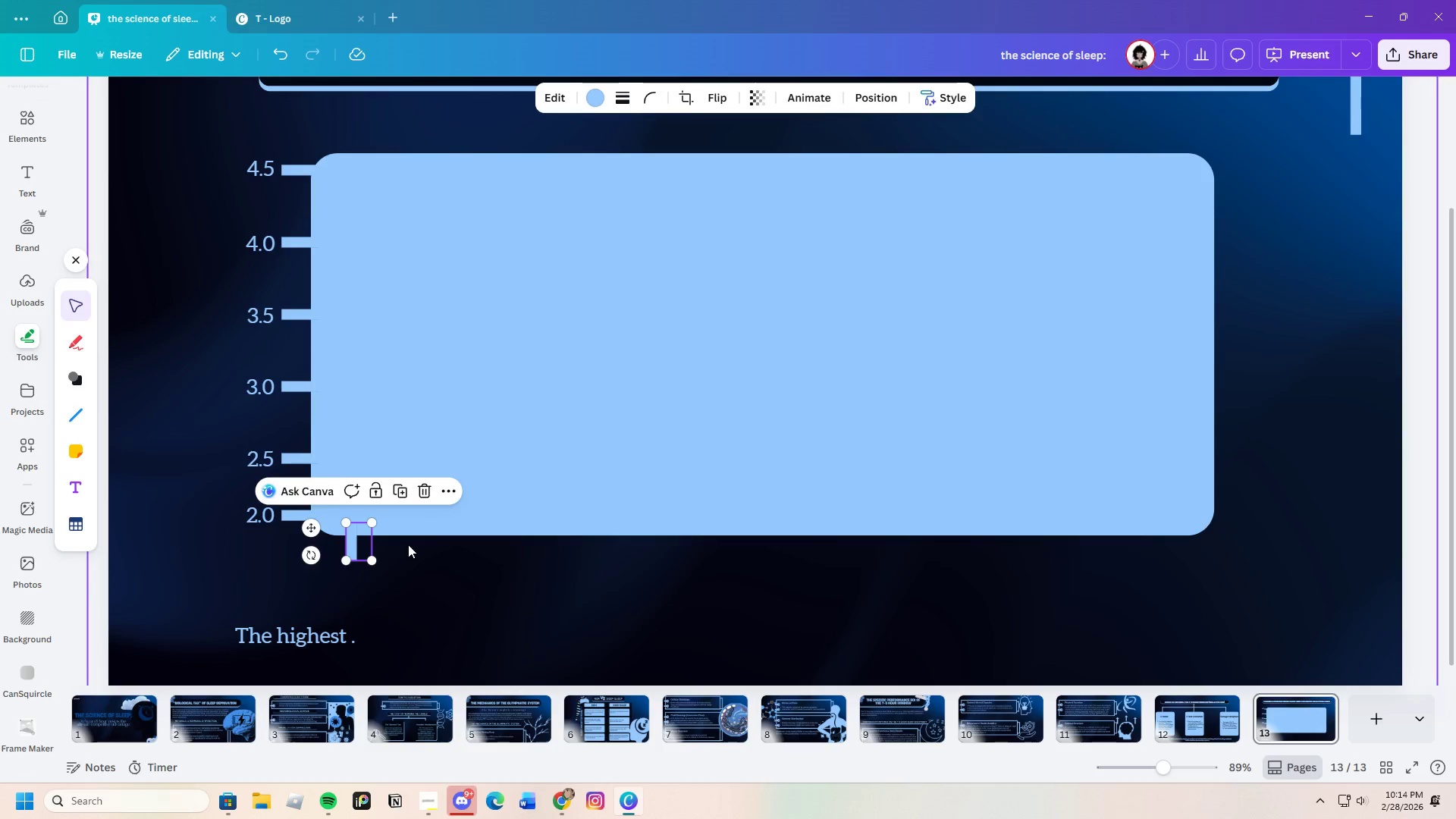 
left_click([408, 544])
 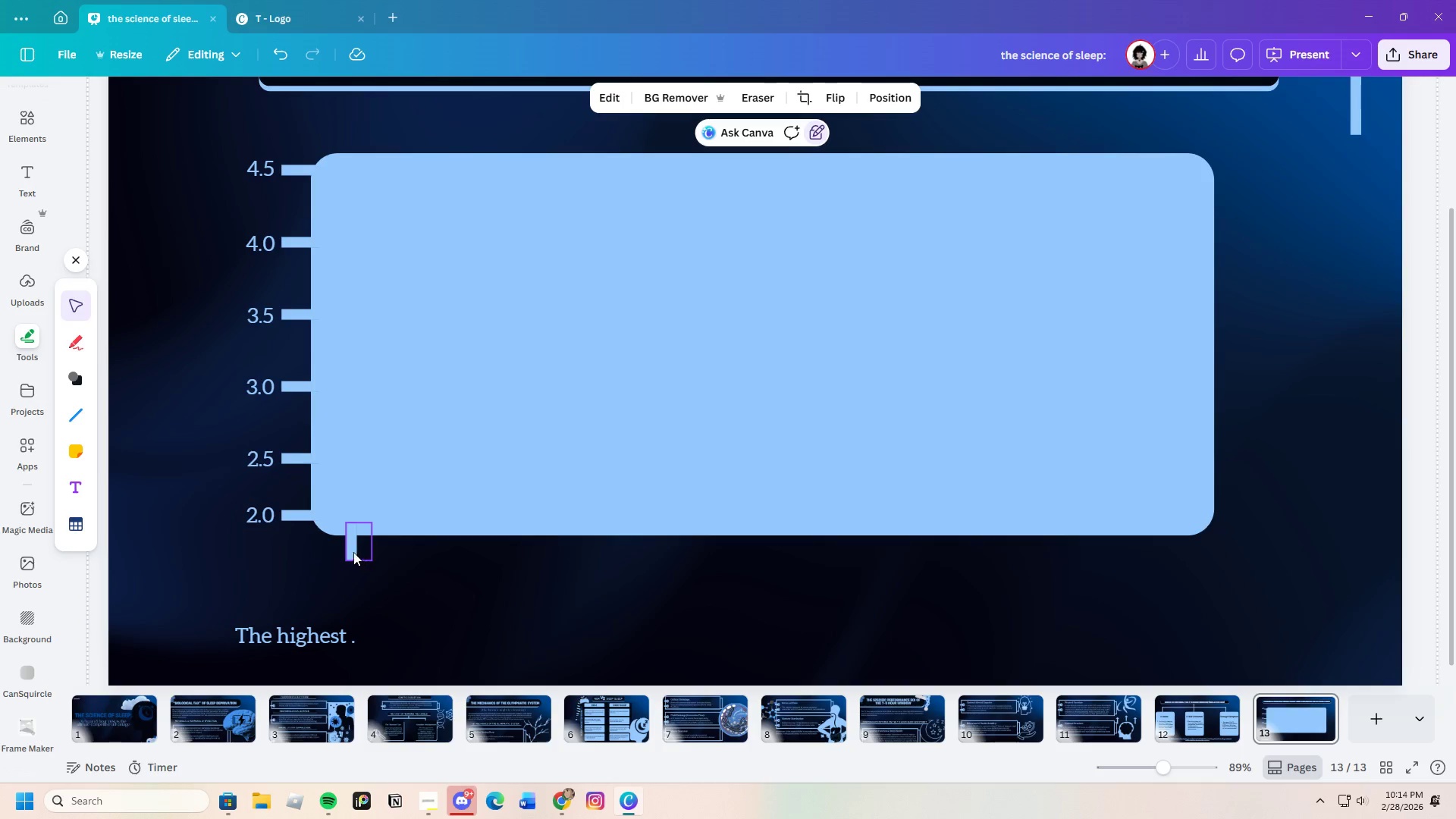 
left_click_drag(start_coordinate=[352, 551], to_coordinate=[352, 548])
 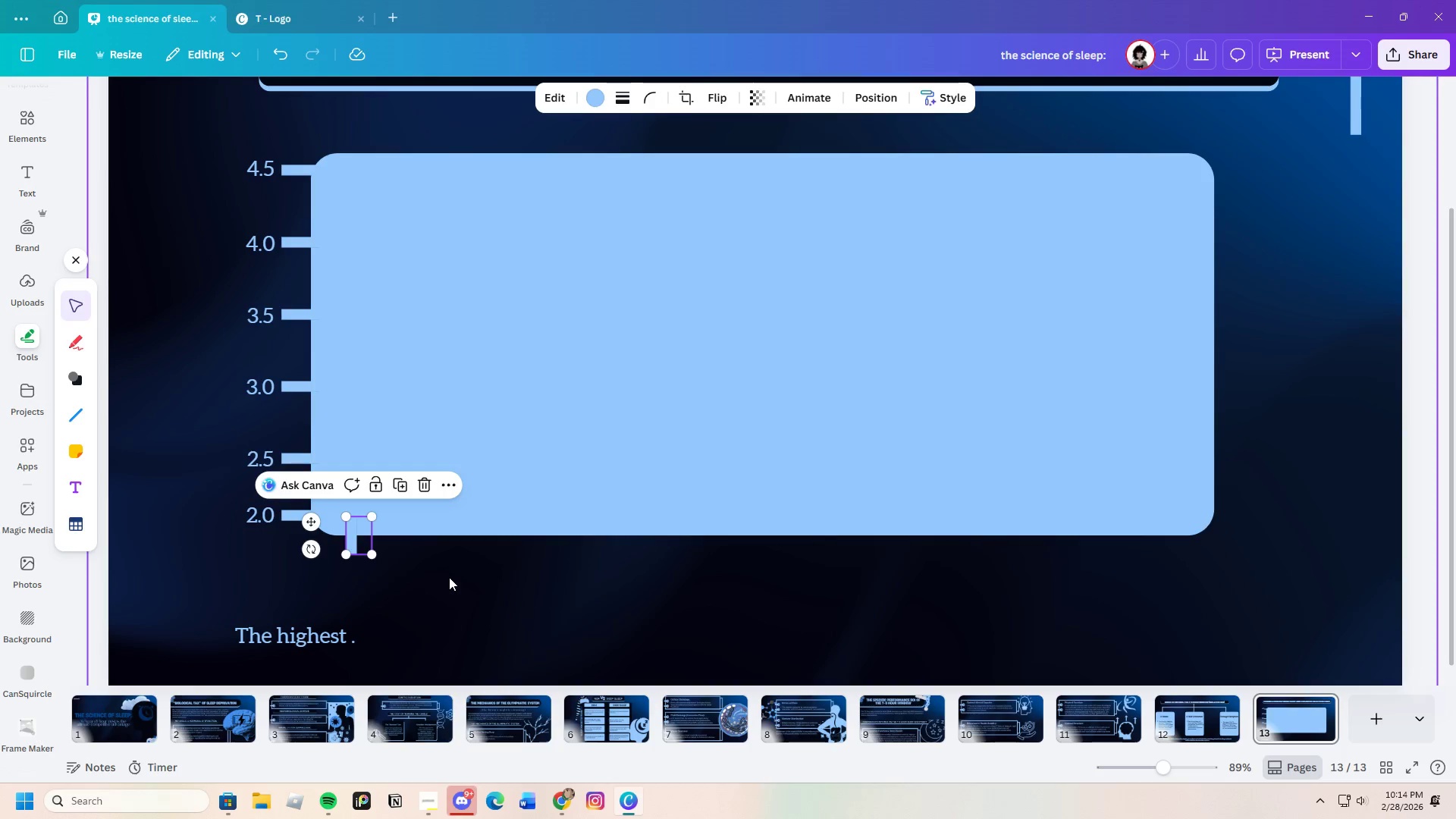 
left_click([449, 577])
 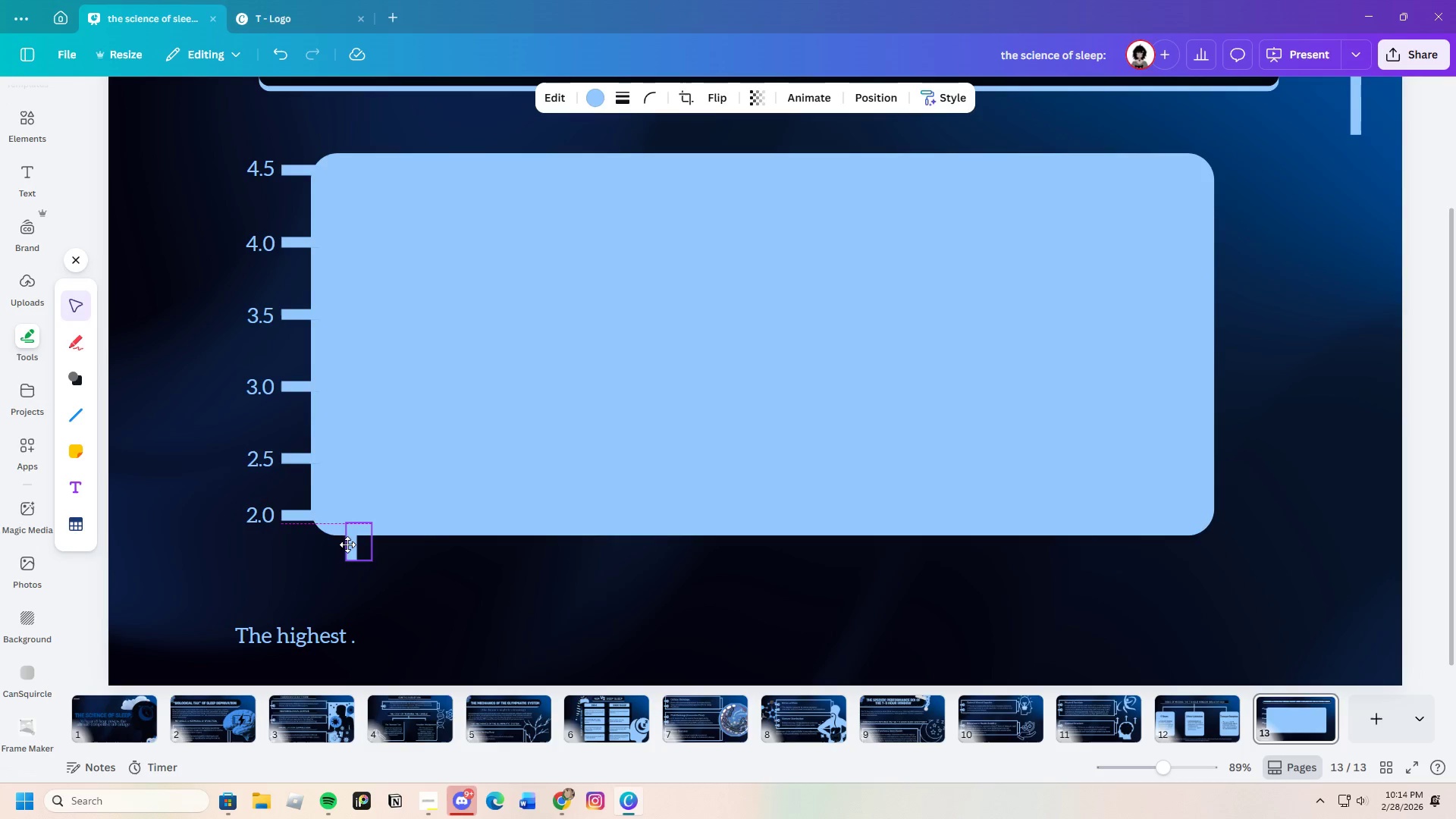 
left_click([453, 573])
 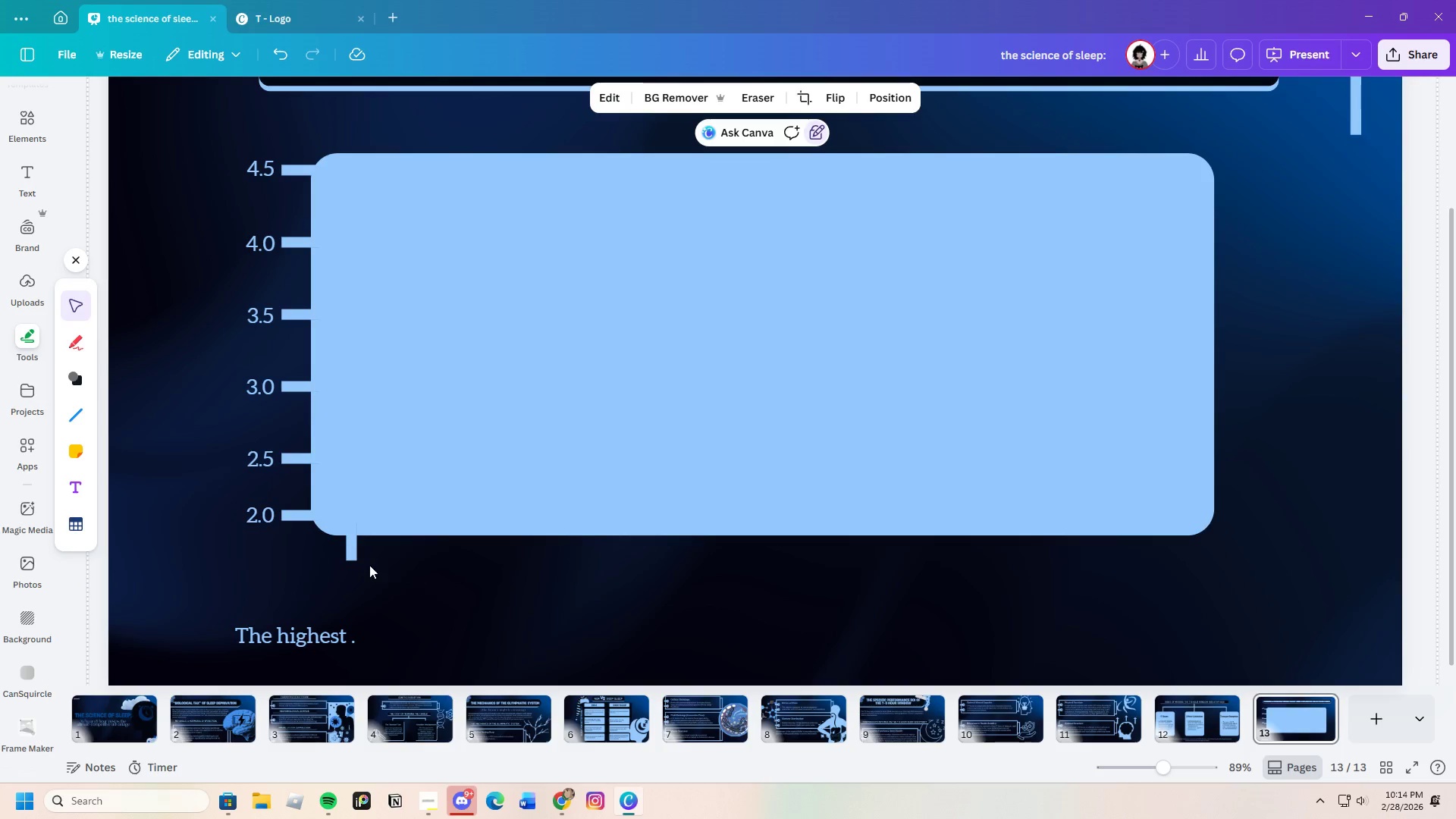 
left_click([347, 553])
 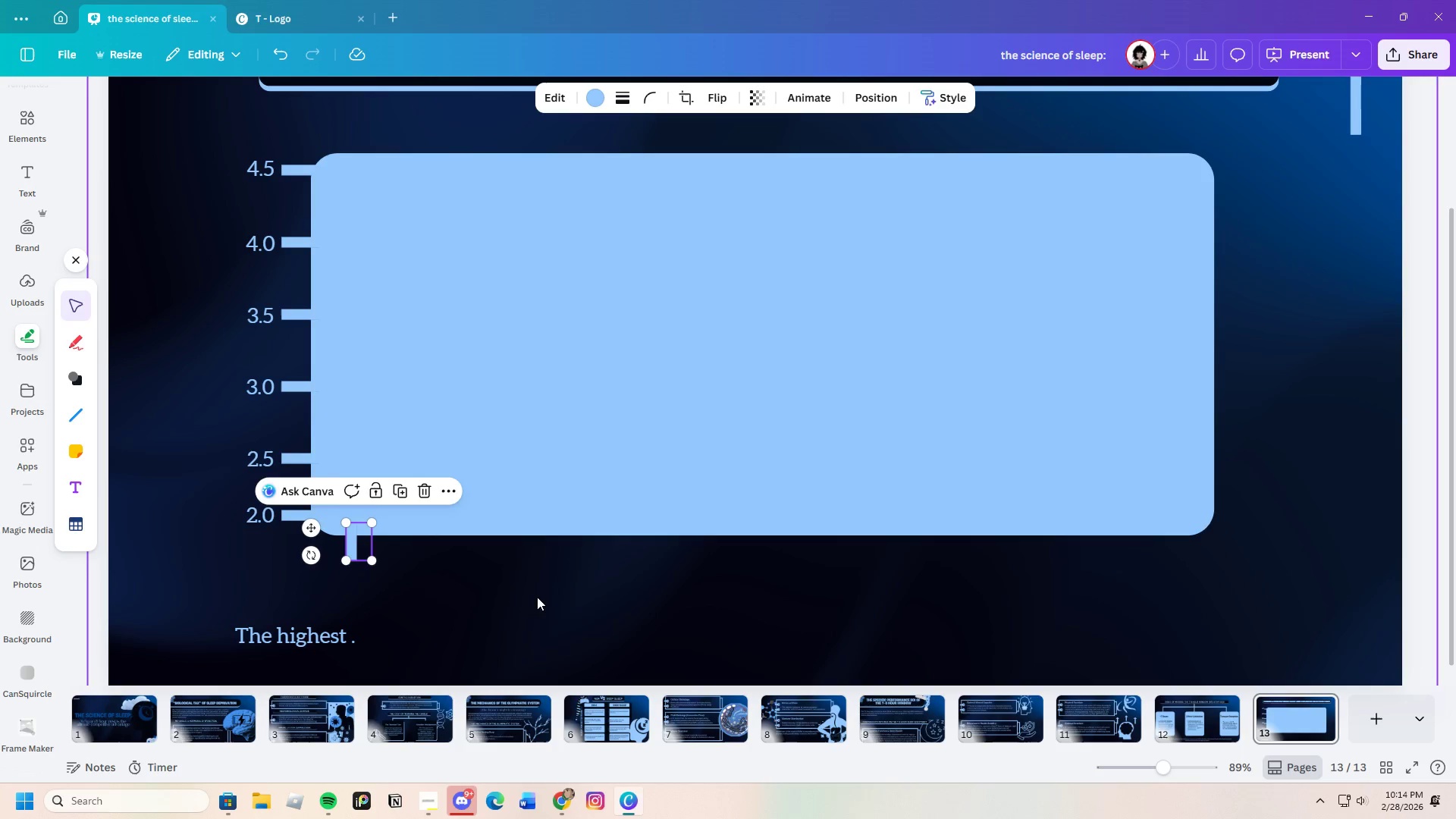 
key(Control+C)
 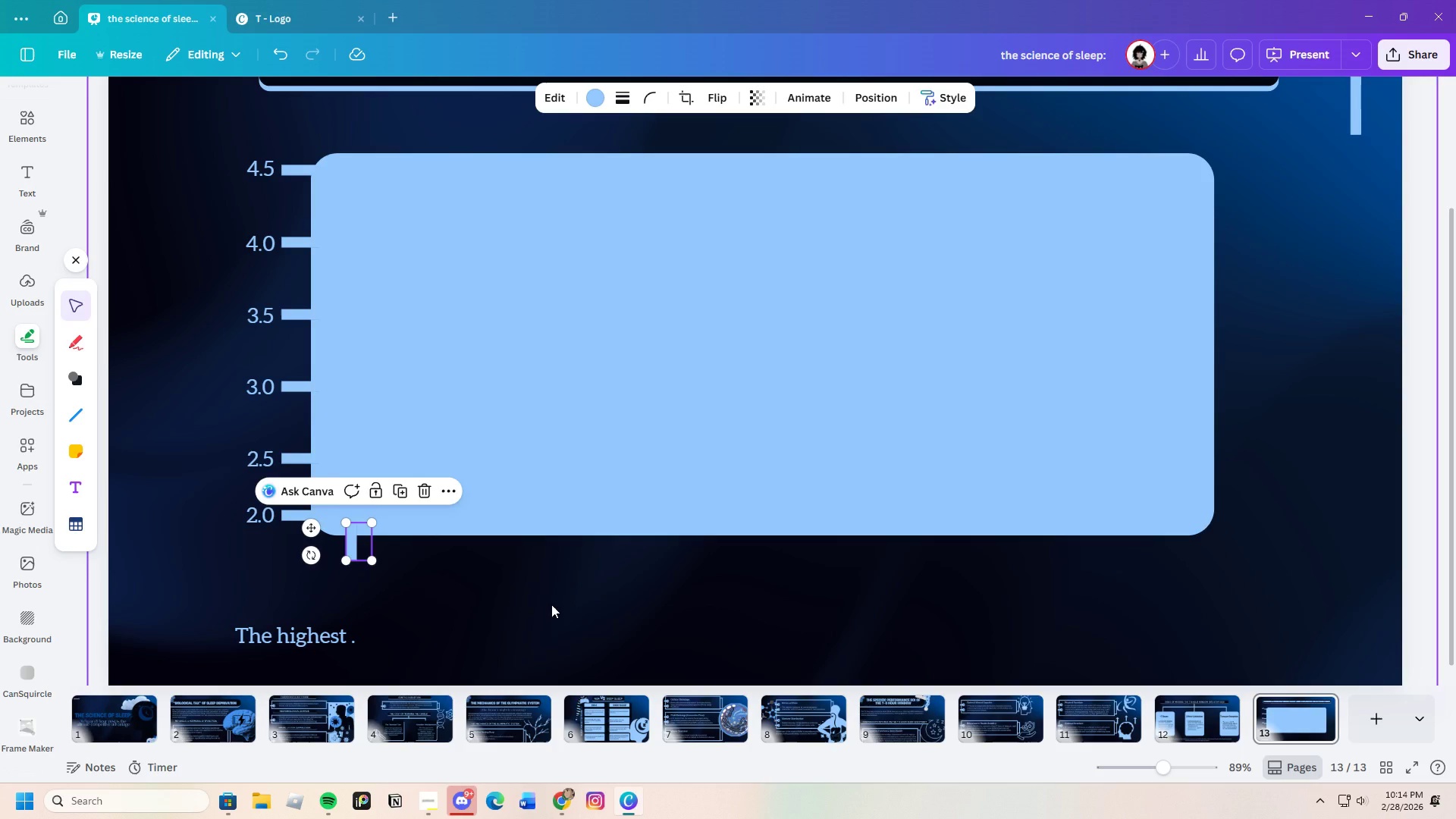 
key(Control+C)
 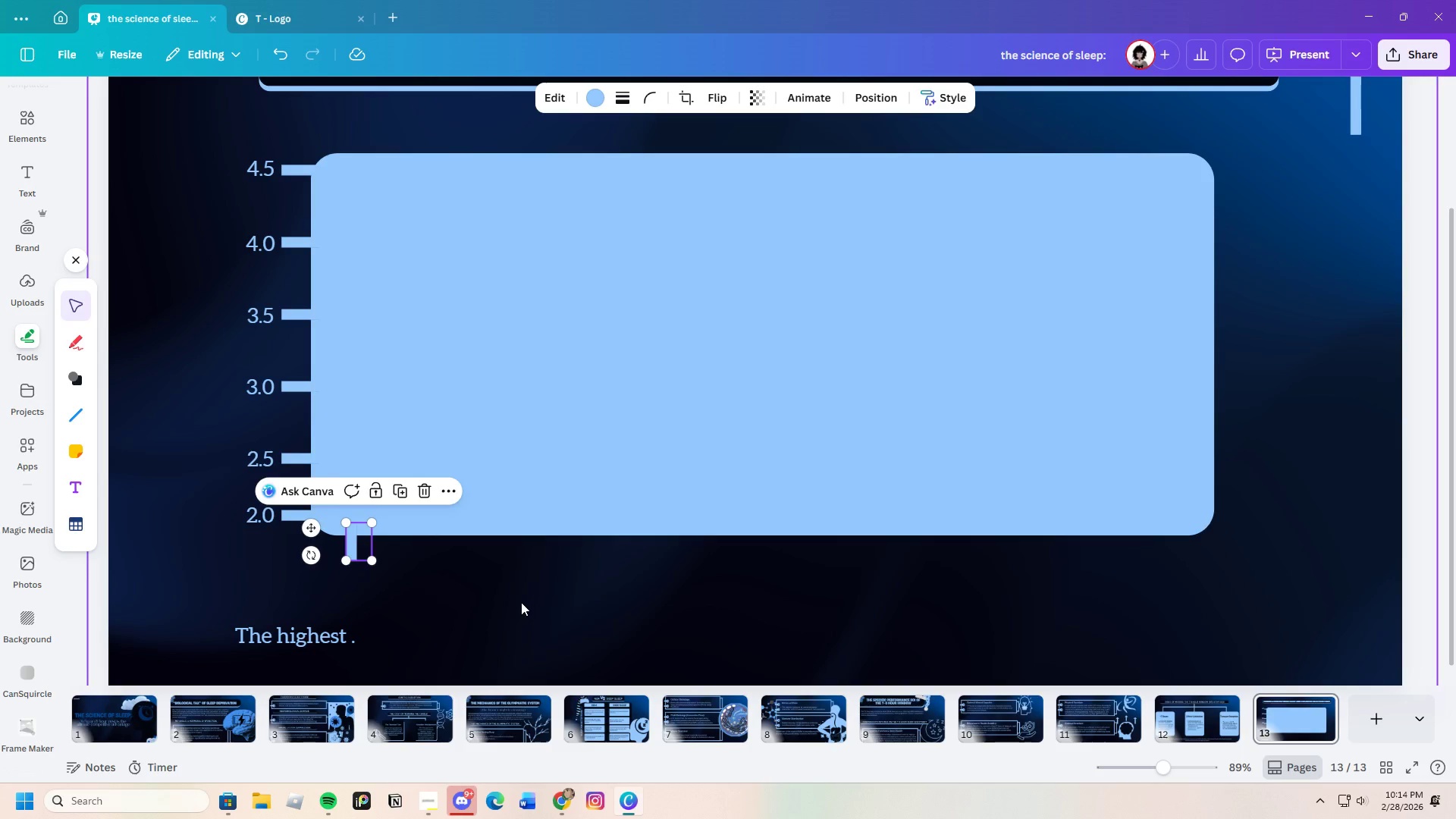 
key(Control+C)
 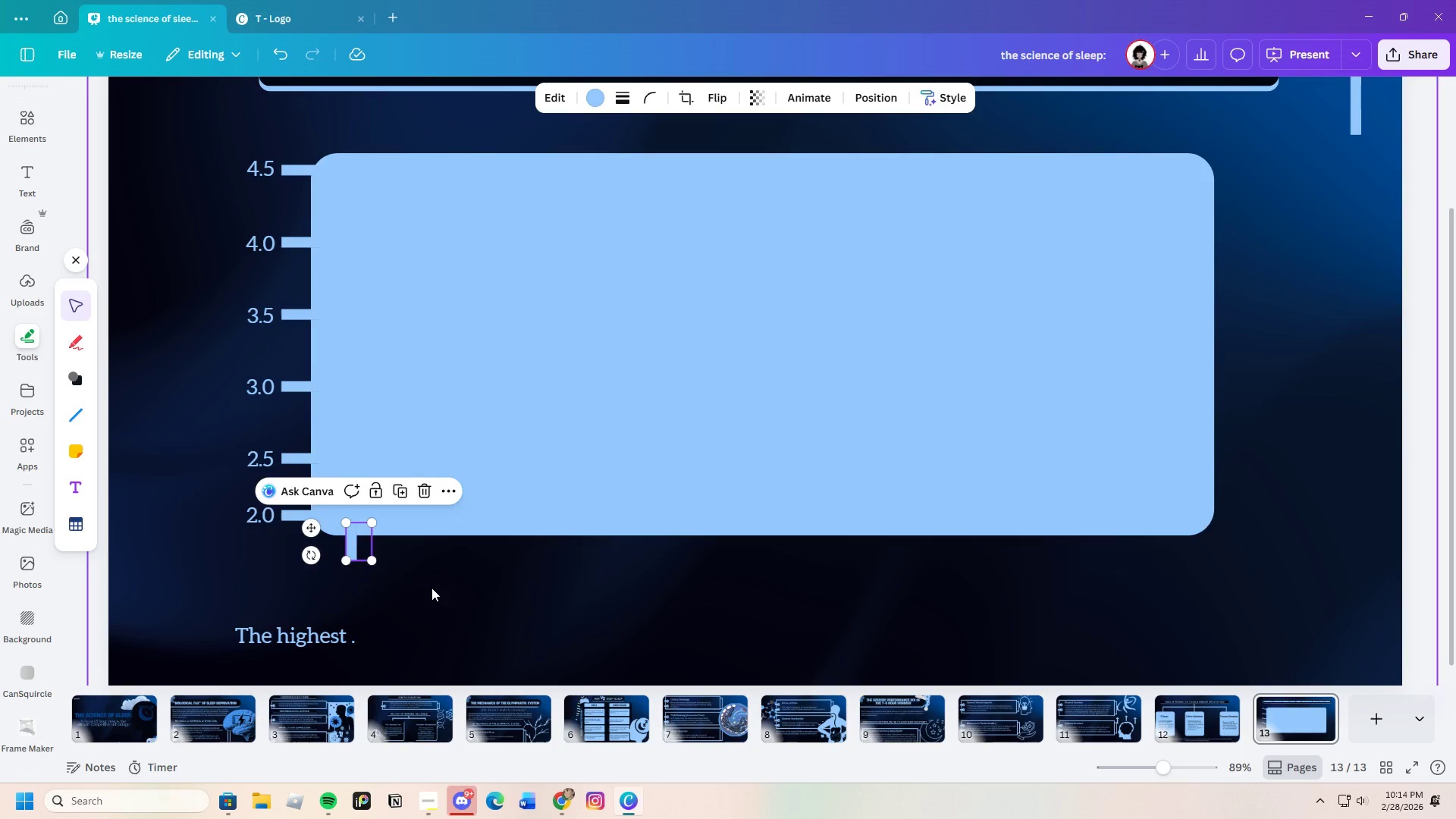 
key(Control+V)
 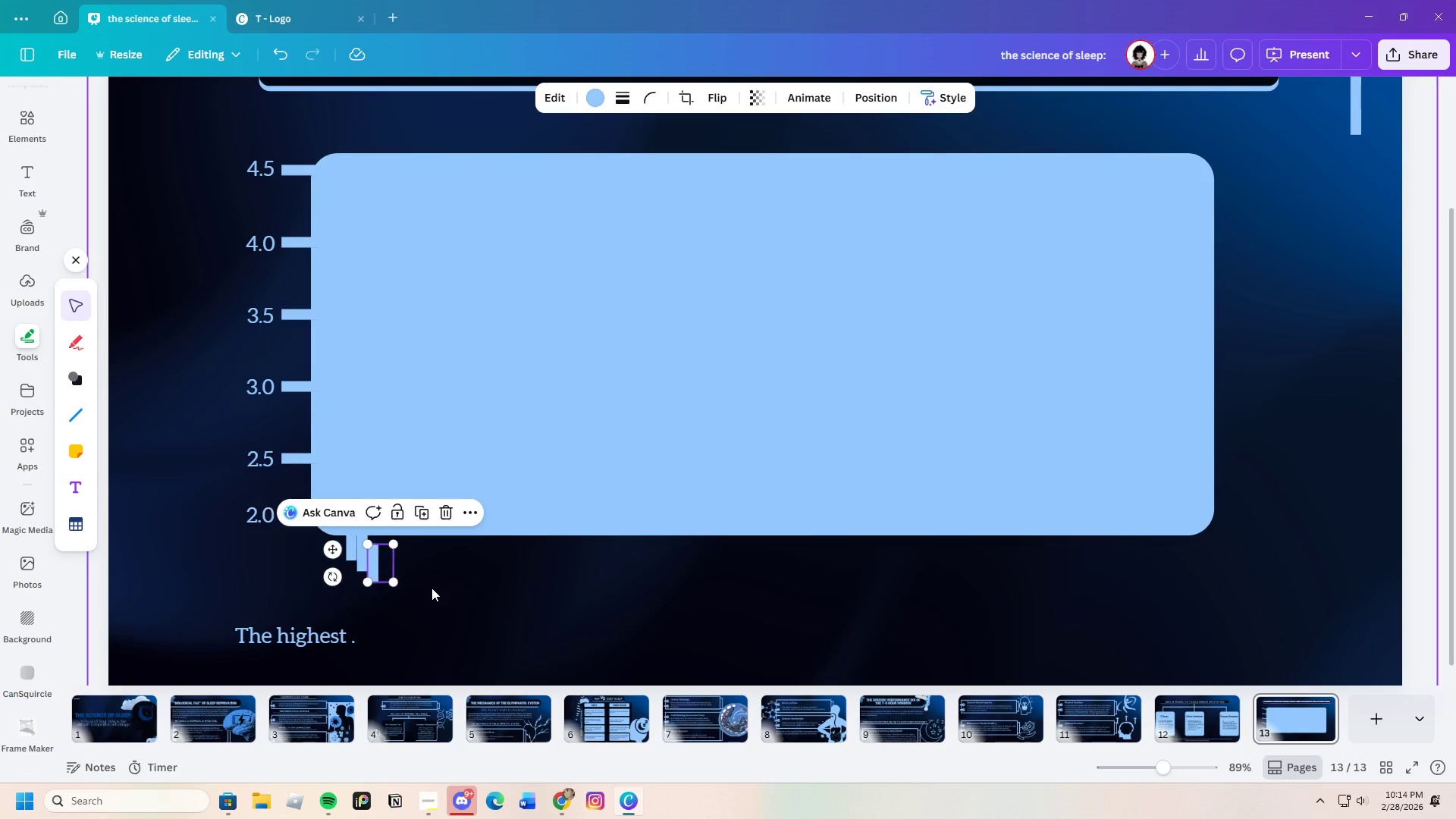 
key(Control+V)
 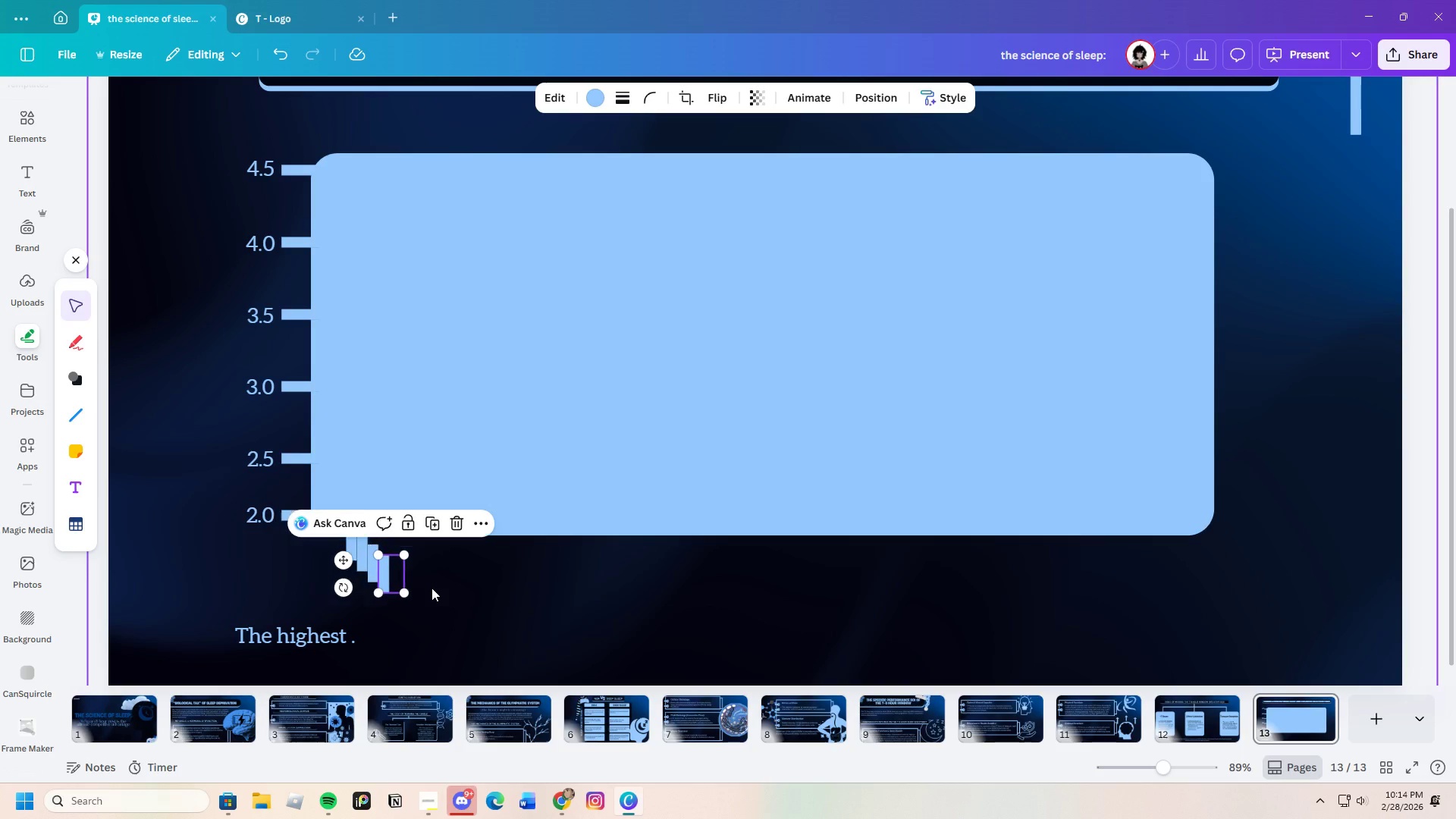 
key(Control+V)
 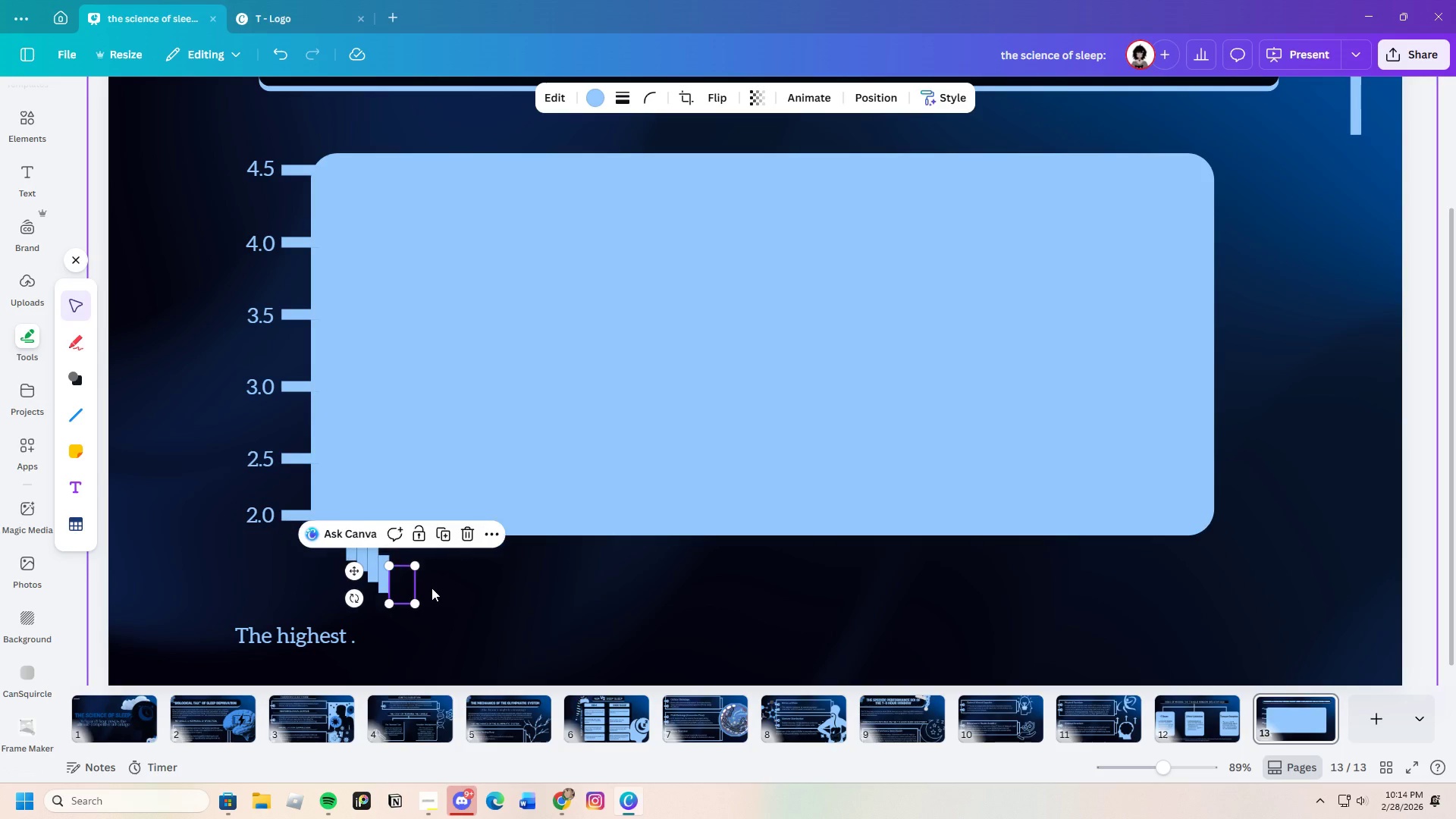 
key(Control+V)
 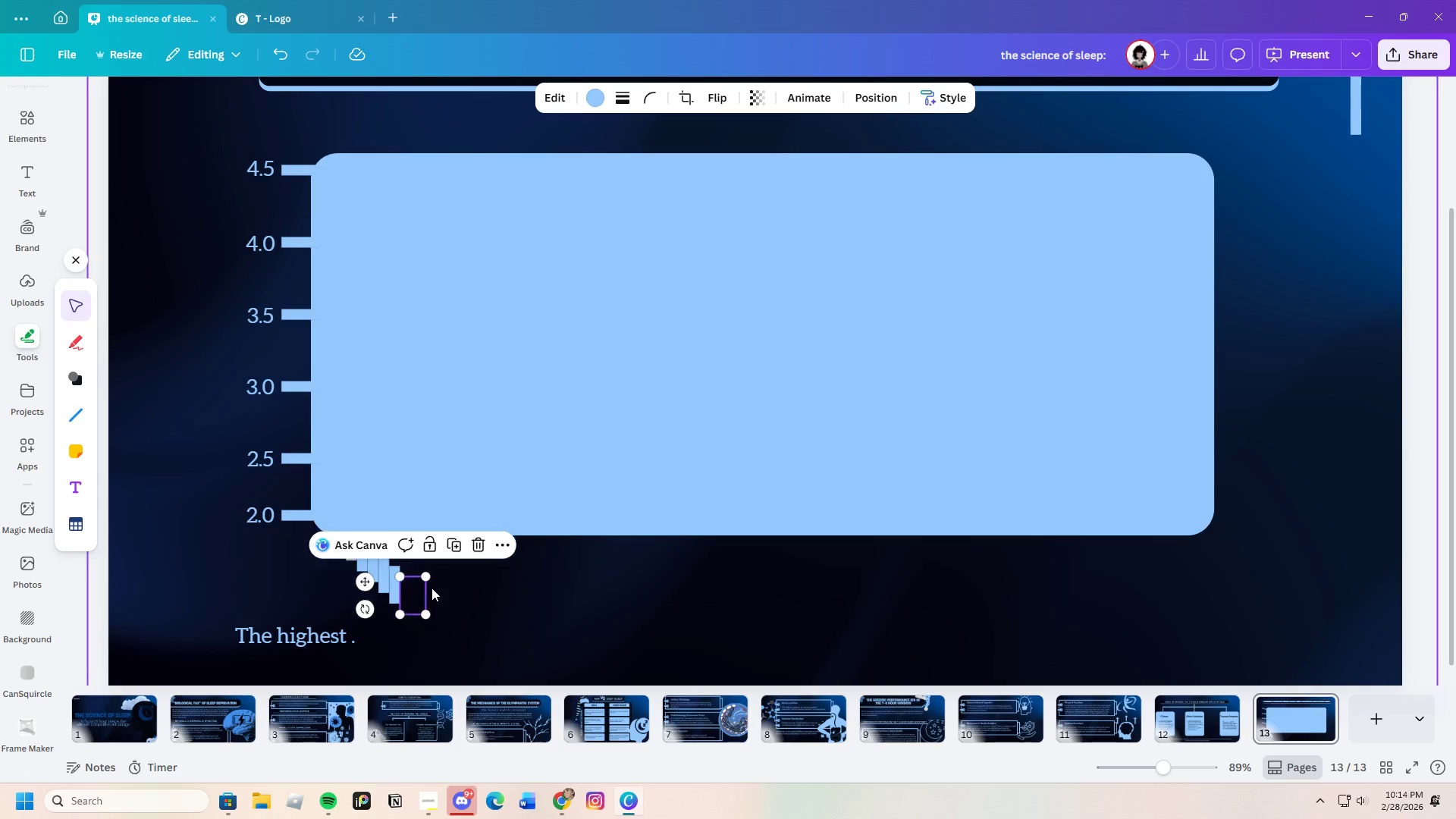 
key(Control+V)
 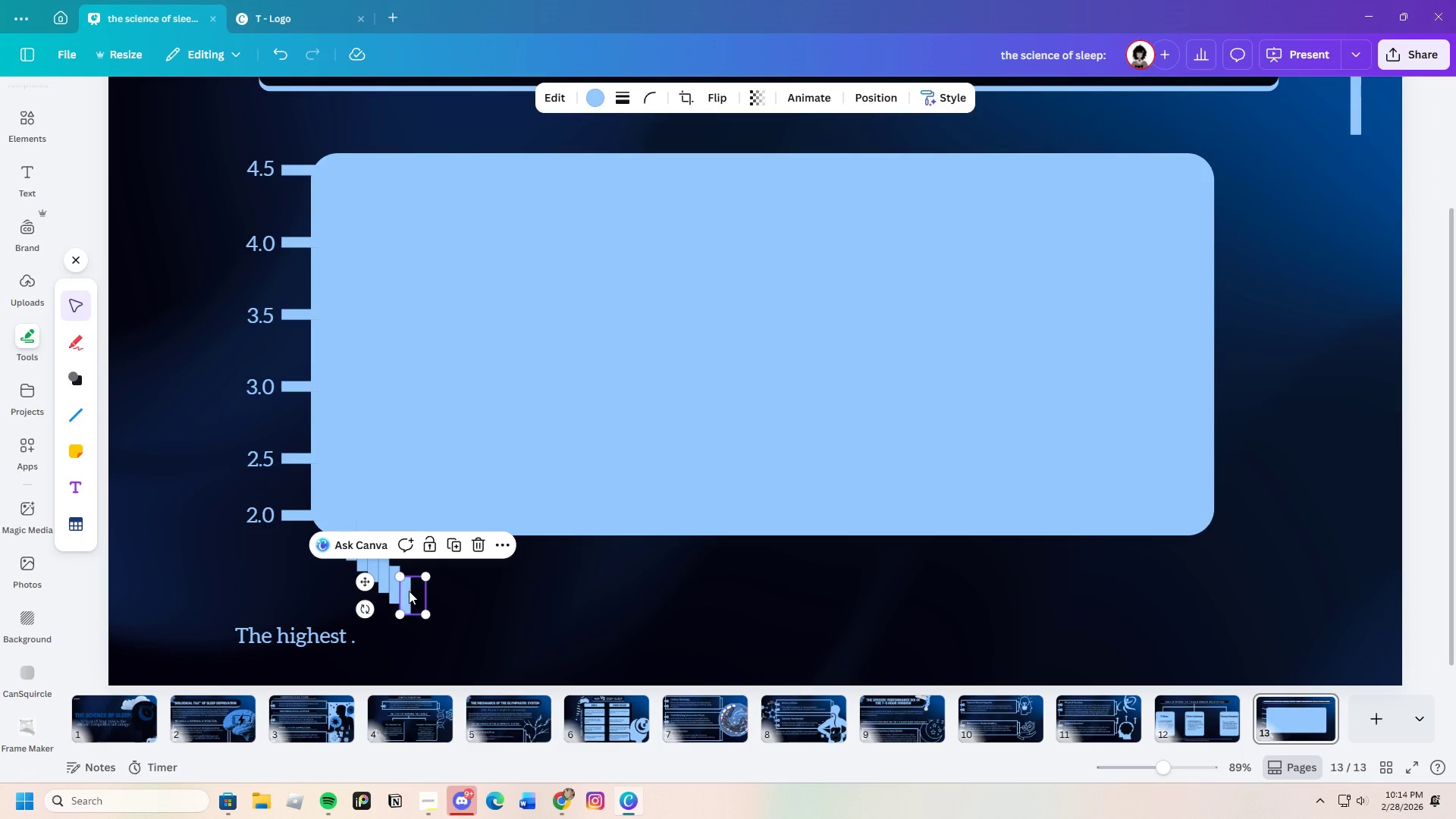 
left_click_drag(start_coordinate=[409, 593], to_coordinate=[1174, 543])
 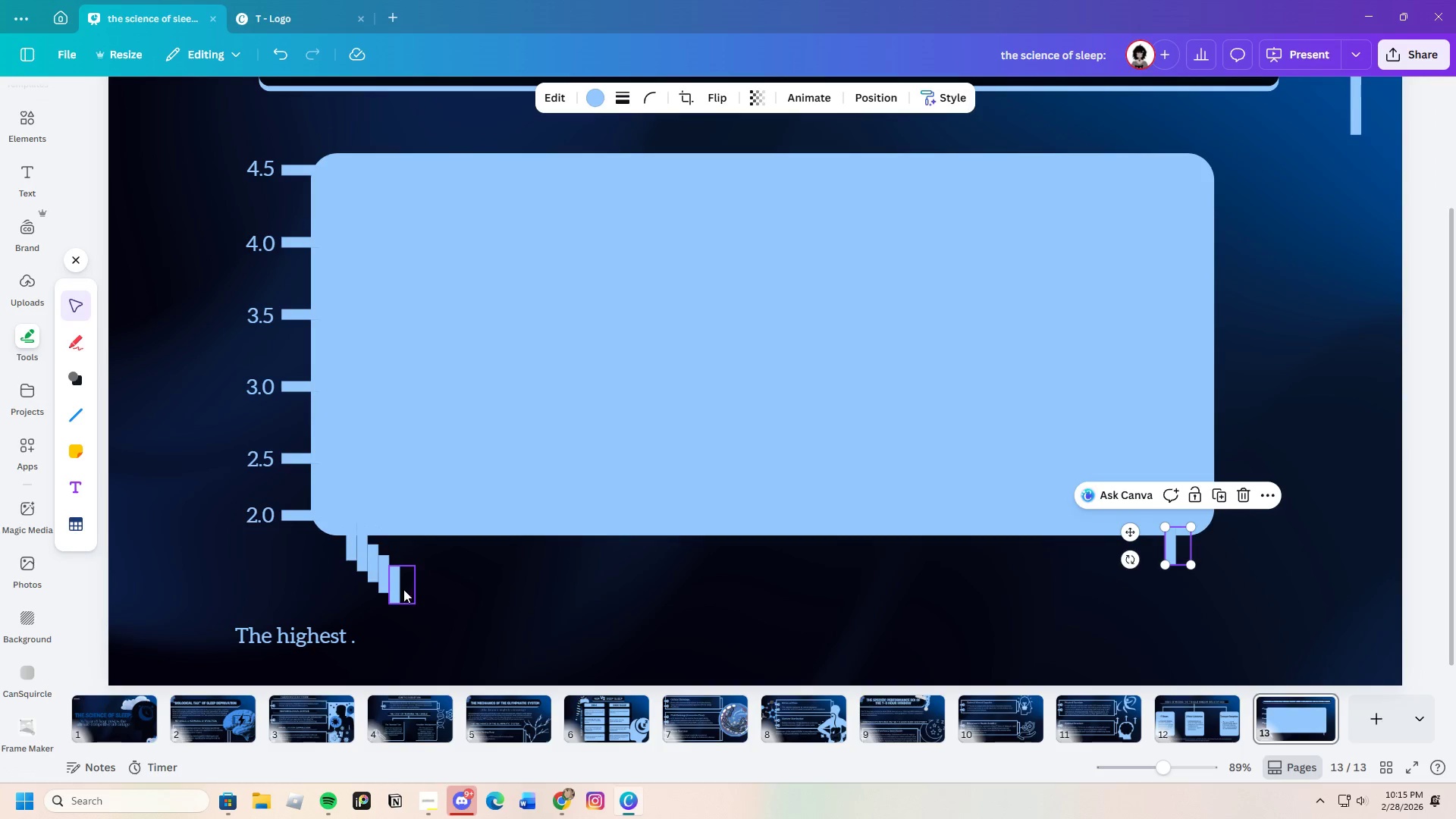 
left_click_drag(start_coordinate=[398, 590], to_coordinate=[1009, 541])
 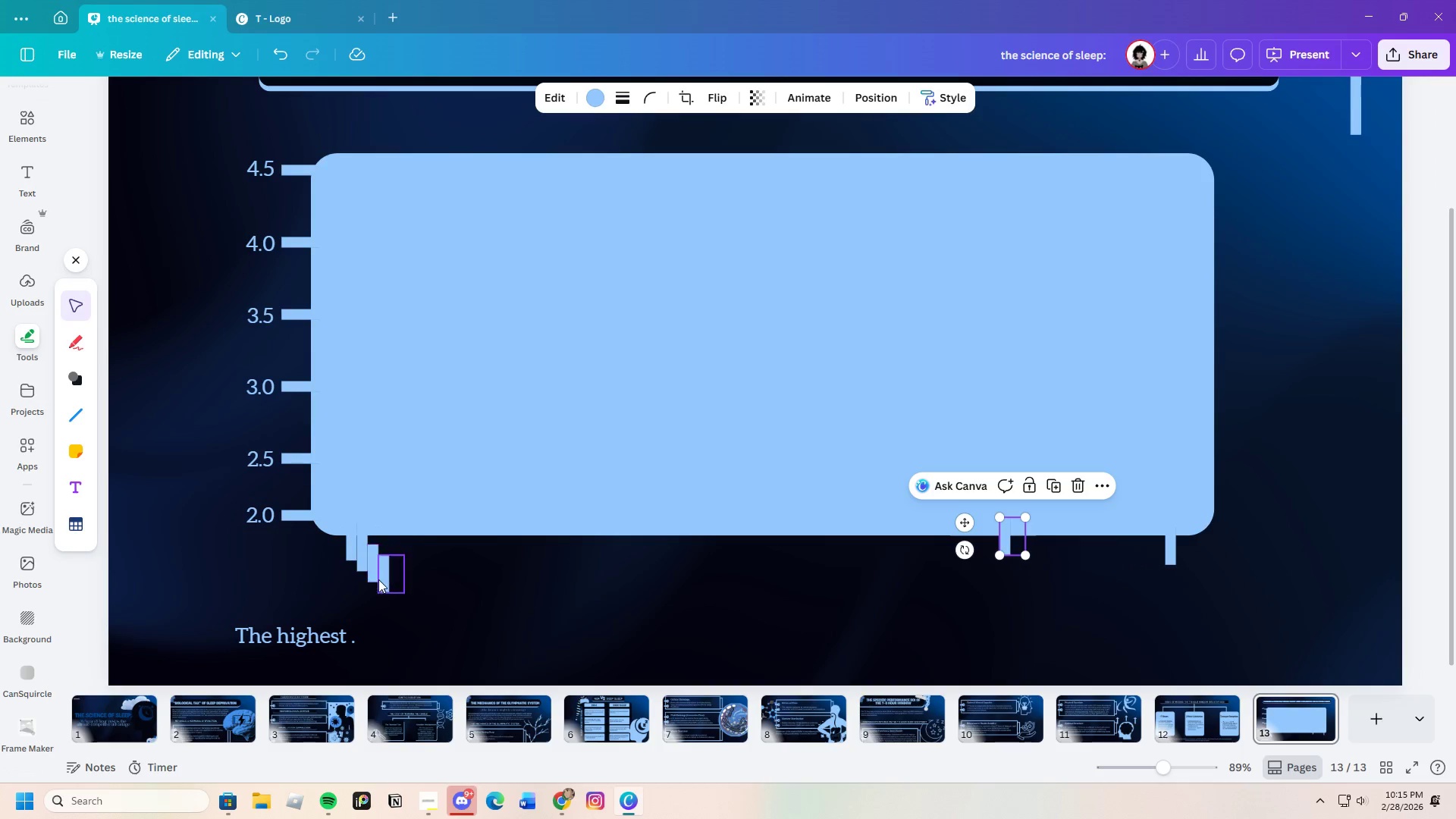 
left_click_drag(start_coordinate=[381, 579], to_coordinate=[862, 544])
 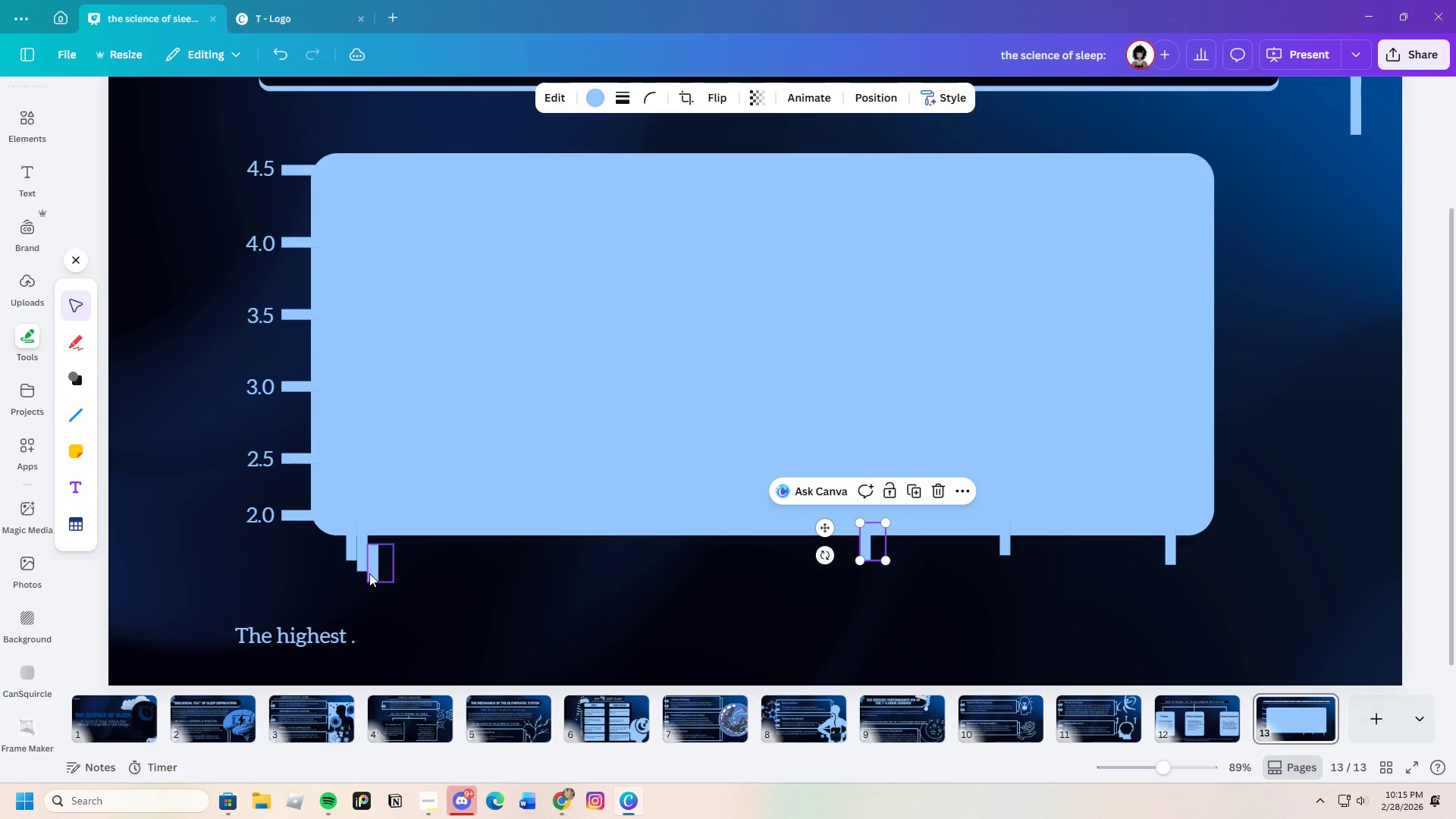 
left_click_drag(start_coordinate=[366, 570], to_coordinate=[733, 551])
 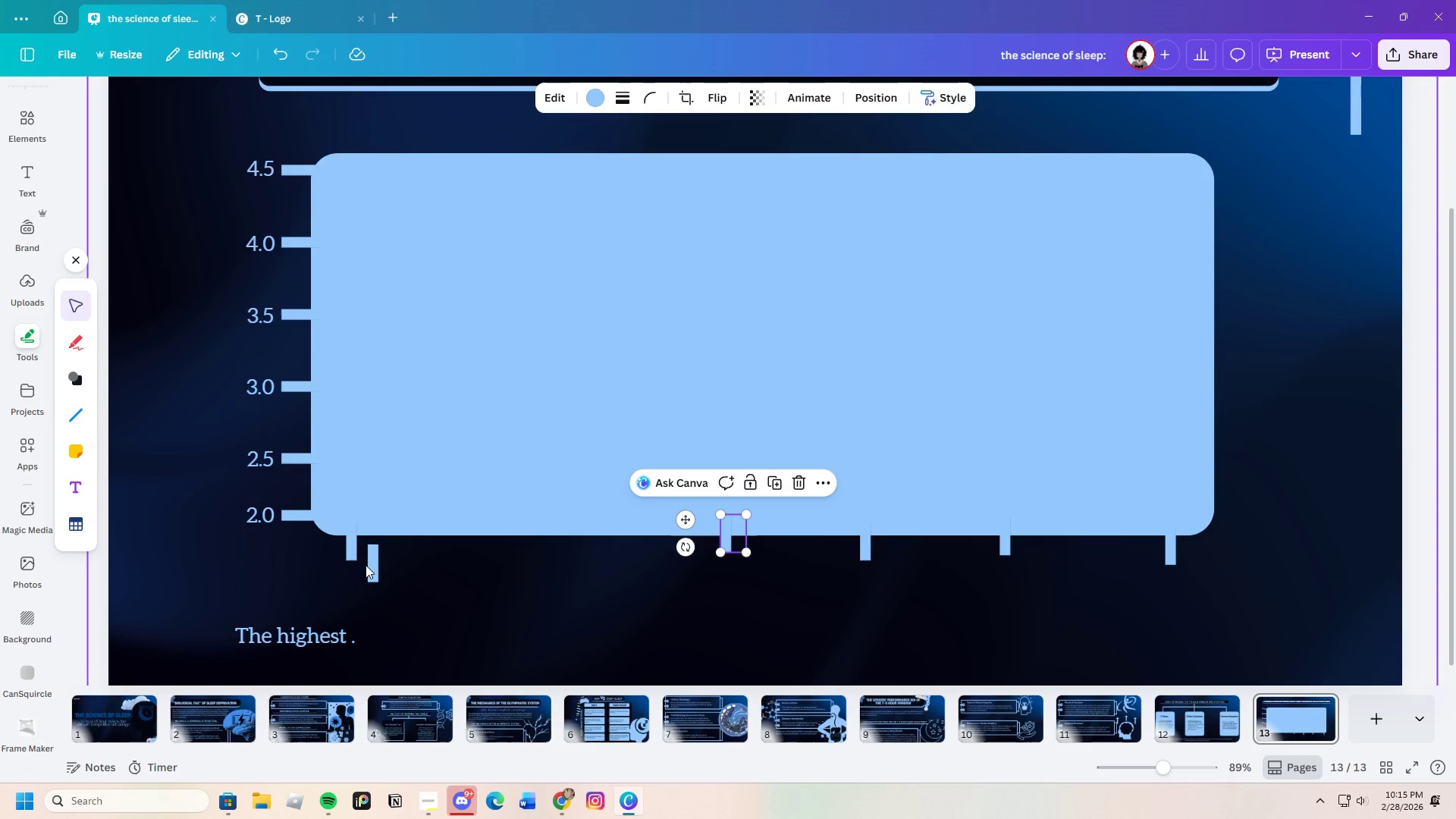 
left_click_drag(start_coordinate=[366, 565], to_coordinate=[526, 551])
 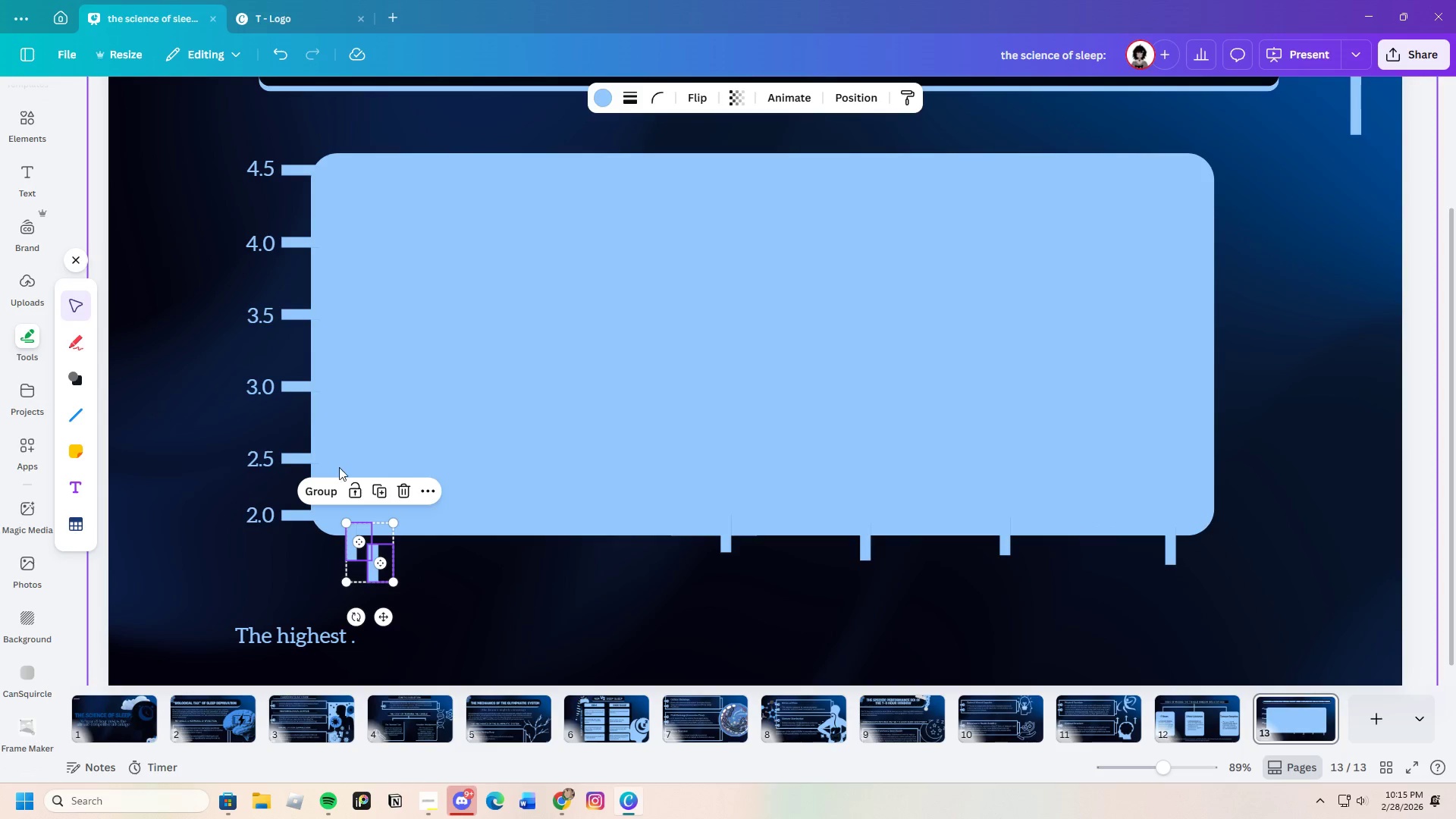 
left_click([506, 616])
 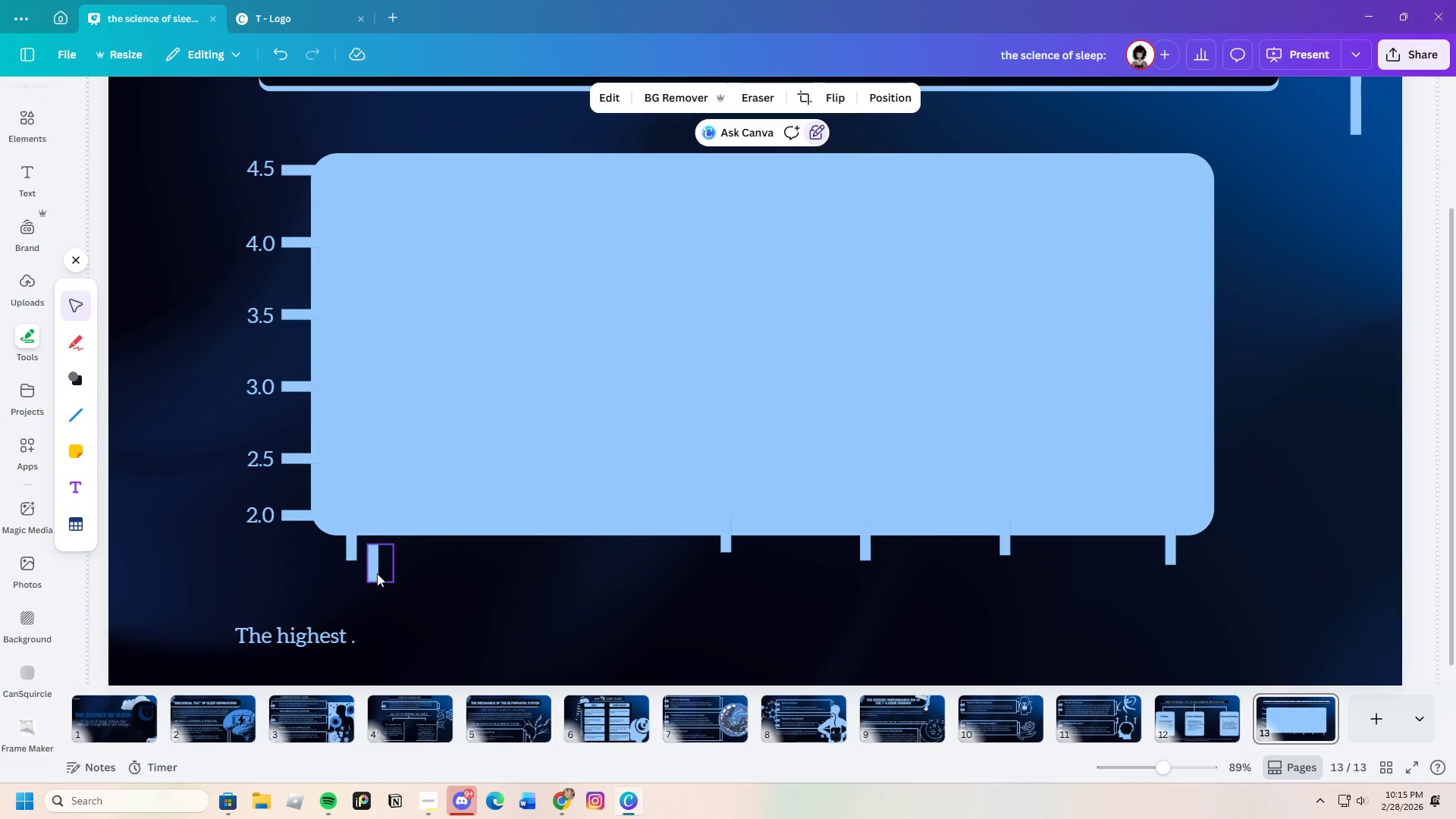 
left_click([377, 572])
 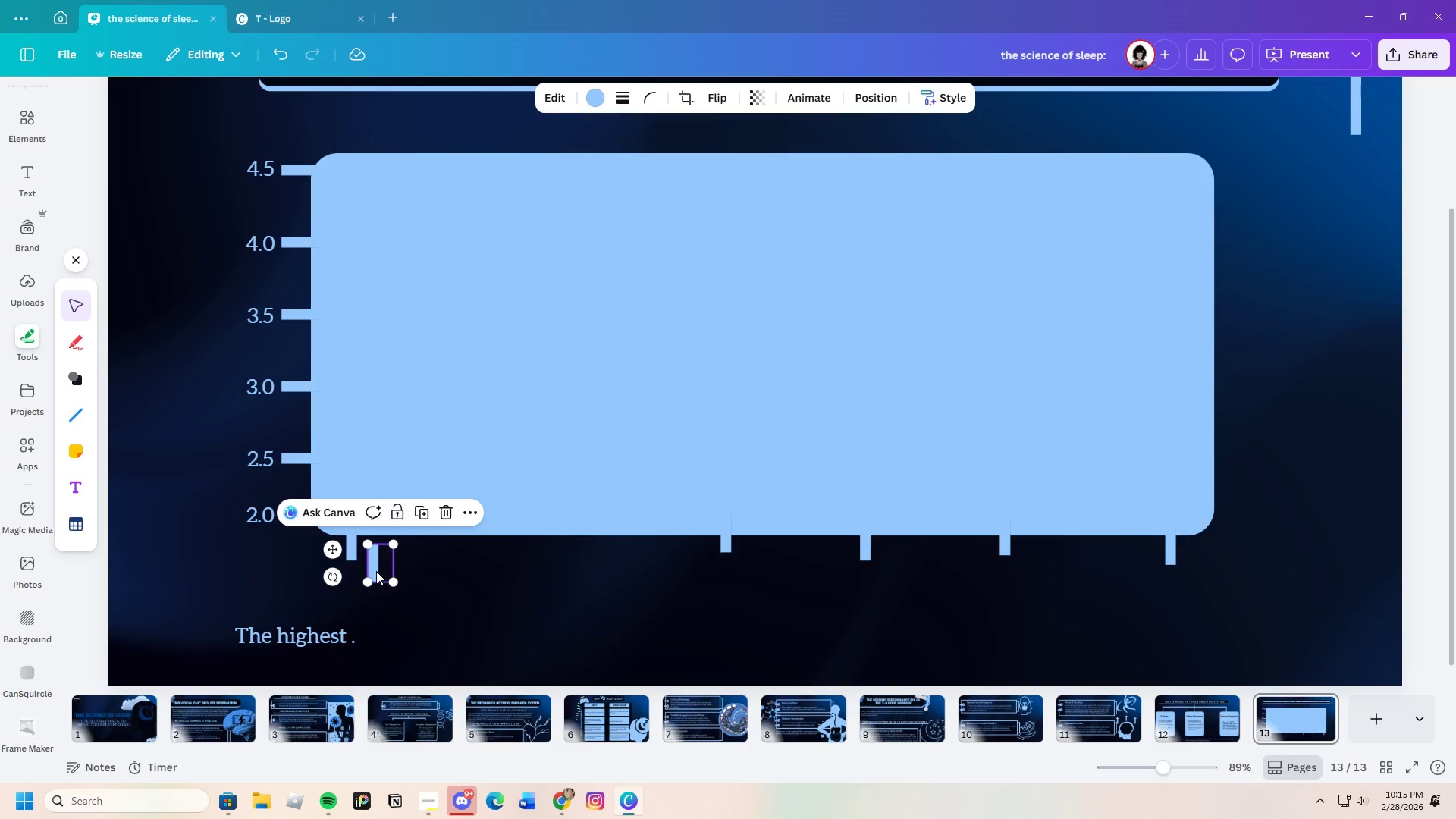 
left_click_drag(start_coordinate=[376, 571], to_coordinate=[450, 554])
 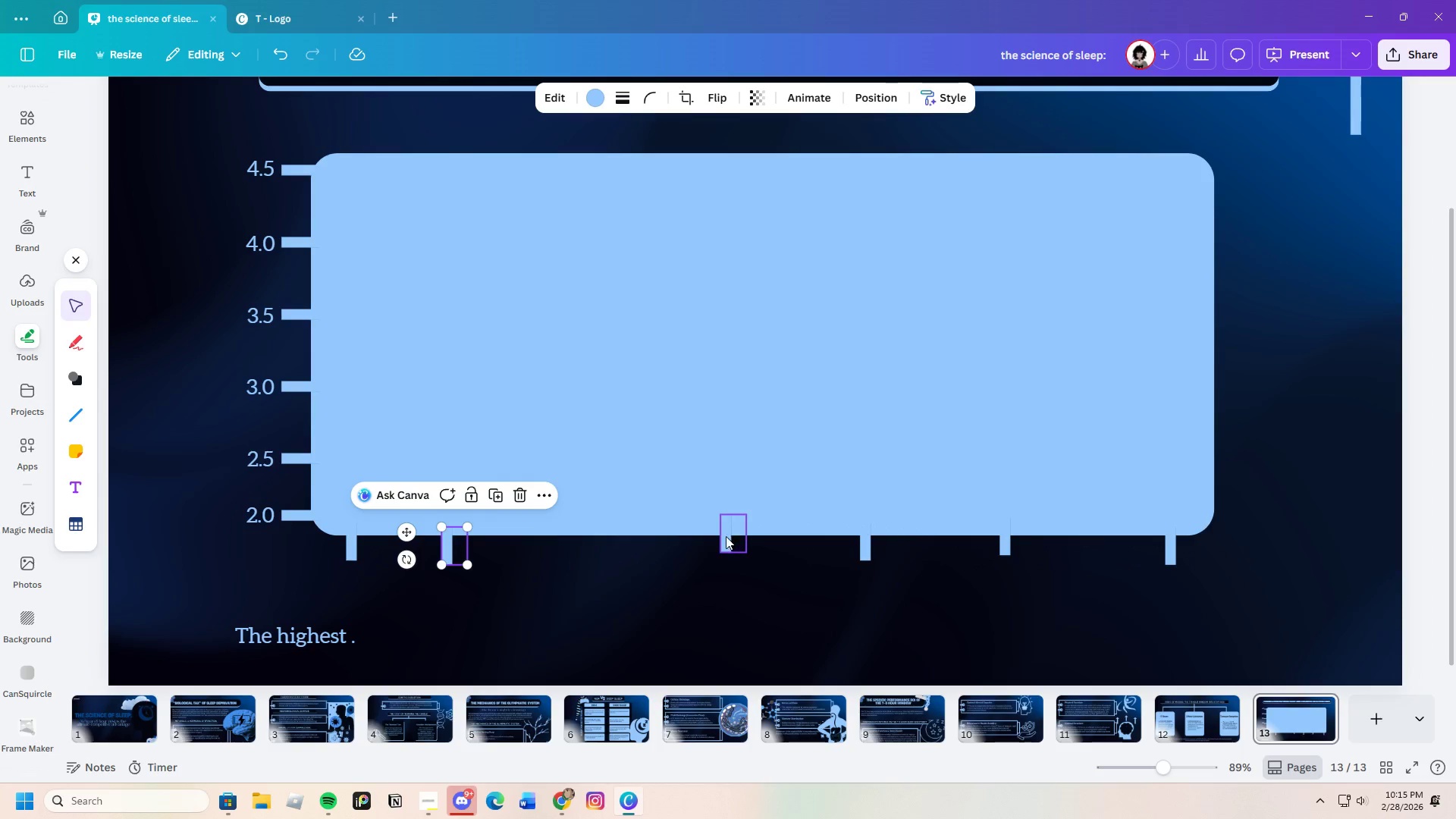 
left_click_drag(start_coordinate=[725, 536], to_coordinate=[556, 553])
 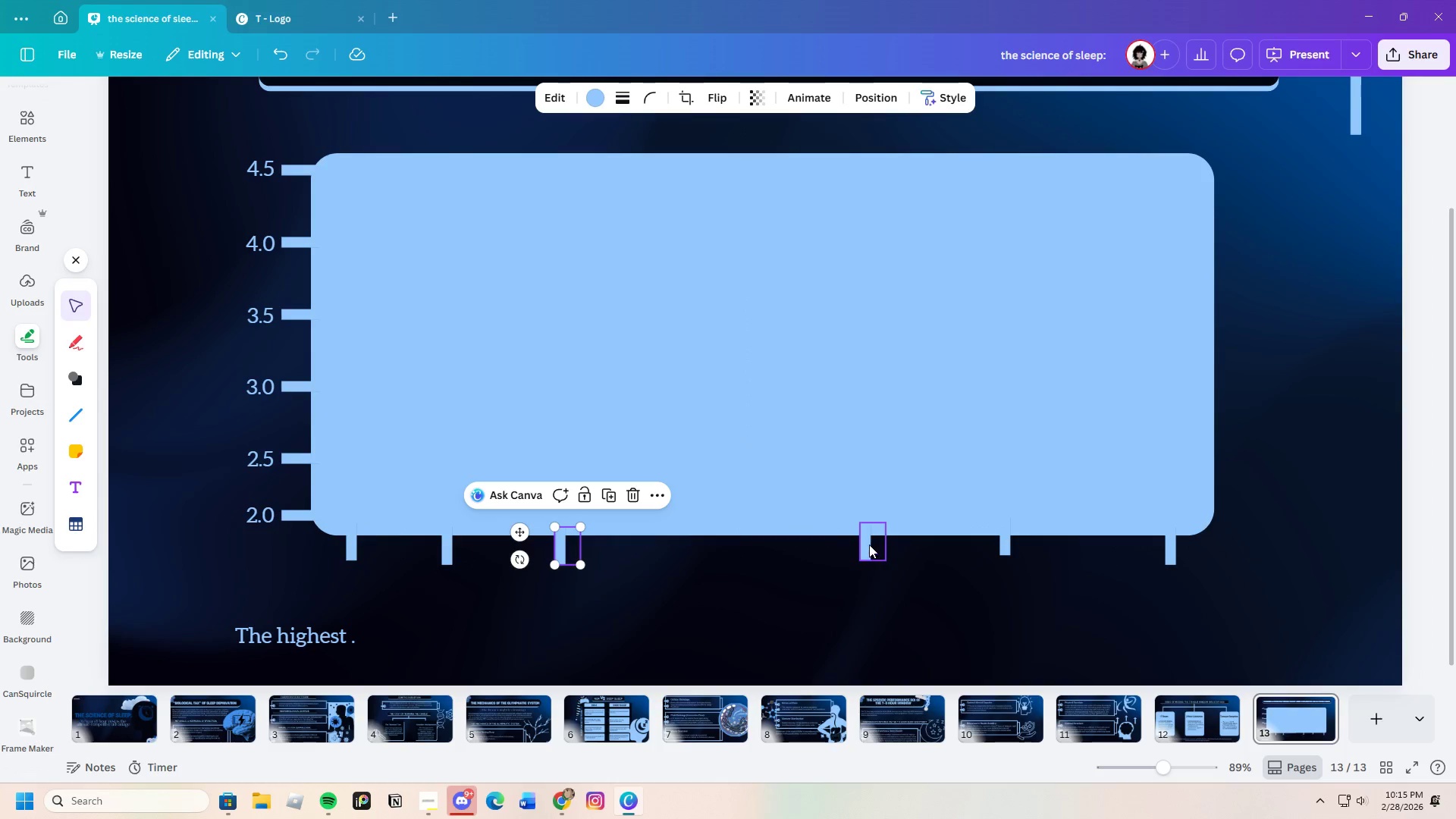 
left_click_drag(start_coordinate=[868, 544], to_coordinate=[691, 560])
 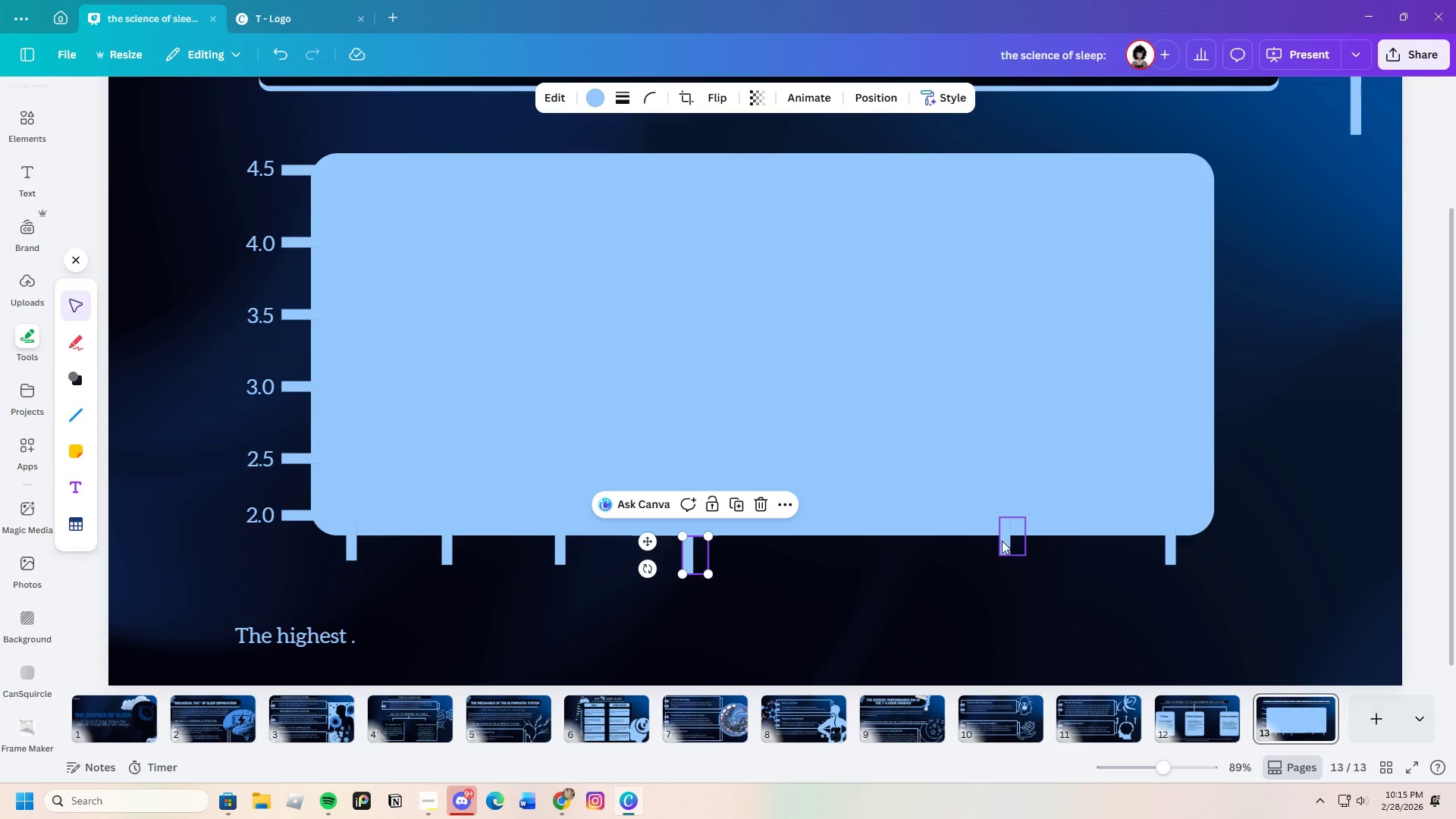 
left_click([999, 540])
 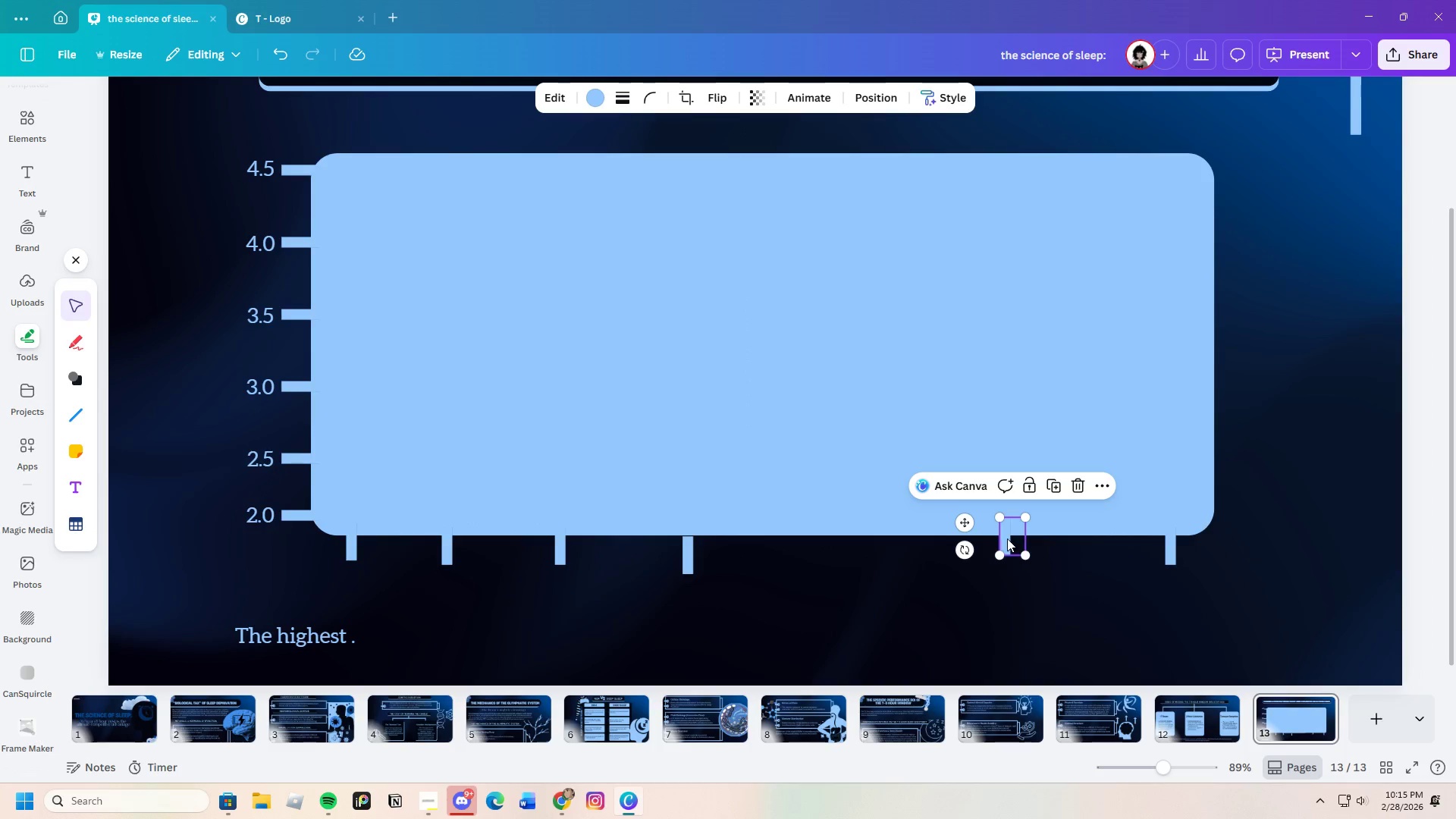 
left_click_drag(start_coordinate=[1007, 538], to_coordinate=[805, 549])
 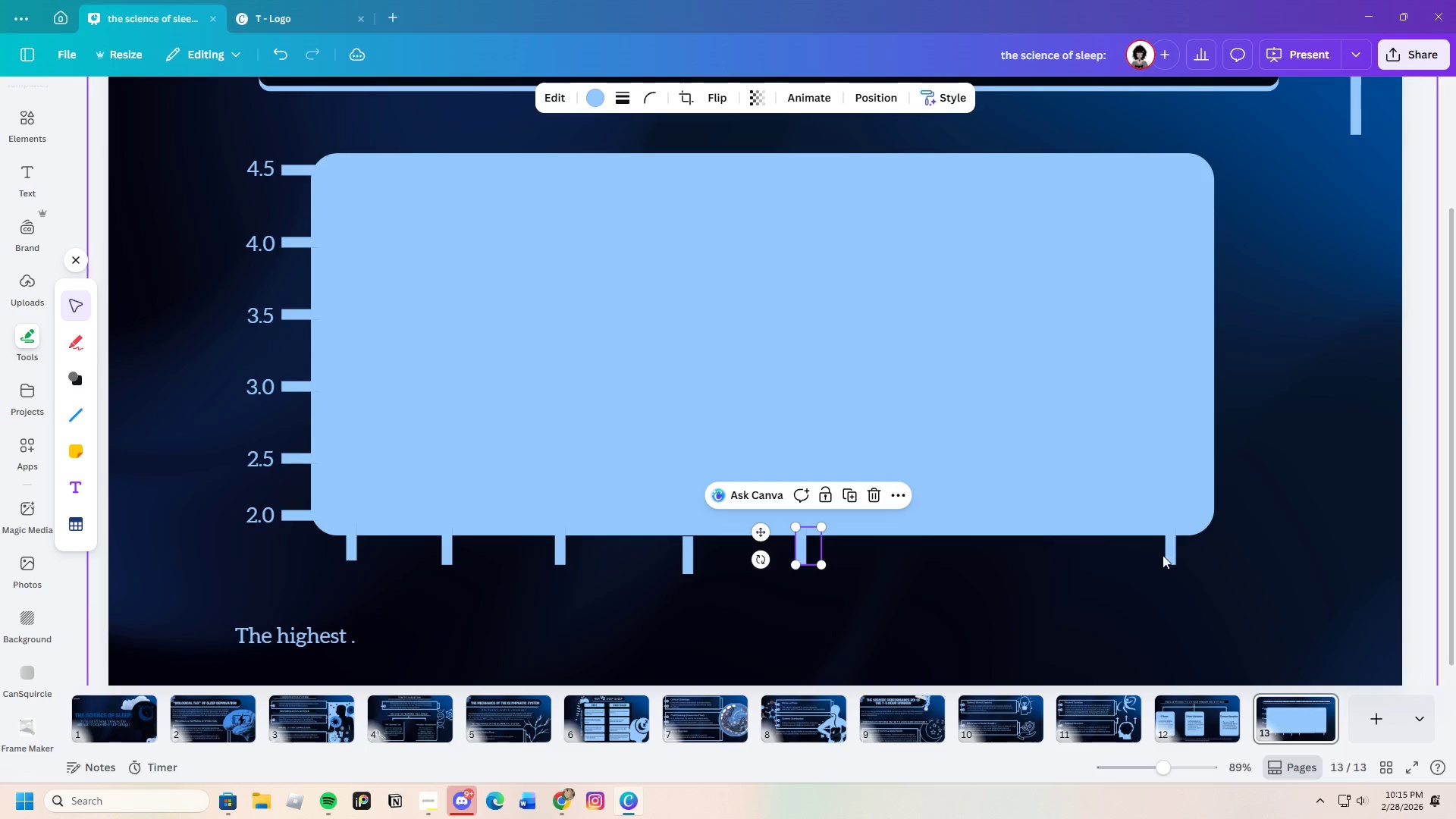 
left_click([1174, 551])
 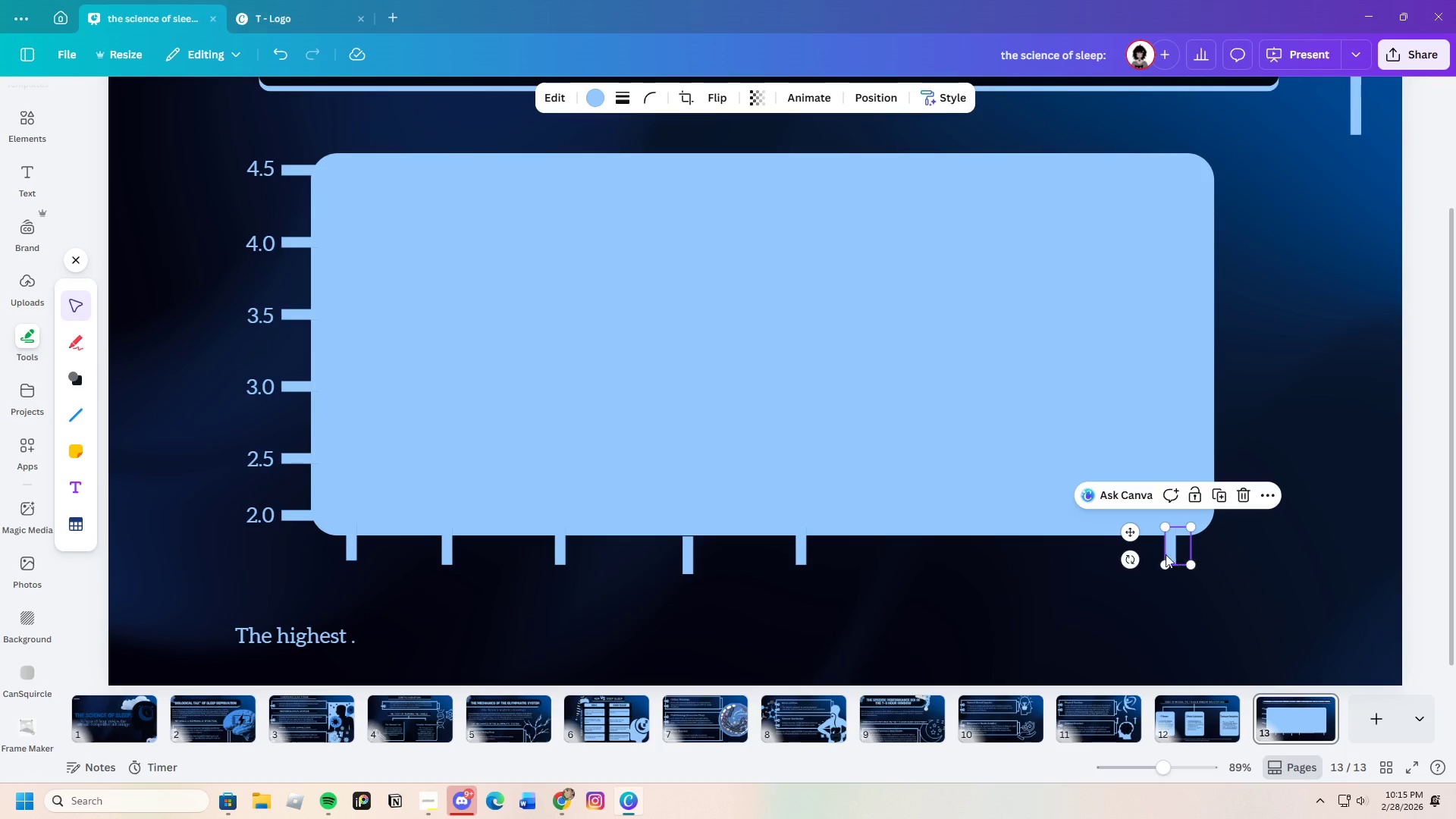 
left_click_drag(start_coordinate=[1172, 551], to_coordinate=[910, 552])
 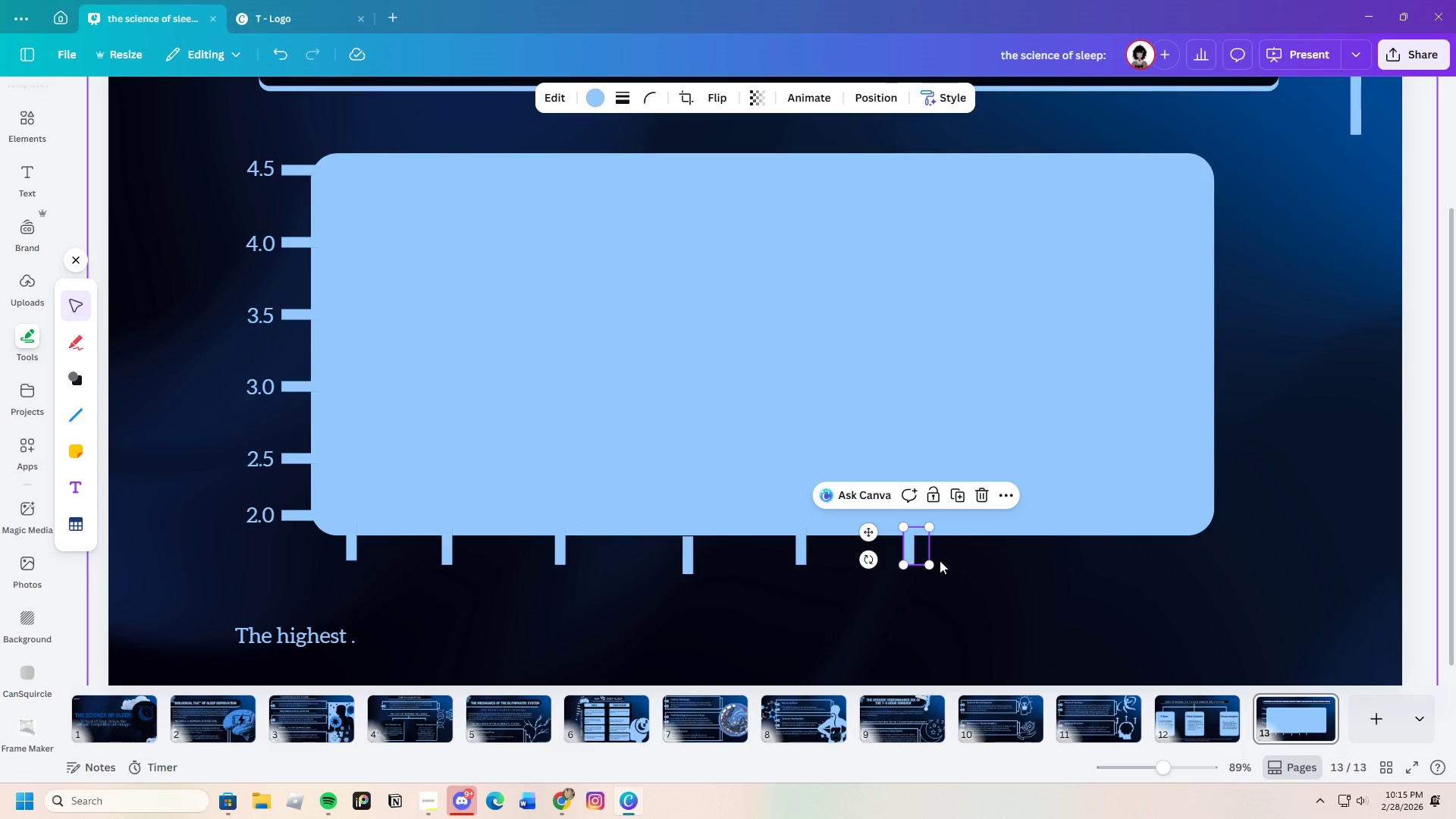 
key(Control+ControlLeft)
 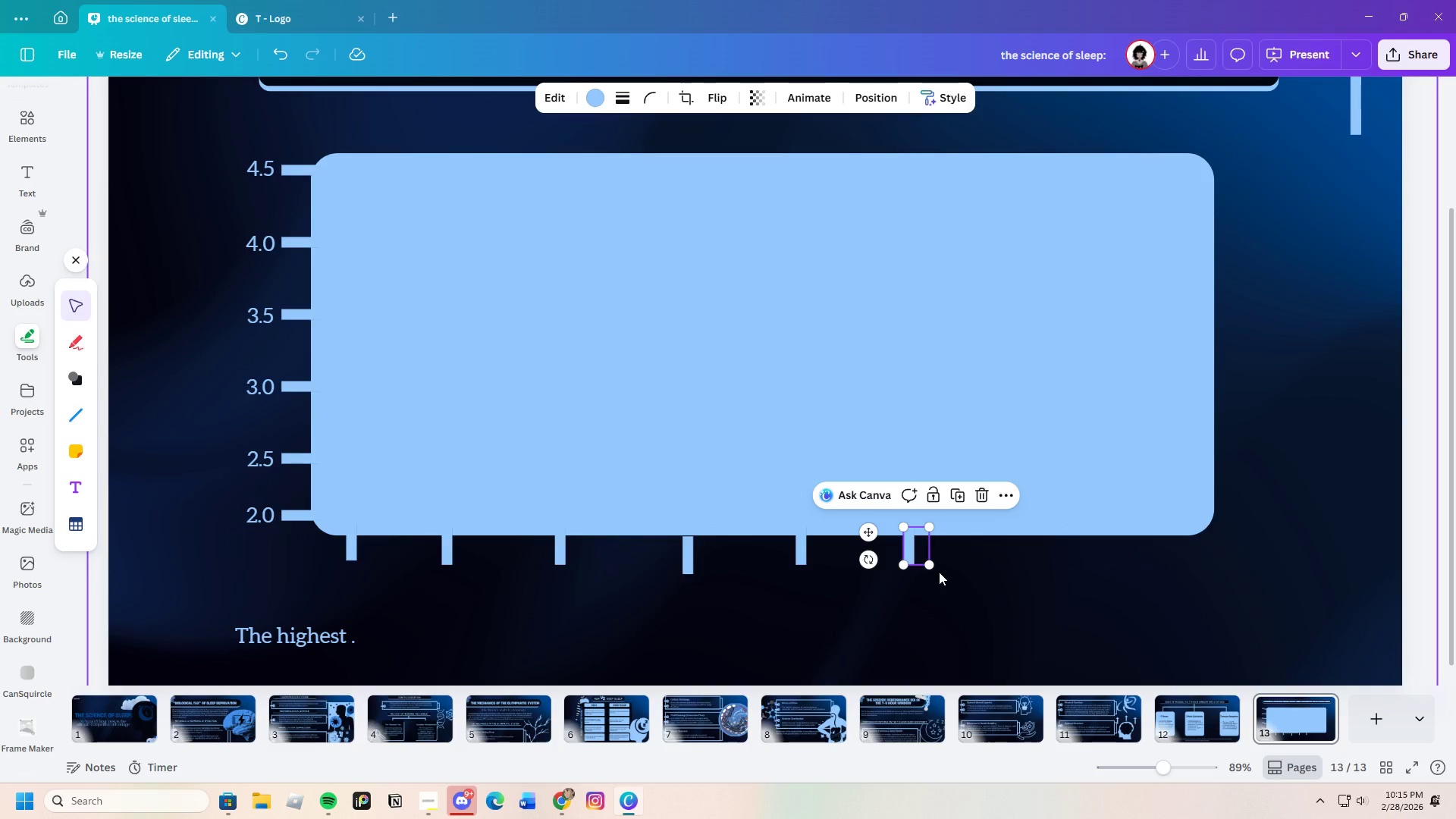 
key(Control+C)
 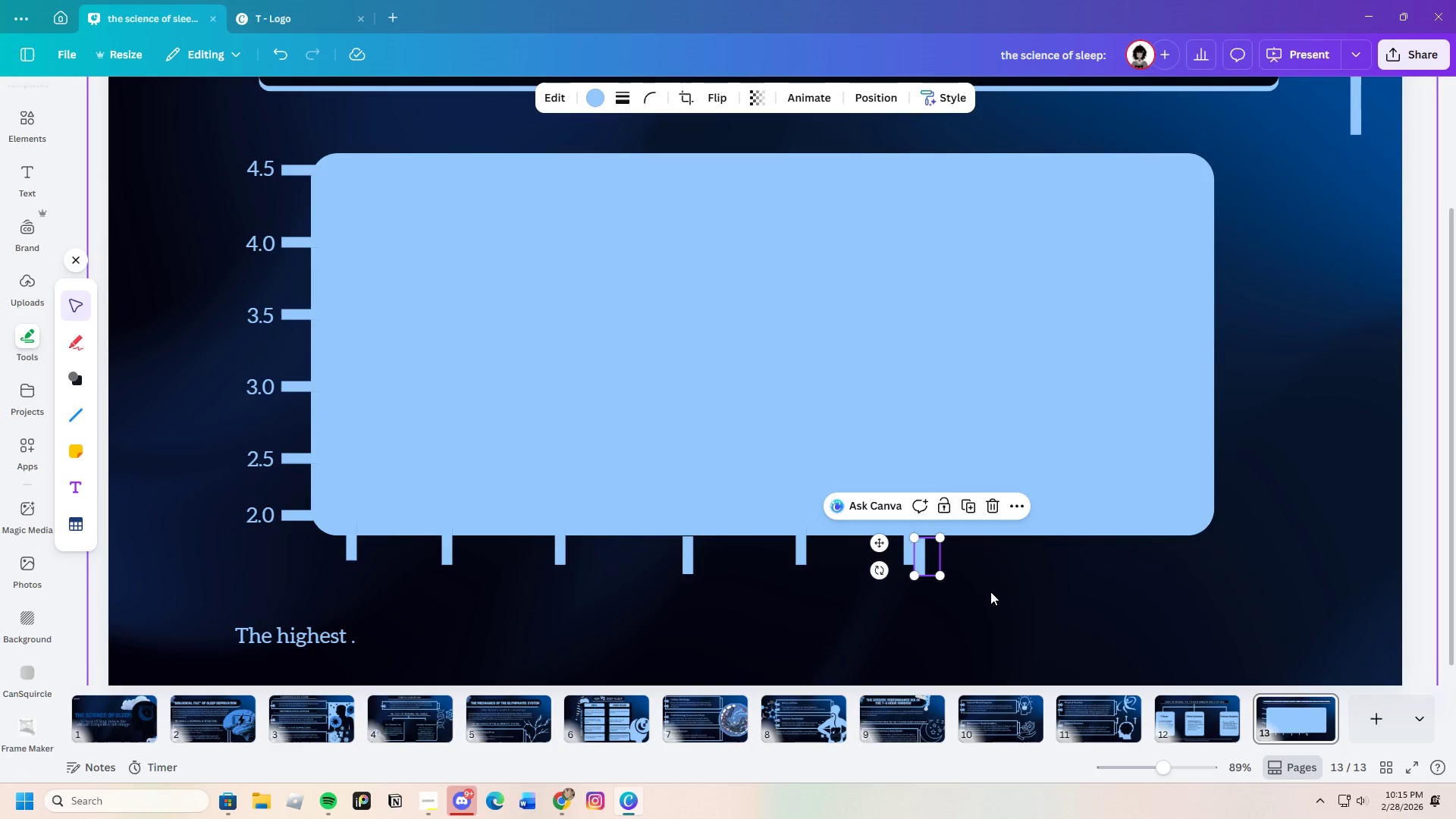 
key(Control+V)
 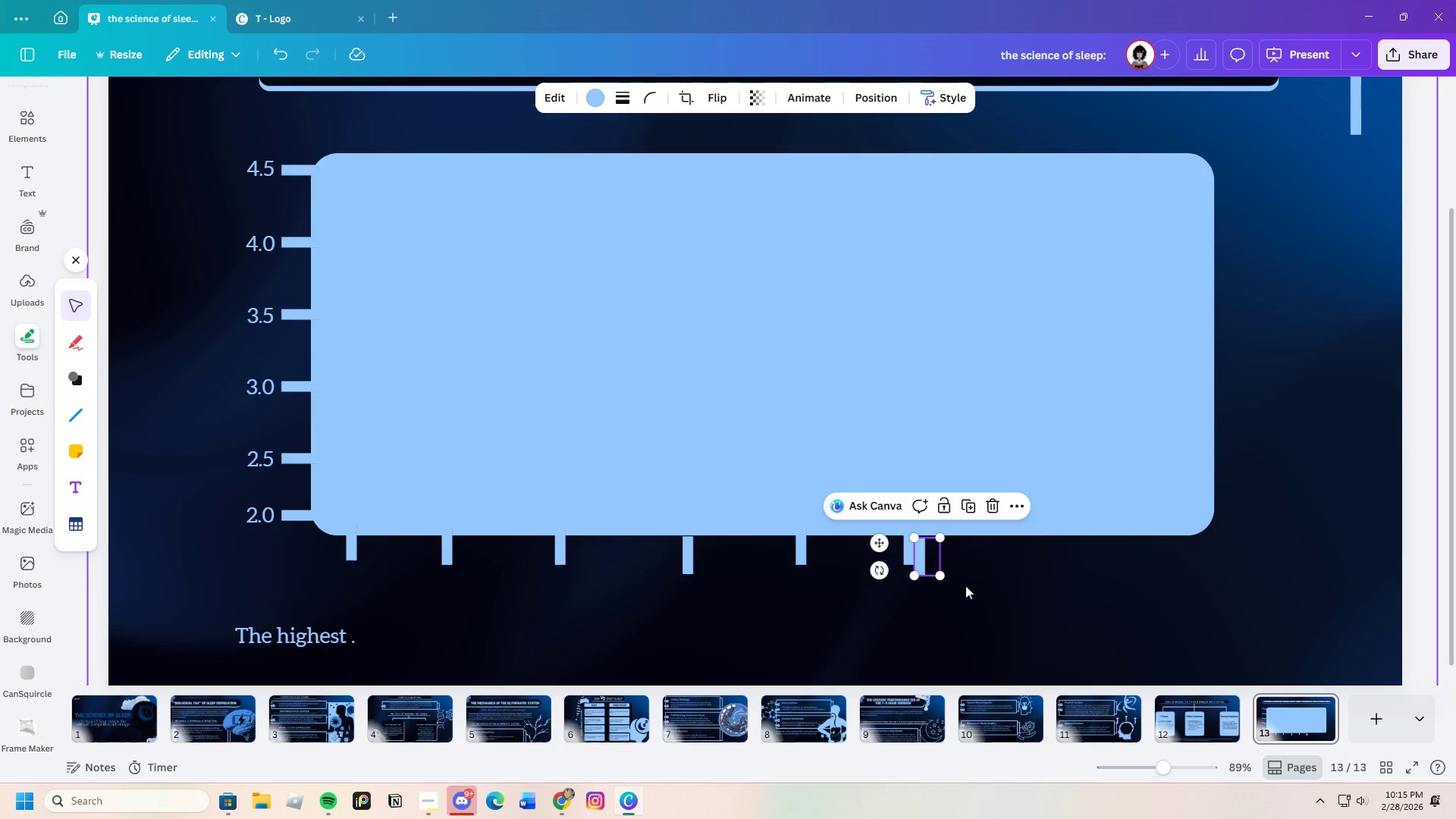 
key(Control+V)
 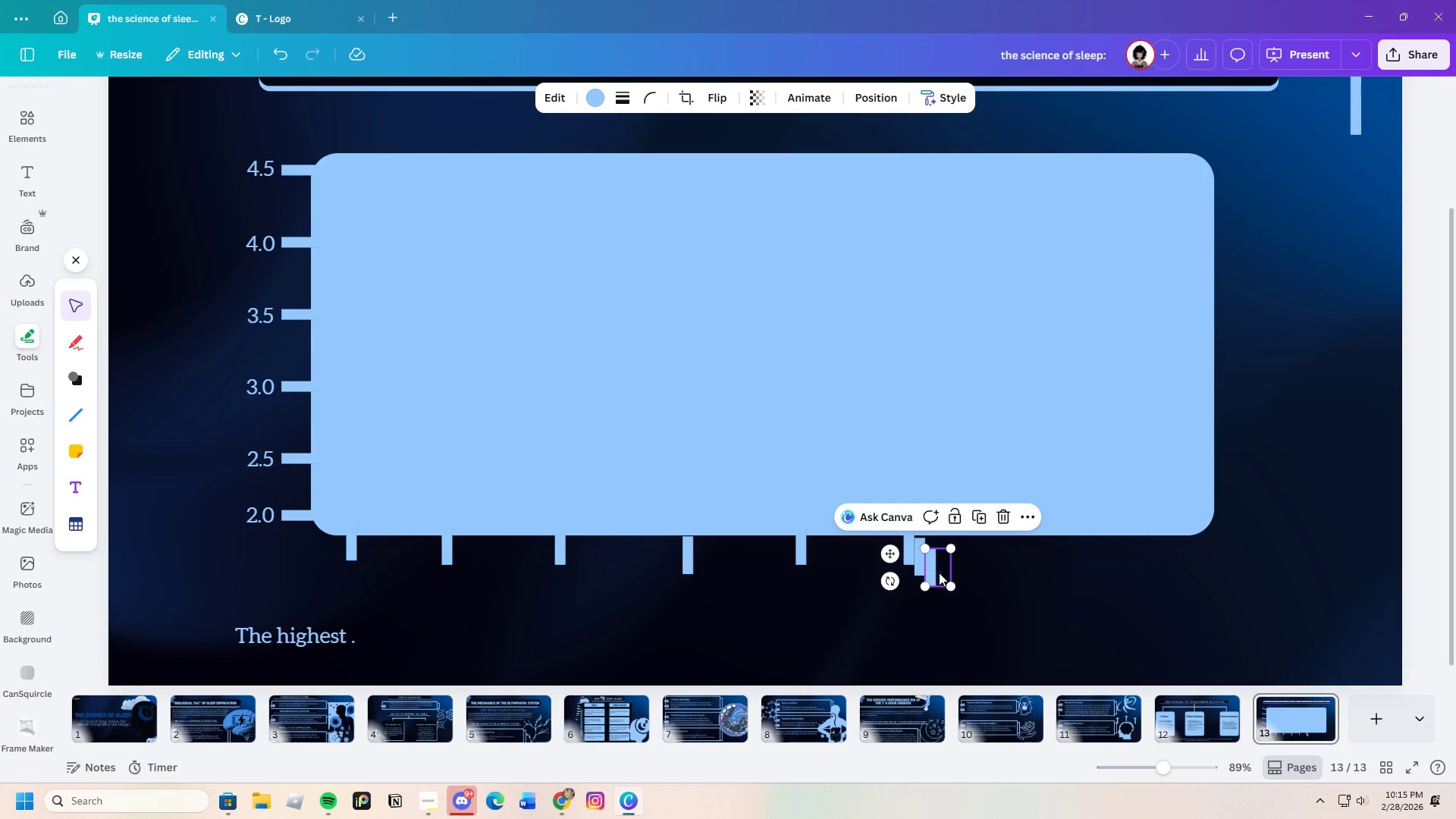 
left_click_drag(start_coordinate=[939, 573], to_coordinate=[1191, 551])
 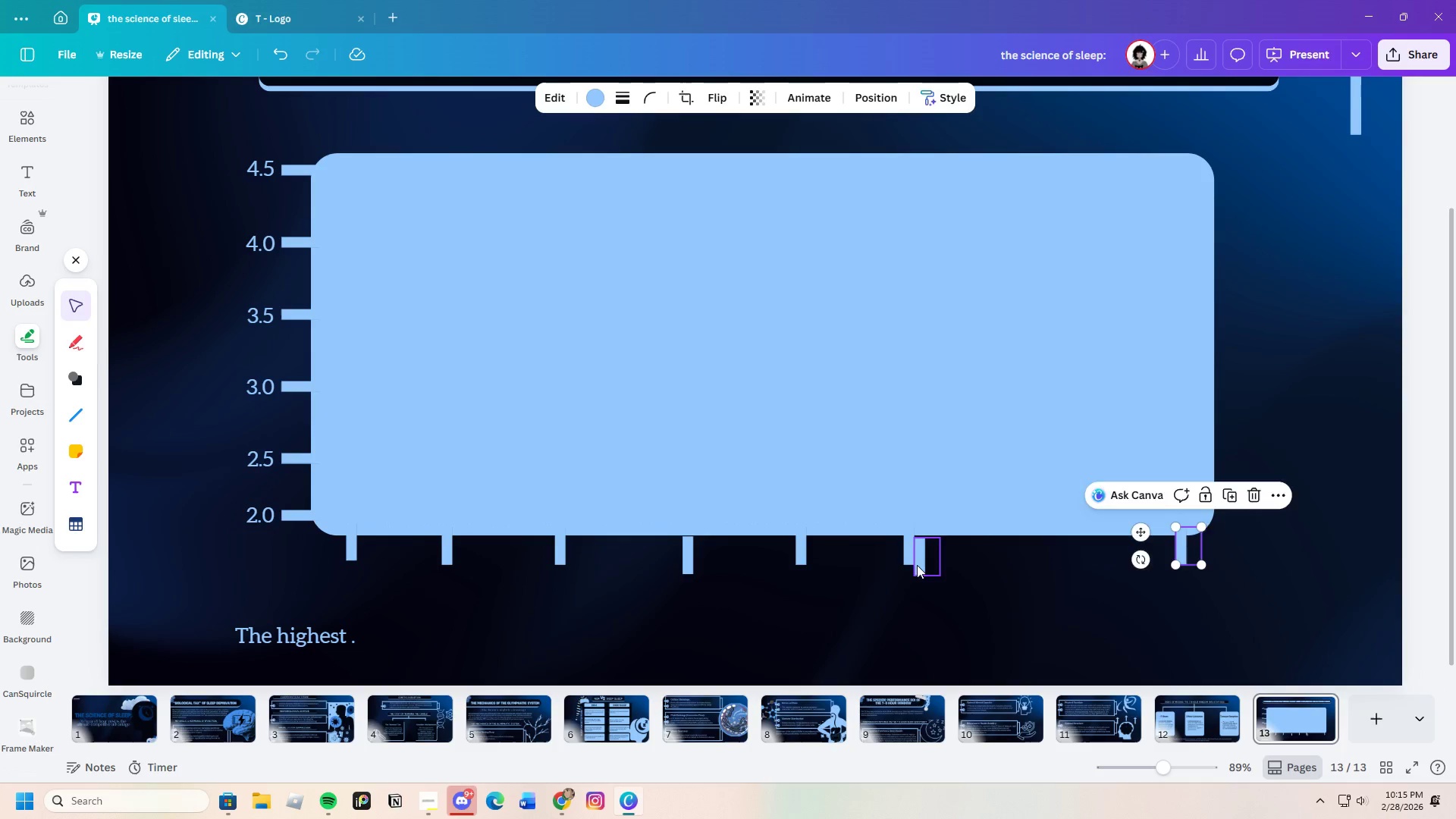 
left_click_drag(start_coordinate=[917, 565], to_coordinate=[1055, 554])
 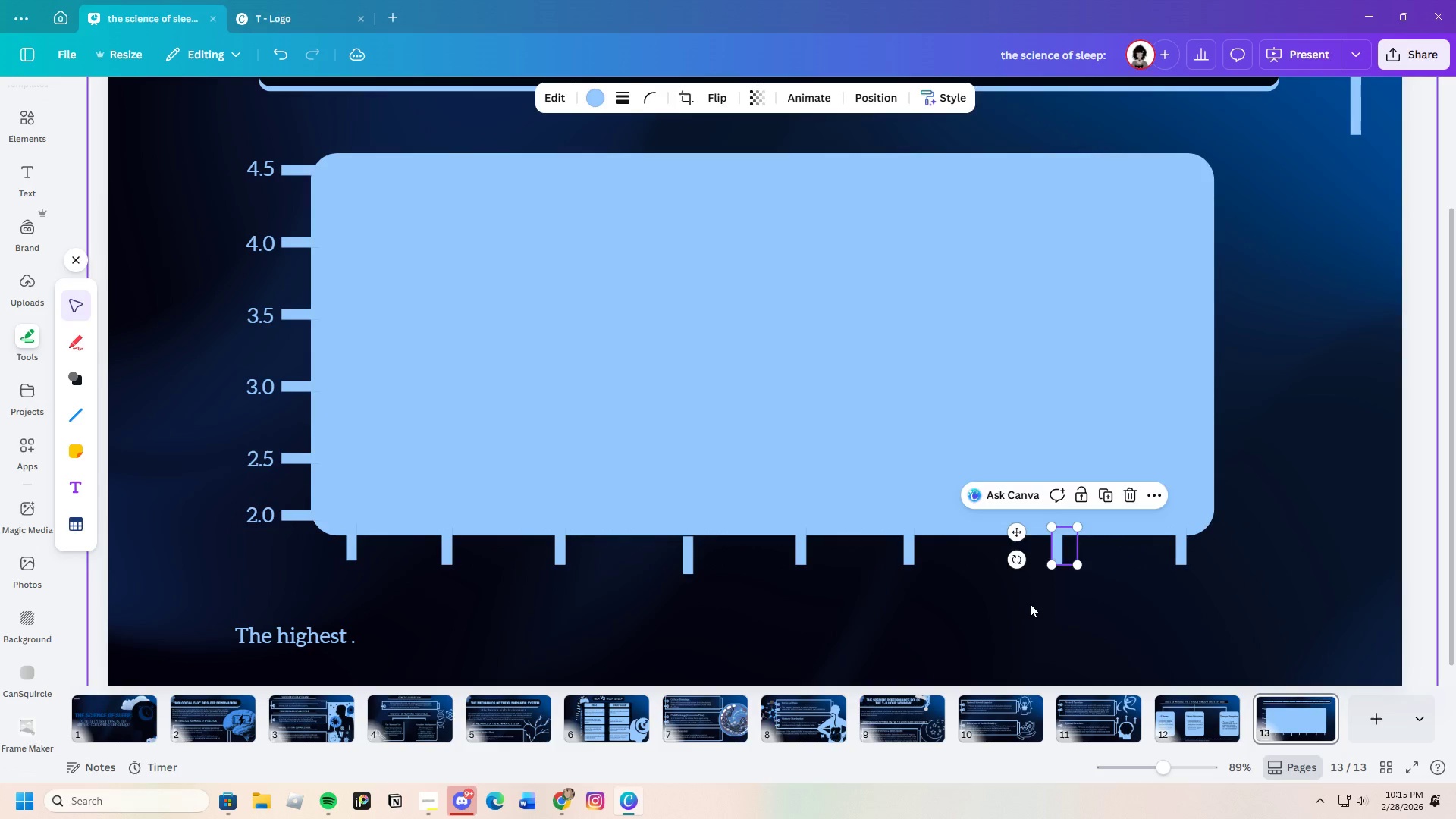 
left_click([1030, 604])
 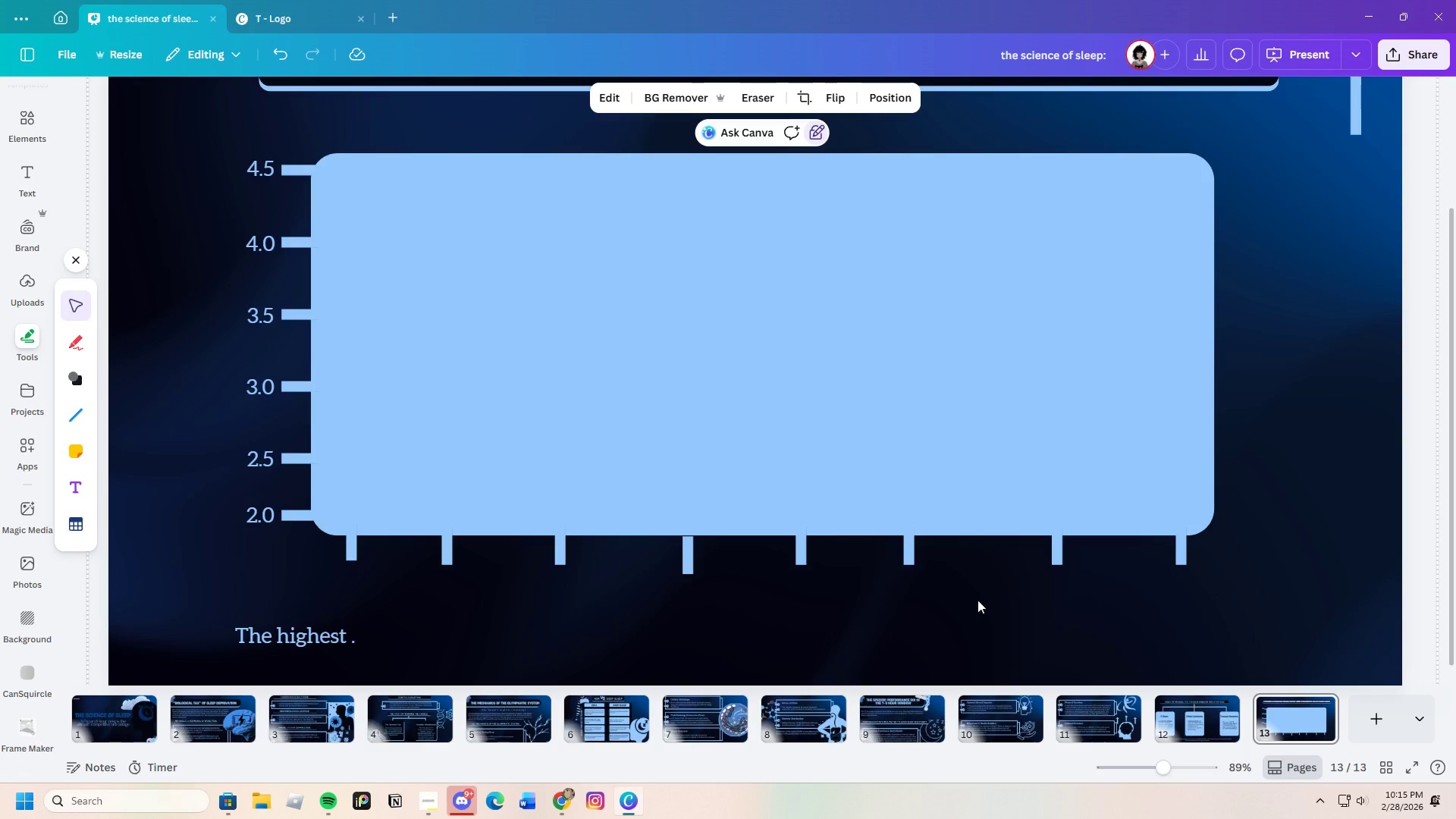 
wait(5.67)
 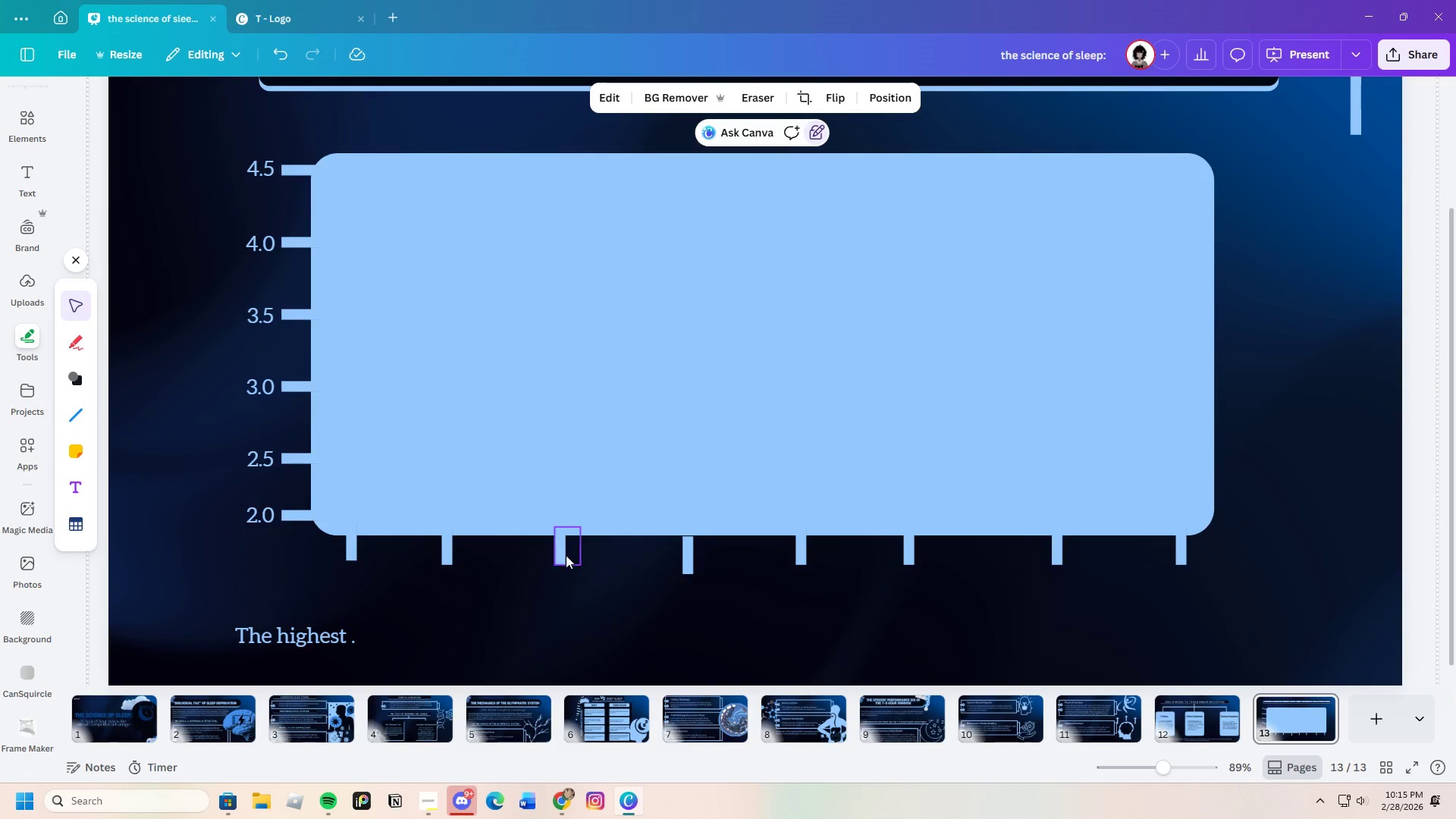 
left_click_drag(start_coordinate=[559, 554], to_coordinate=[553, 554])
 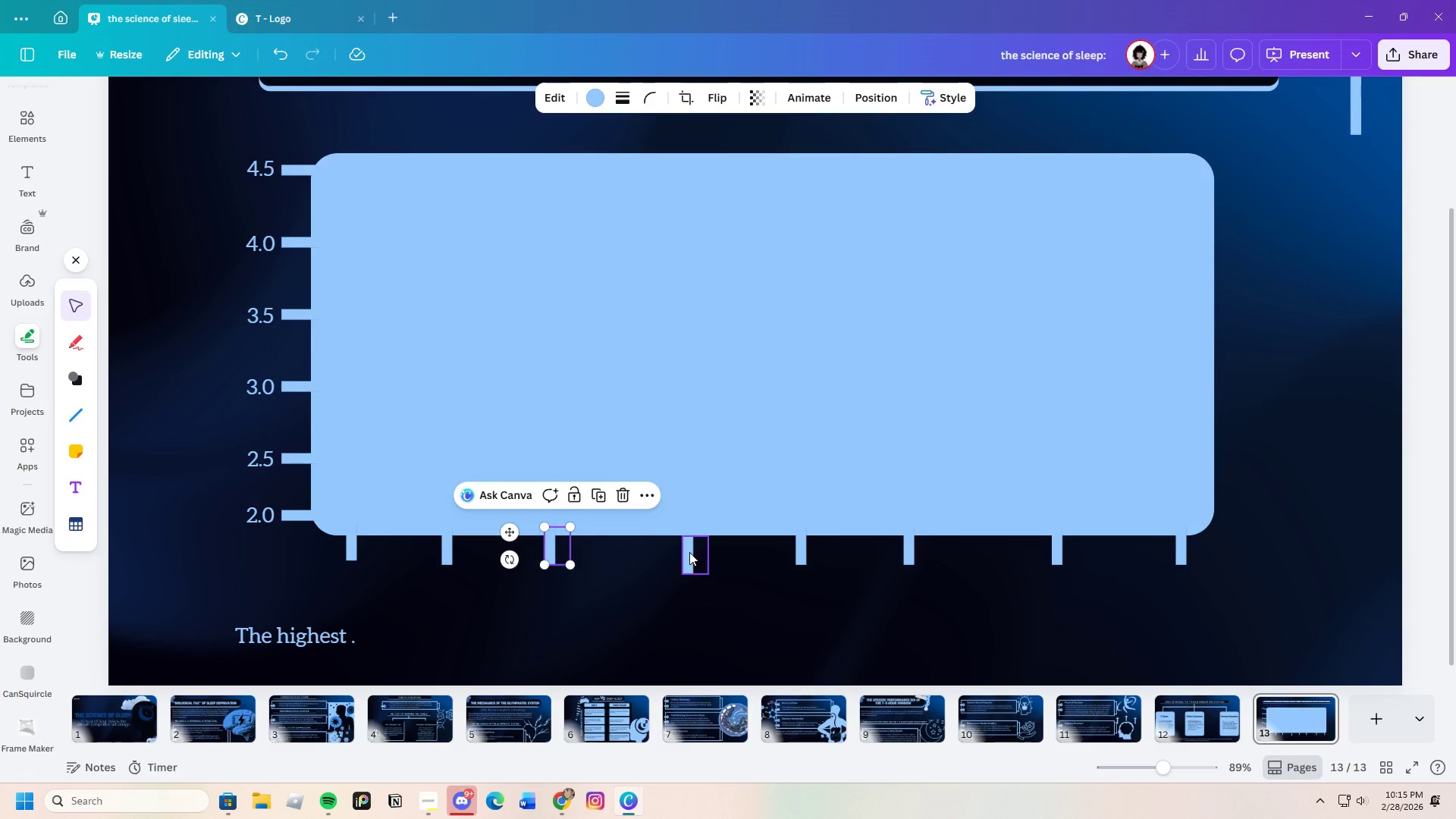 
left_click_drag(start_coordinate=[689, 552], to_coordinate=[678, 541])
 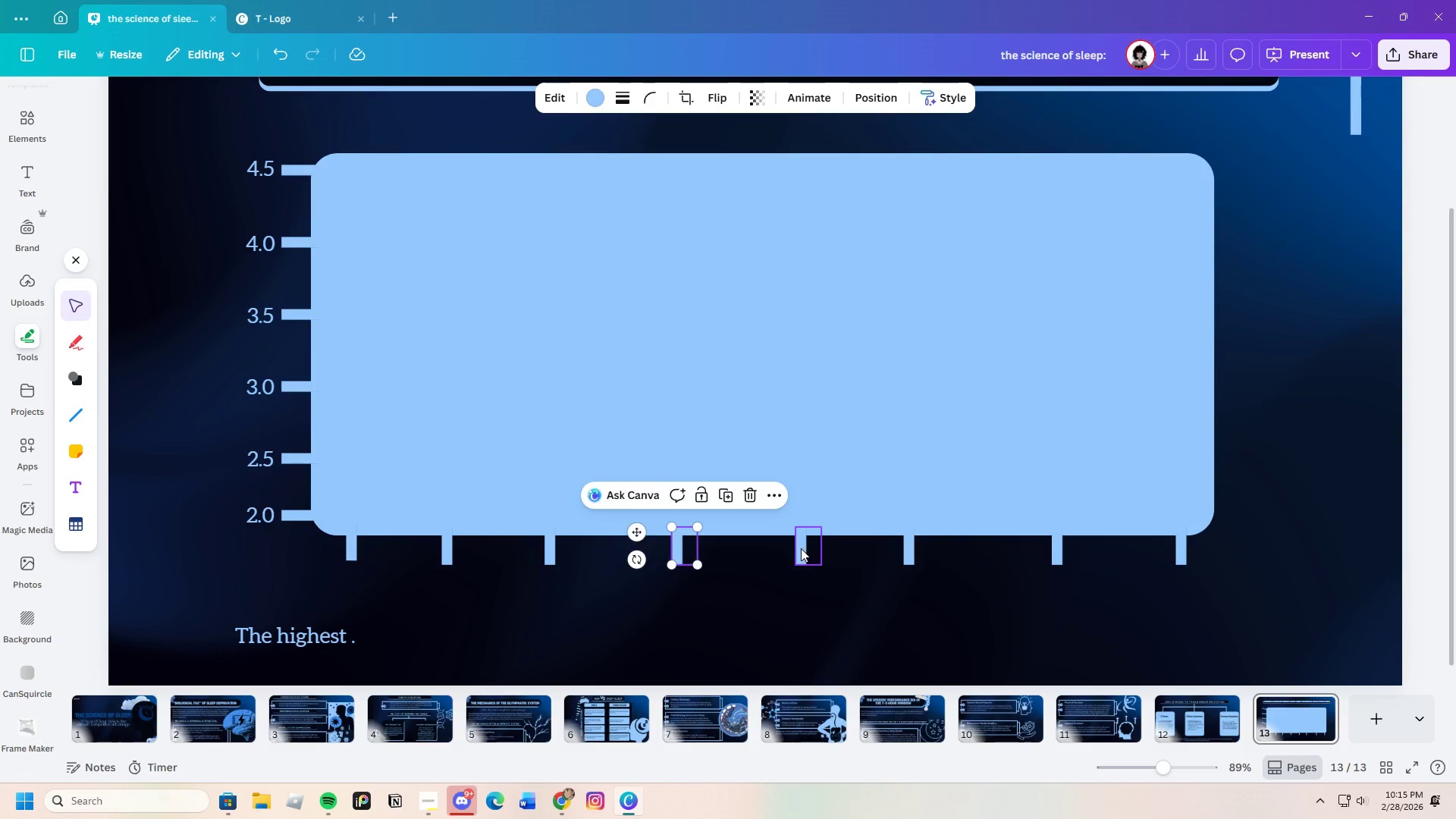 
left_click_drag(start_coordinate=[801, 548], to_coordinate=[792, 547])
 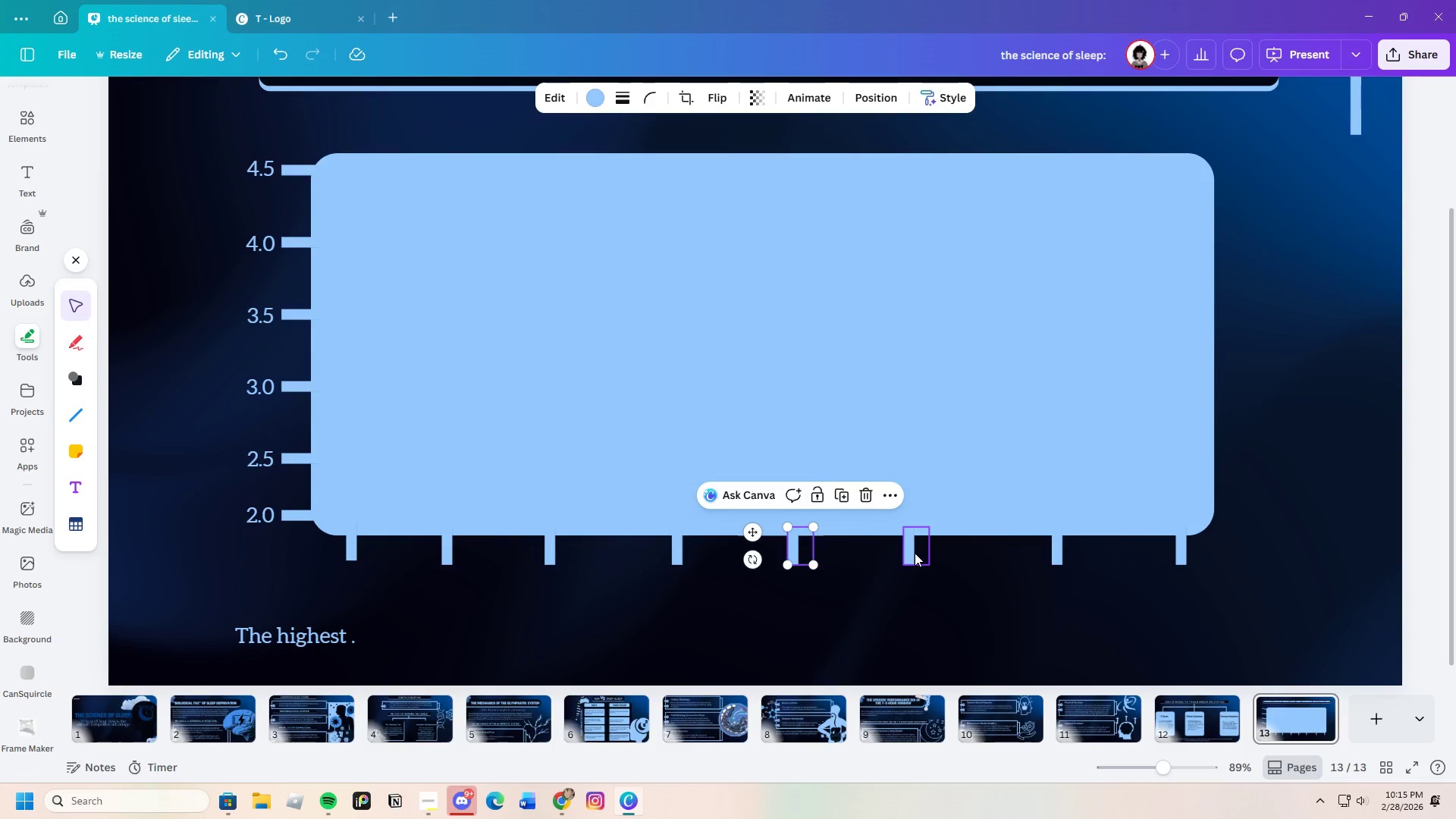 
left_click_drag(start_coordinate=[915, 553], to_coordinate=[909, 553])
 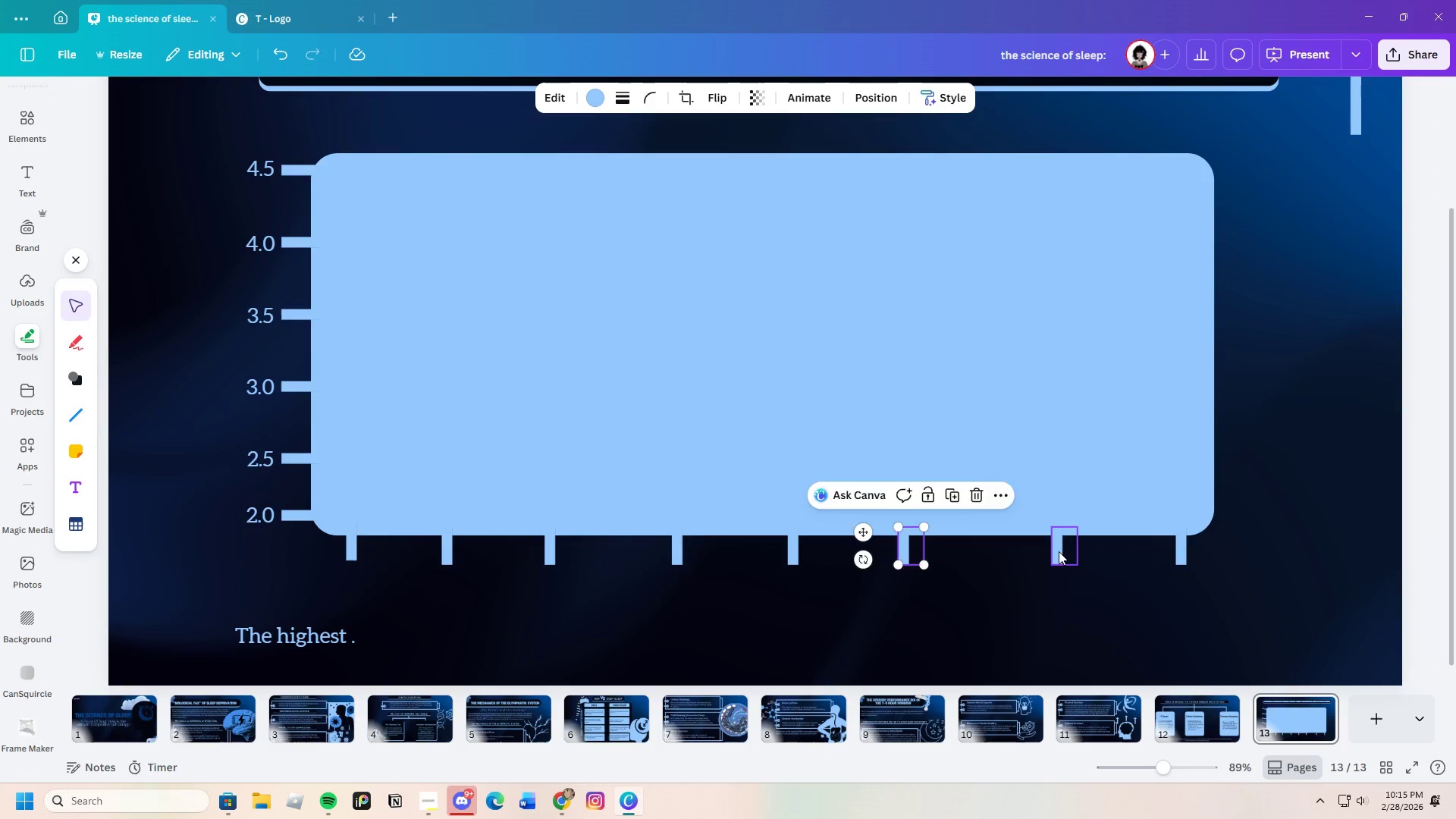 
left_click_drag(start_coordinate=[1059, 551], to_coordinate=[1052, 552])
 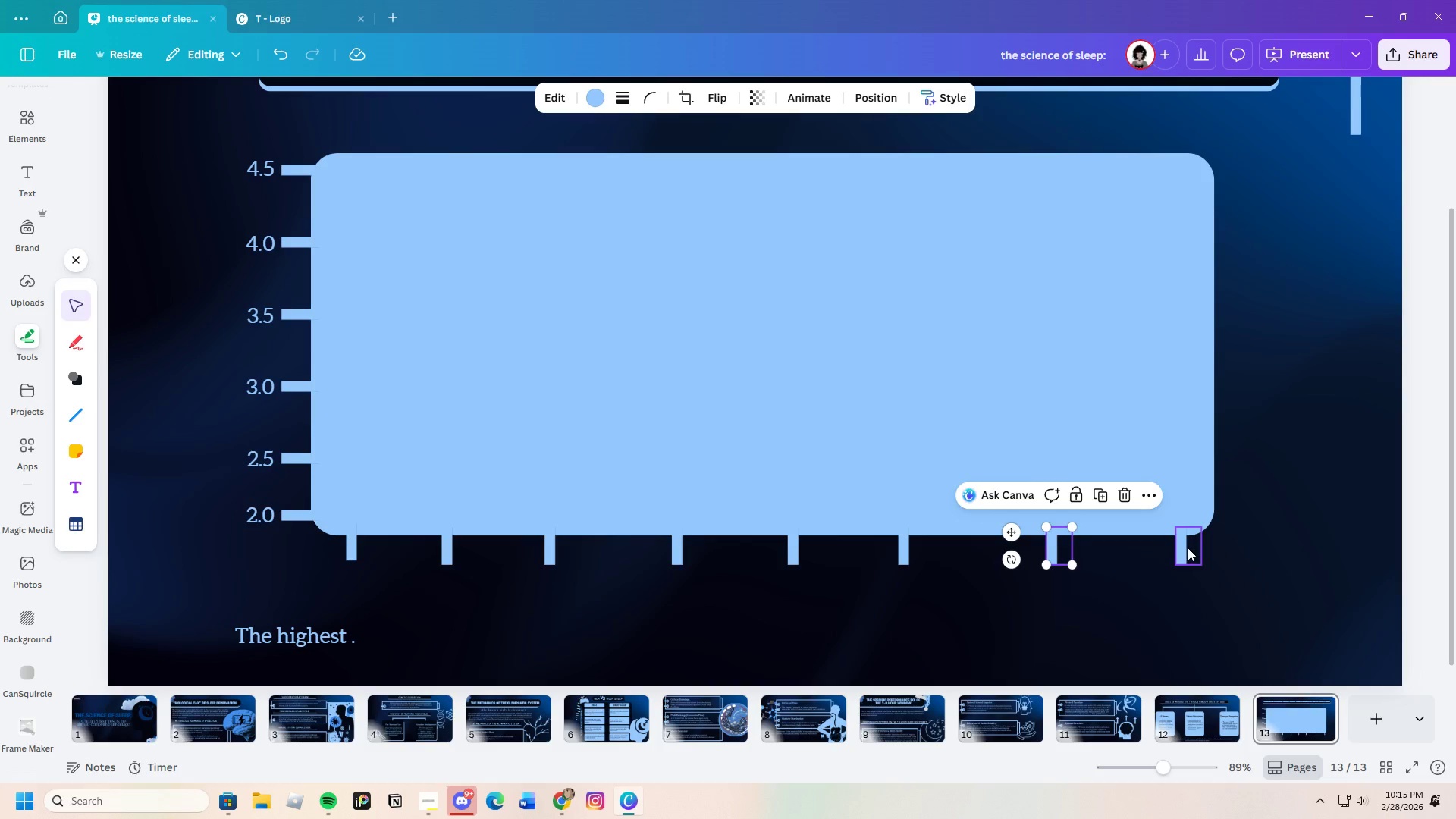 
left_click_drag(start_coordinate=[1186, 548], to_coordinate=[1179, 548])
 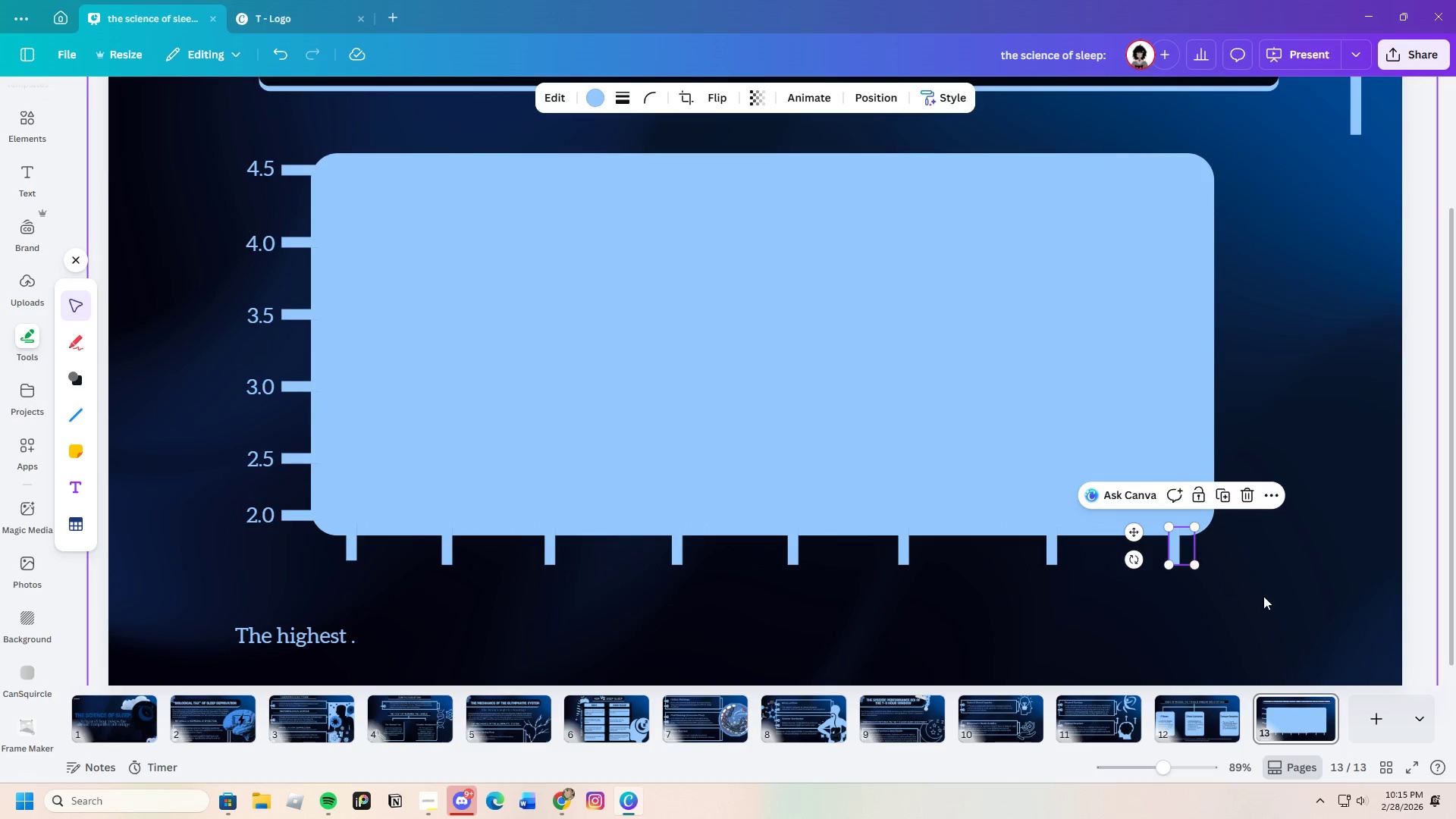 
left_click([1263, 596])
 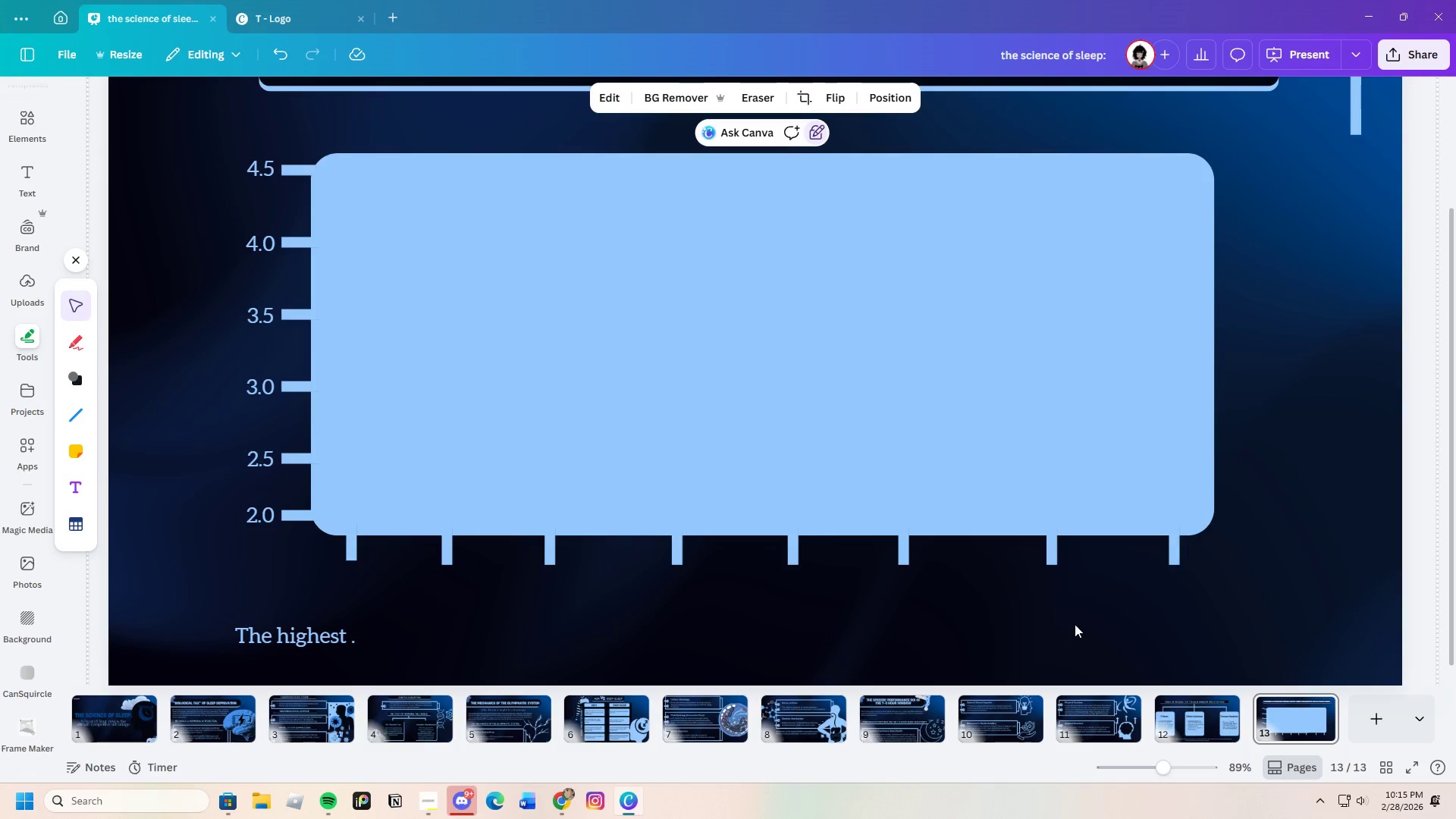 
left_click([1072, 623])
 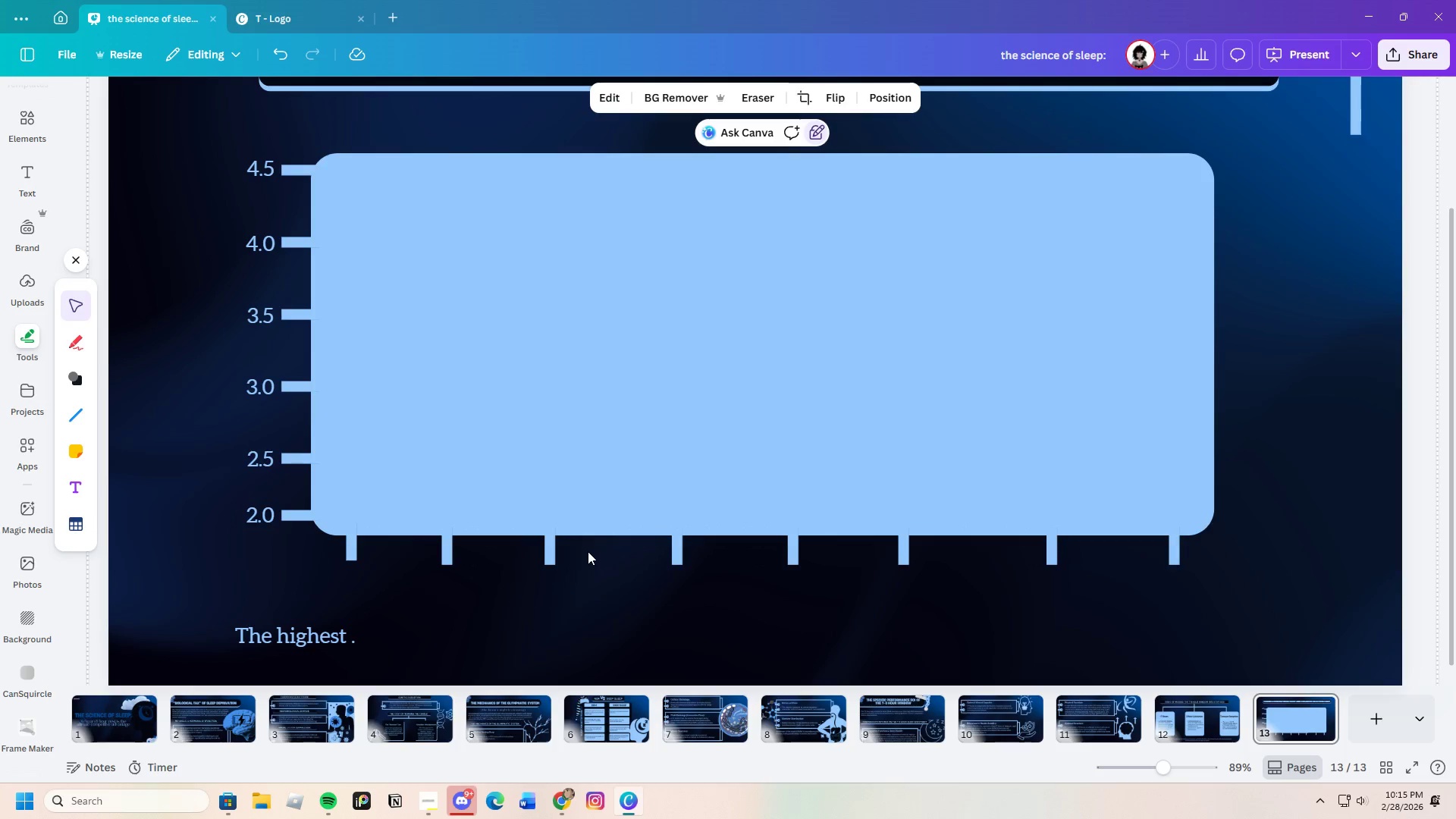 
left_click_drag(start_coordinate=[679, 548], to_coordinate=[673, 547])
 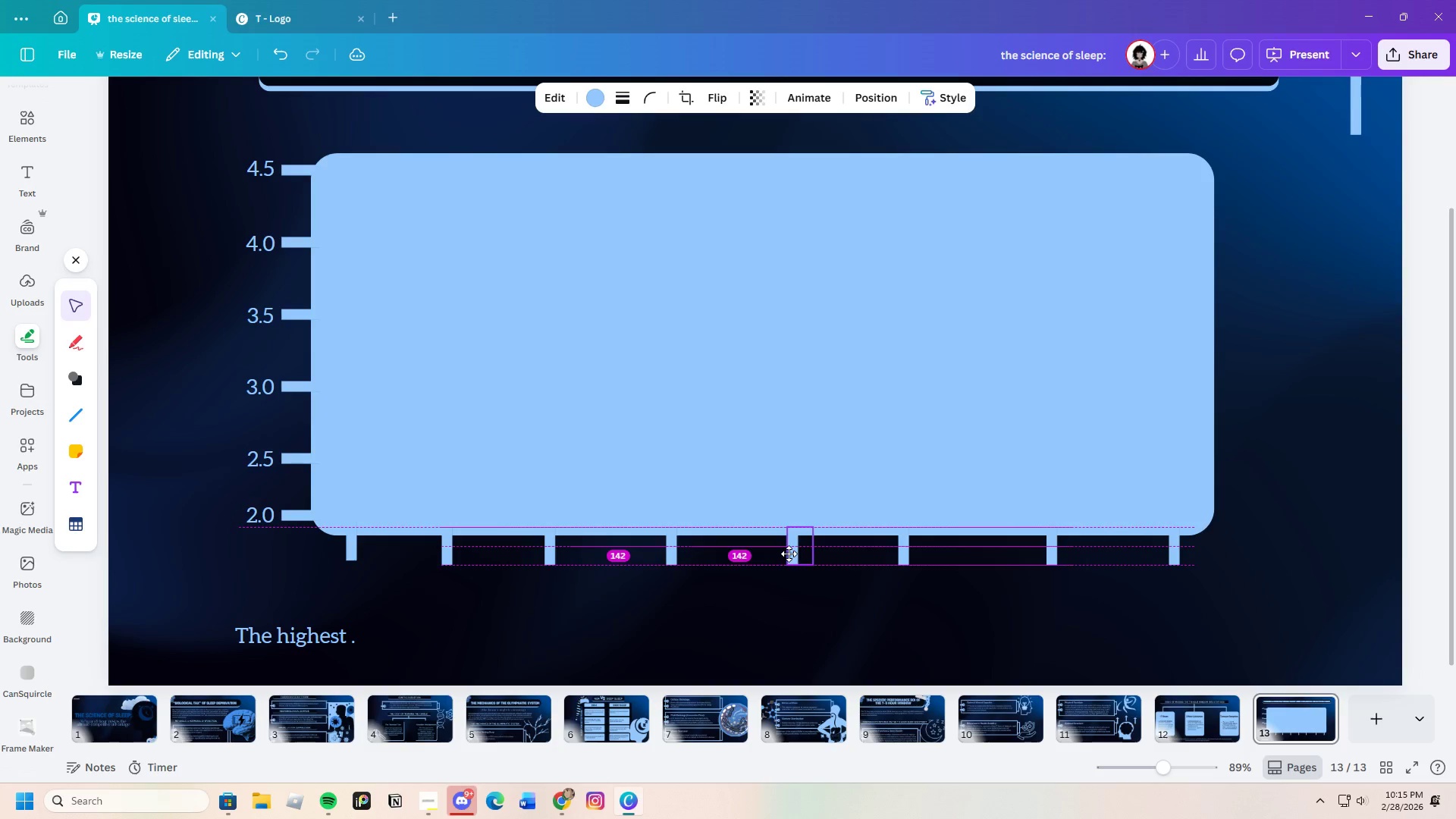 
wait(5.31)
 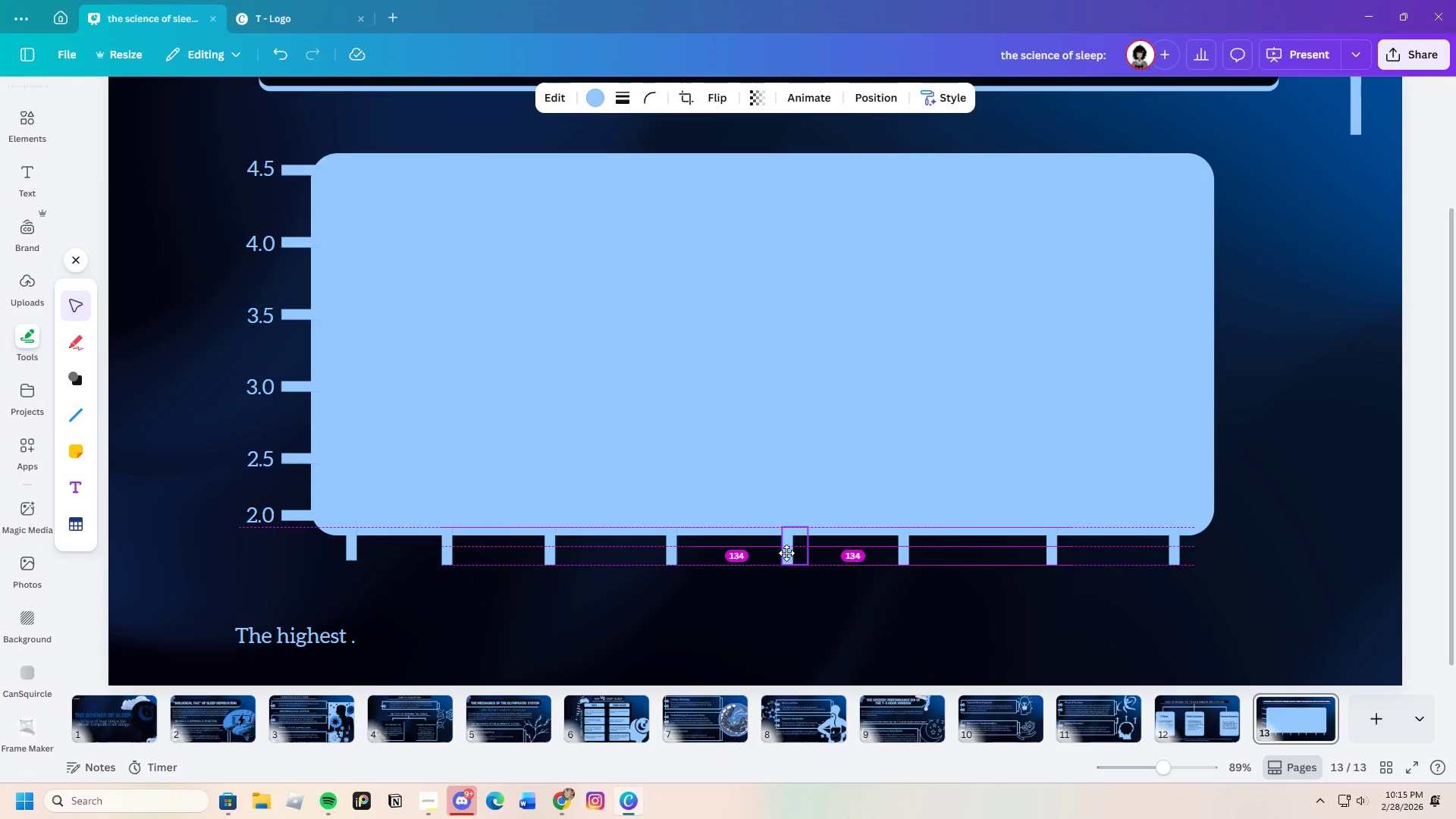 
left_click_drag(start_coordinate=[899, 551], to_coordinate=[906, 551])
 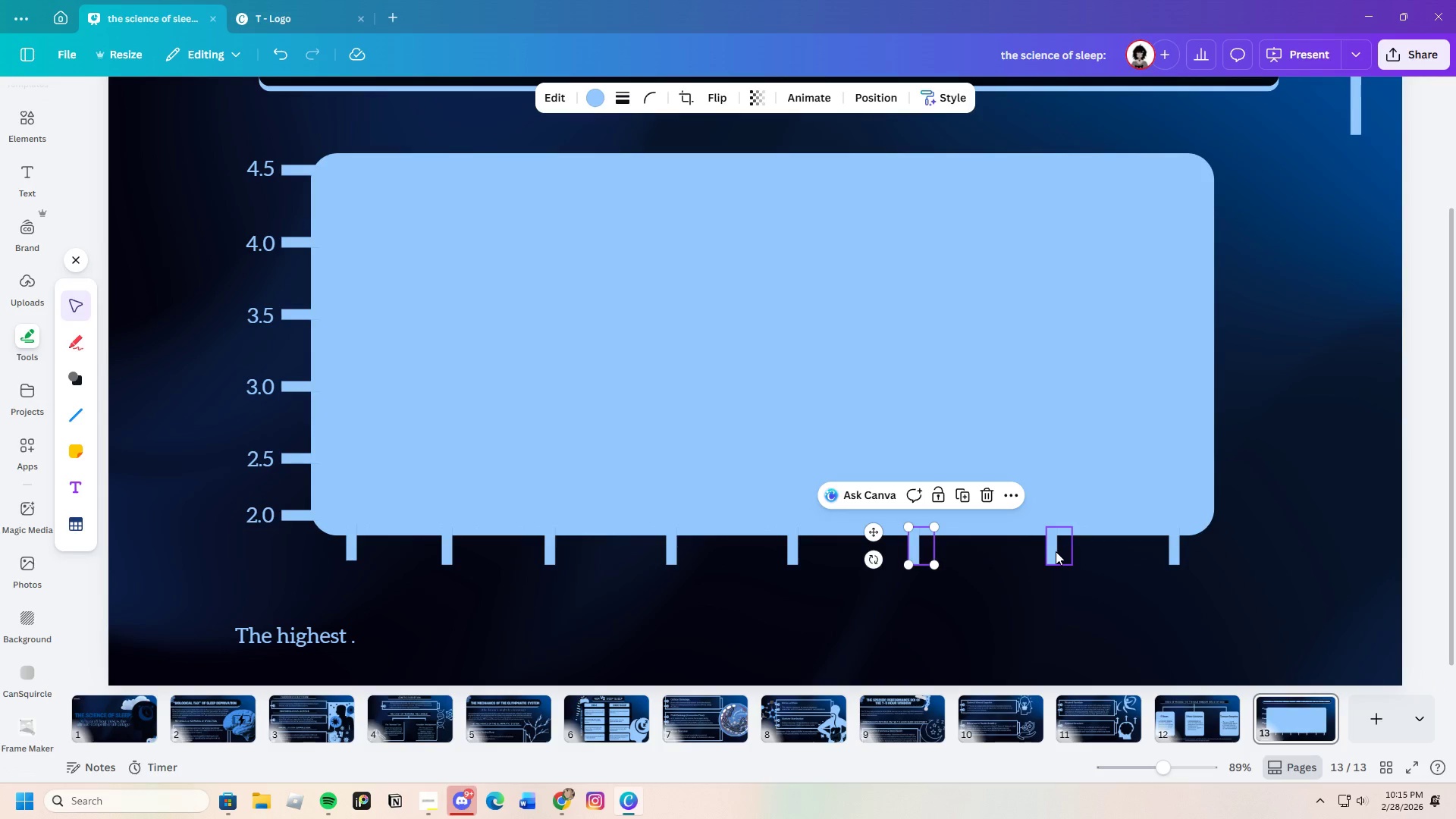 
left_click_drag(start_coordinate=[1050, 551], to_coordinate=[1035, 552])
 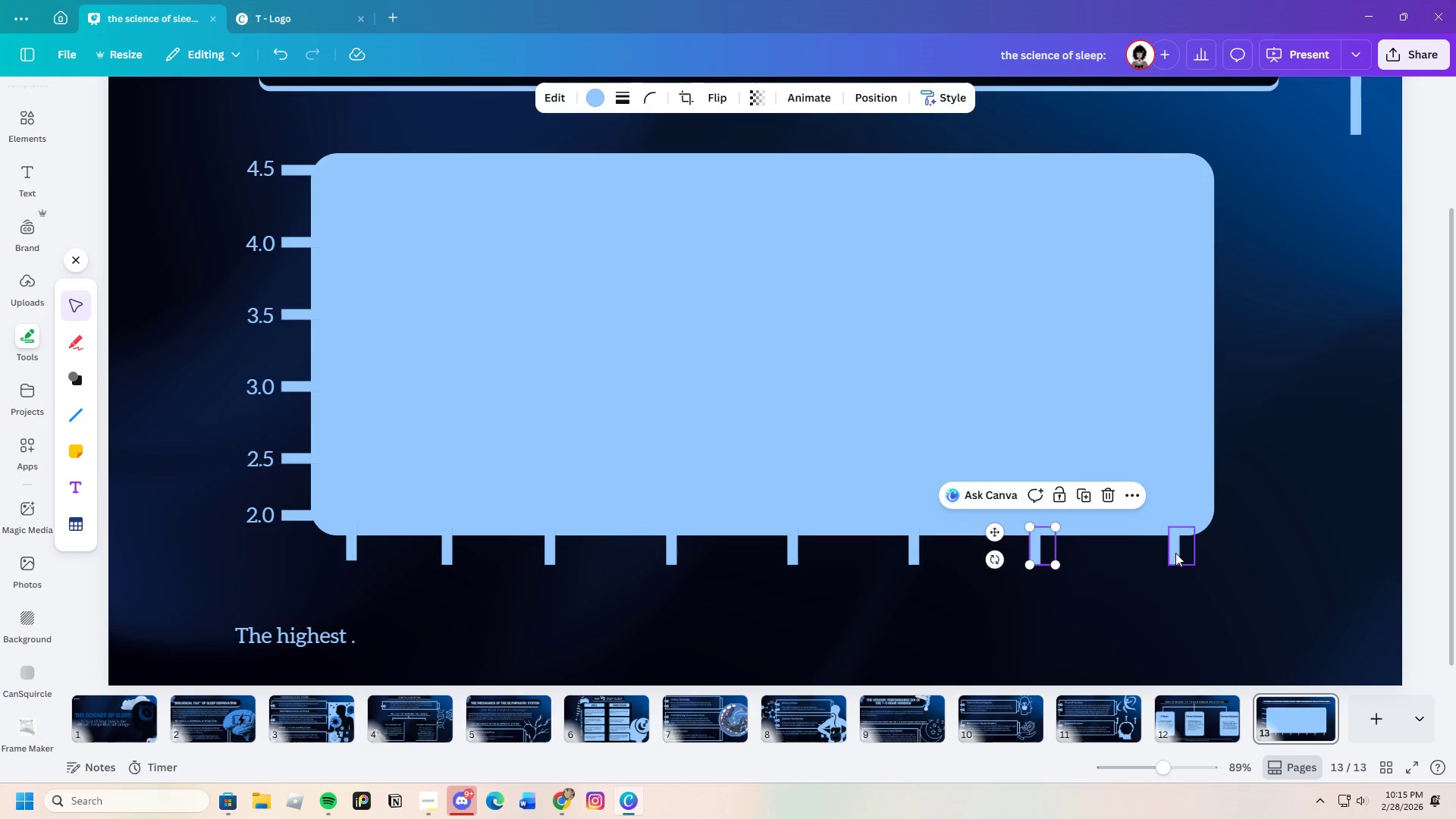 
left_click_drag(start_coordinate=[1175, 551], to_coordinate=[1157, 551])
 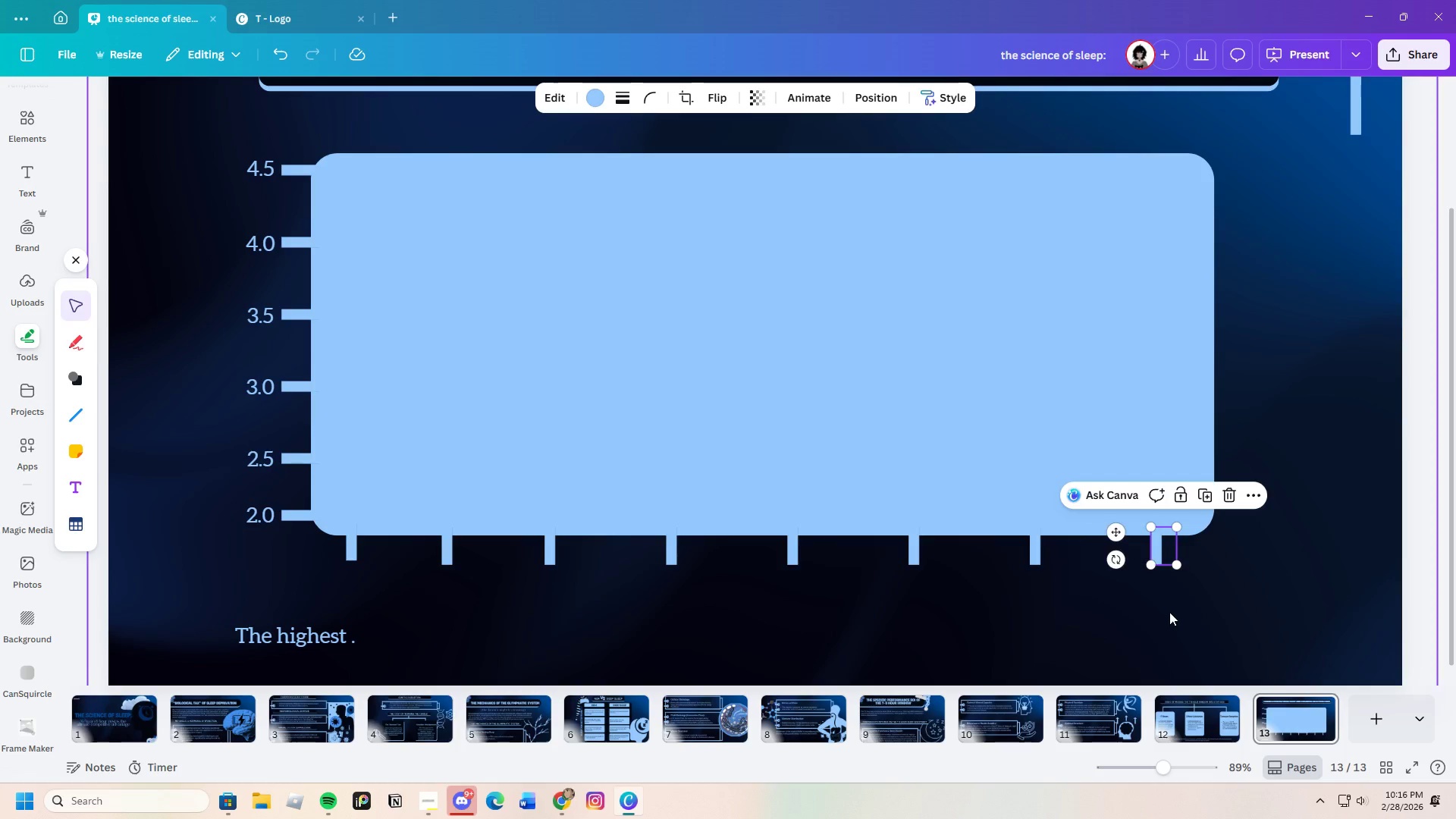 
left_click([1169, 612])
 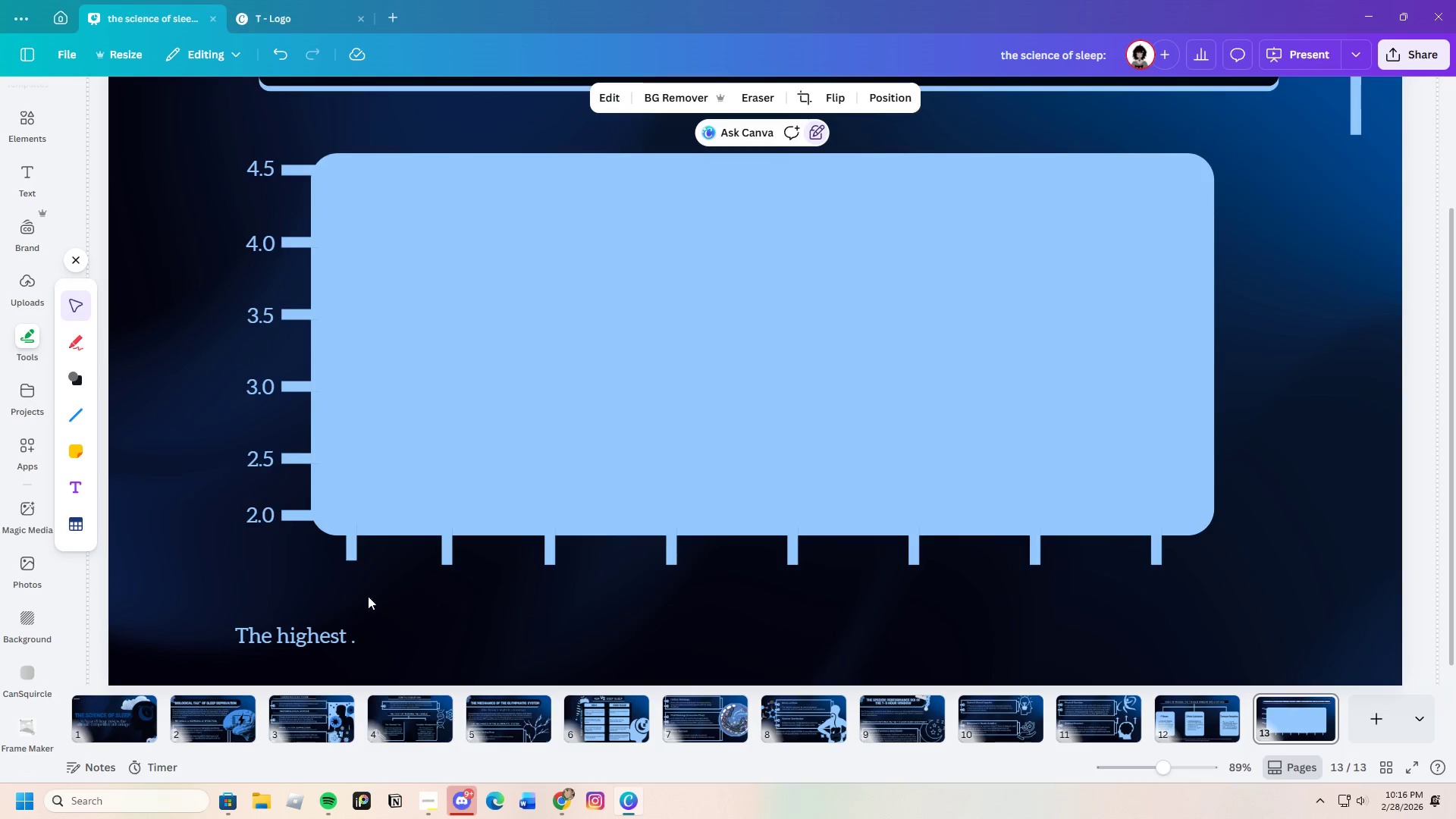 
left_click_drag(start_coordinate=[319, 575], to_coordinate=[1166, 551])
 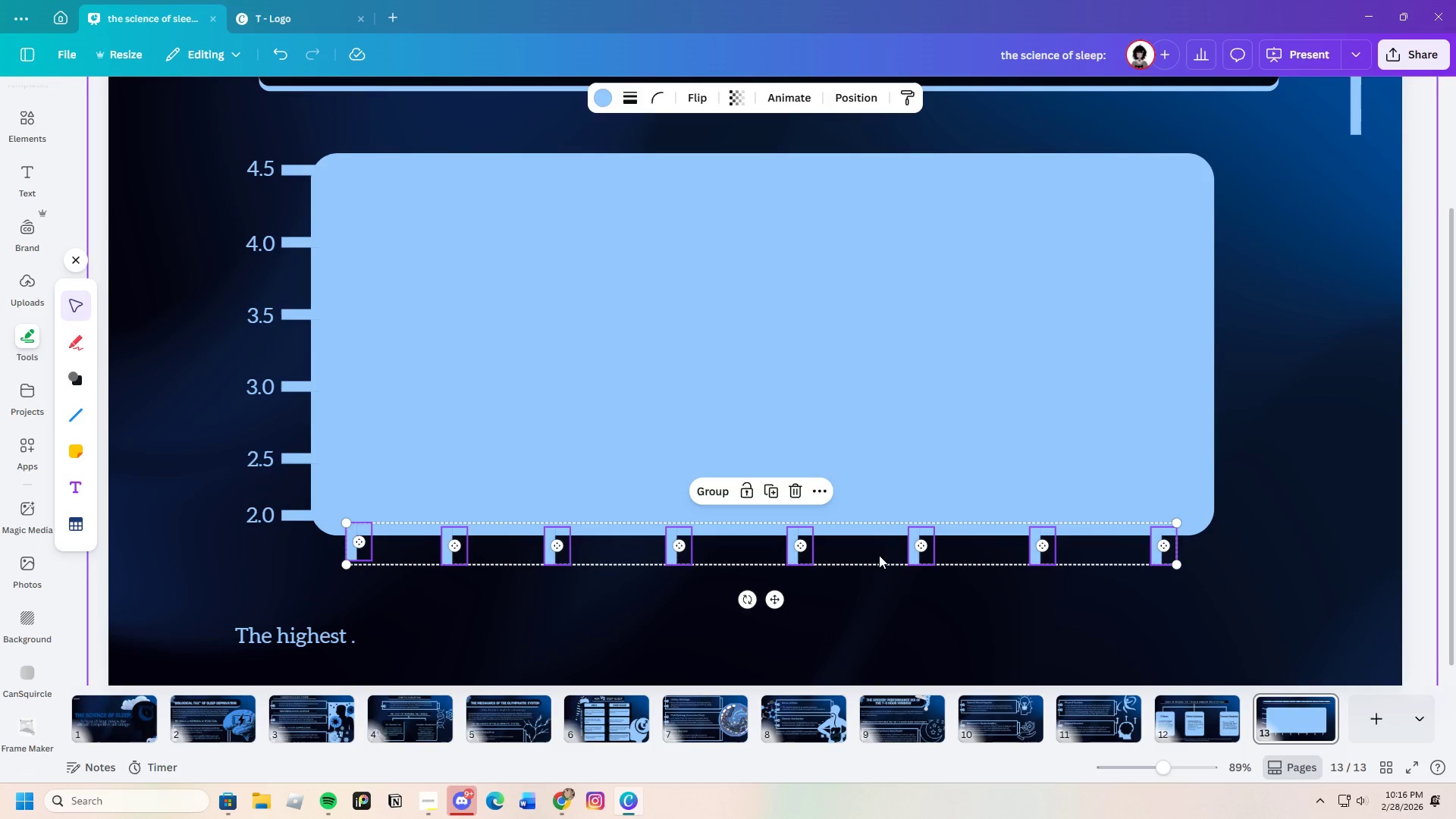 
left_click_drag(start_coordinate=[861, 552], to_coordinate=[872, 558])
 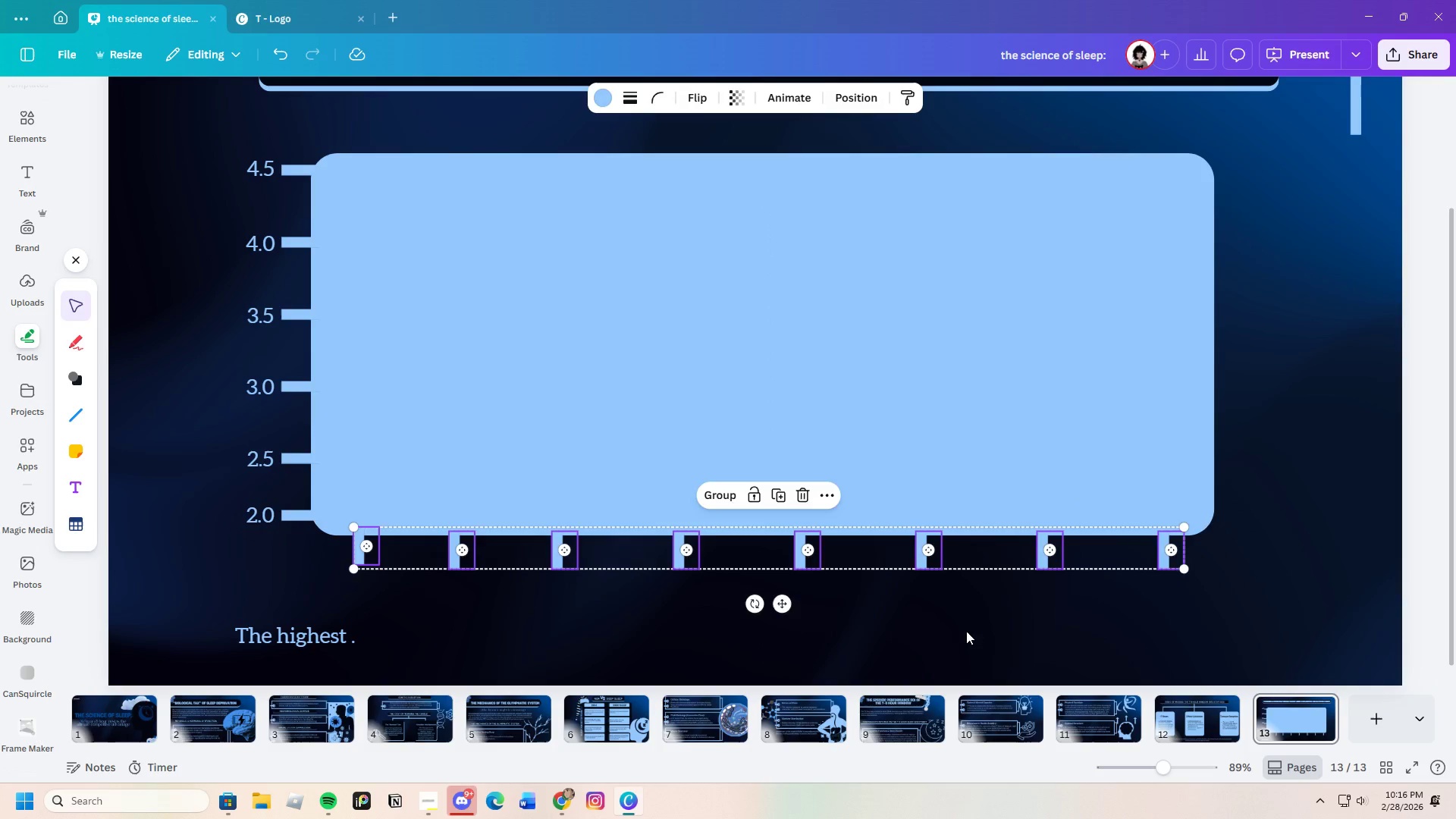 
left_click([966, 631])
 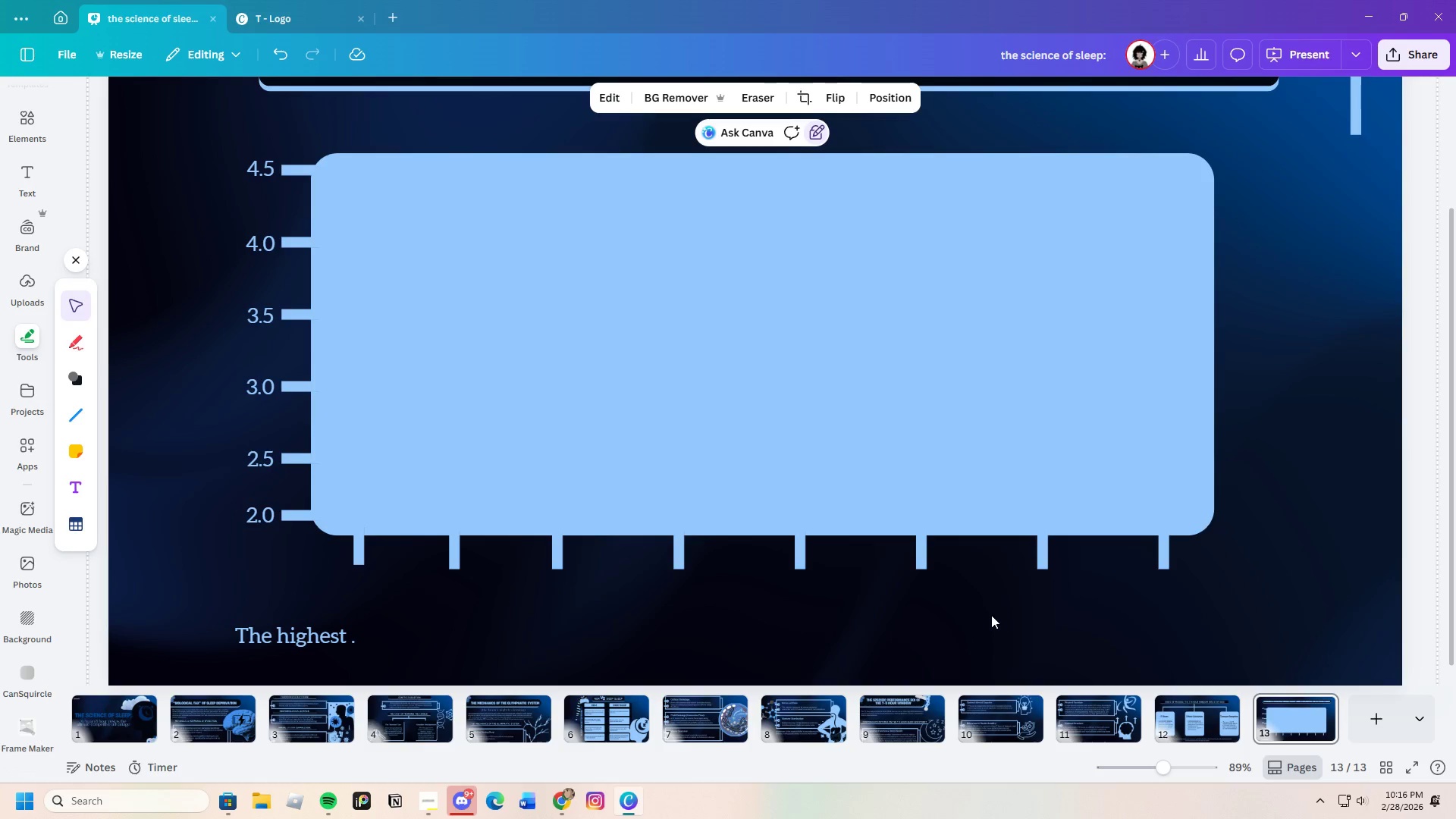 
wait(5.06)
 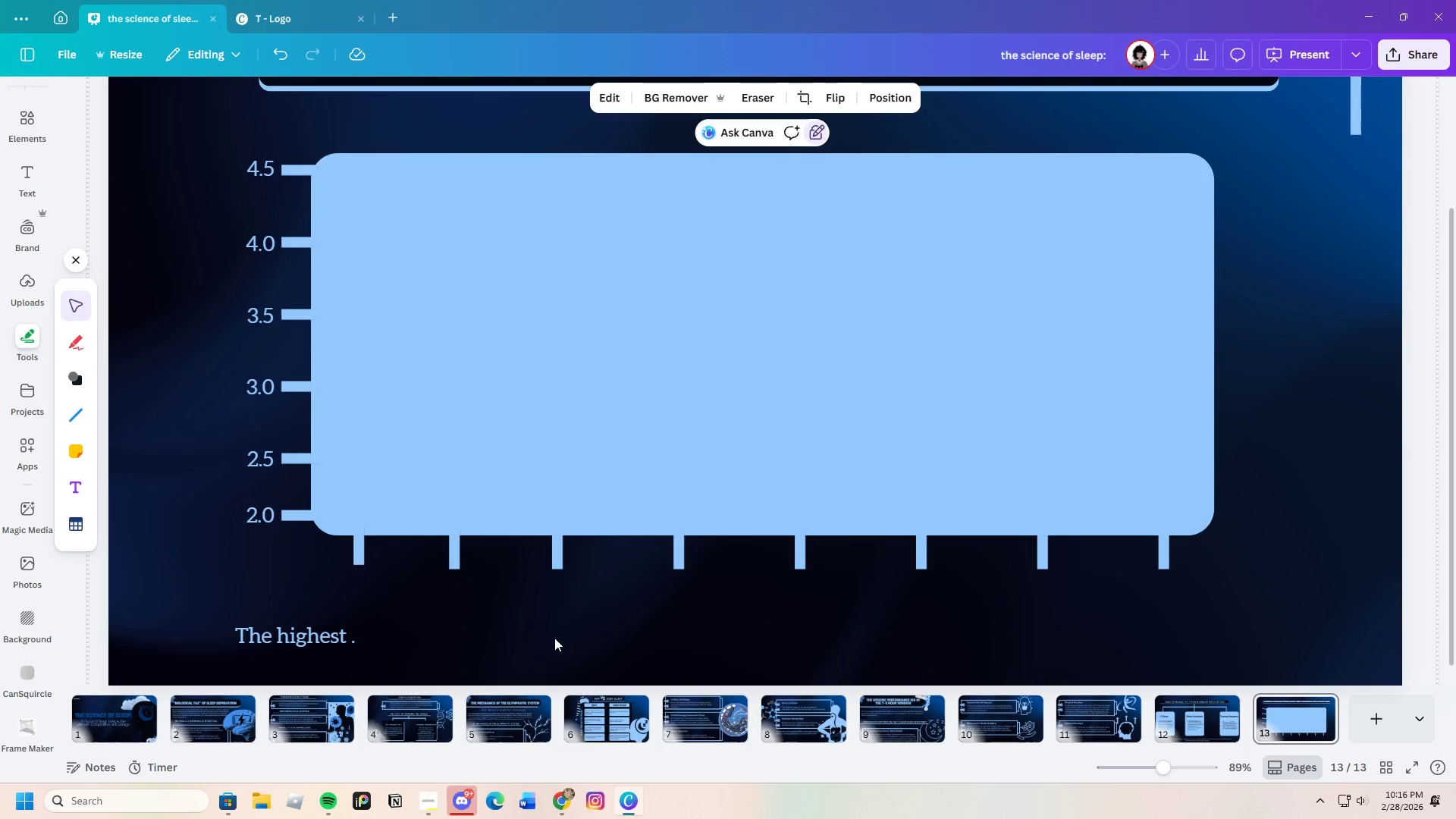 
scroll: coordinate [689, 632], scroll_direction: down, amount: 1.0
 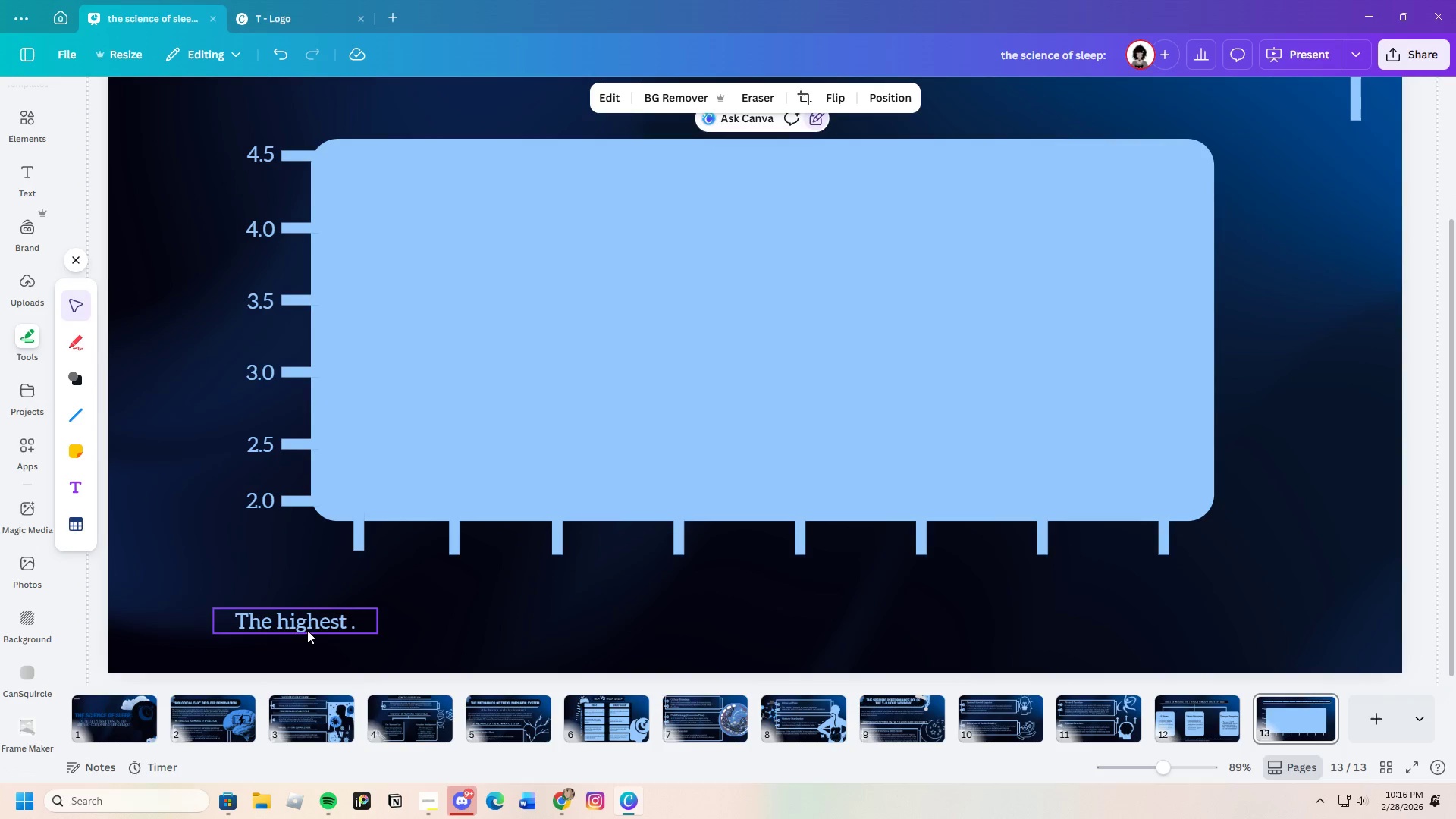 
left_click([254, 504])
 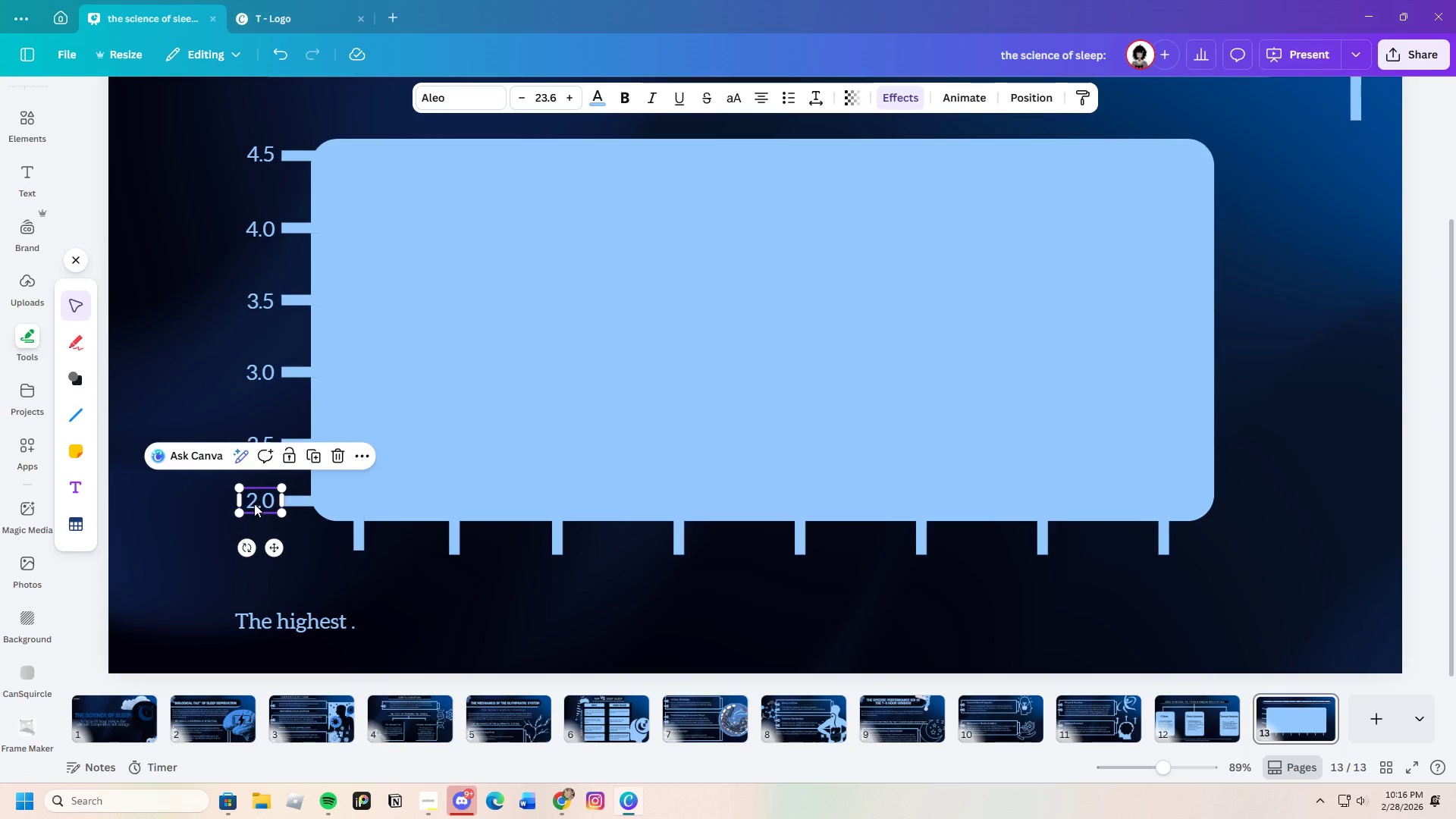 
key(Control+C)
 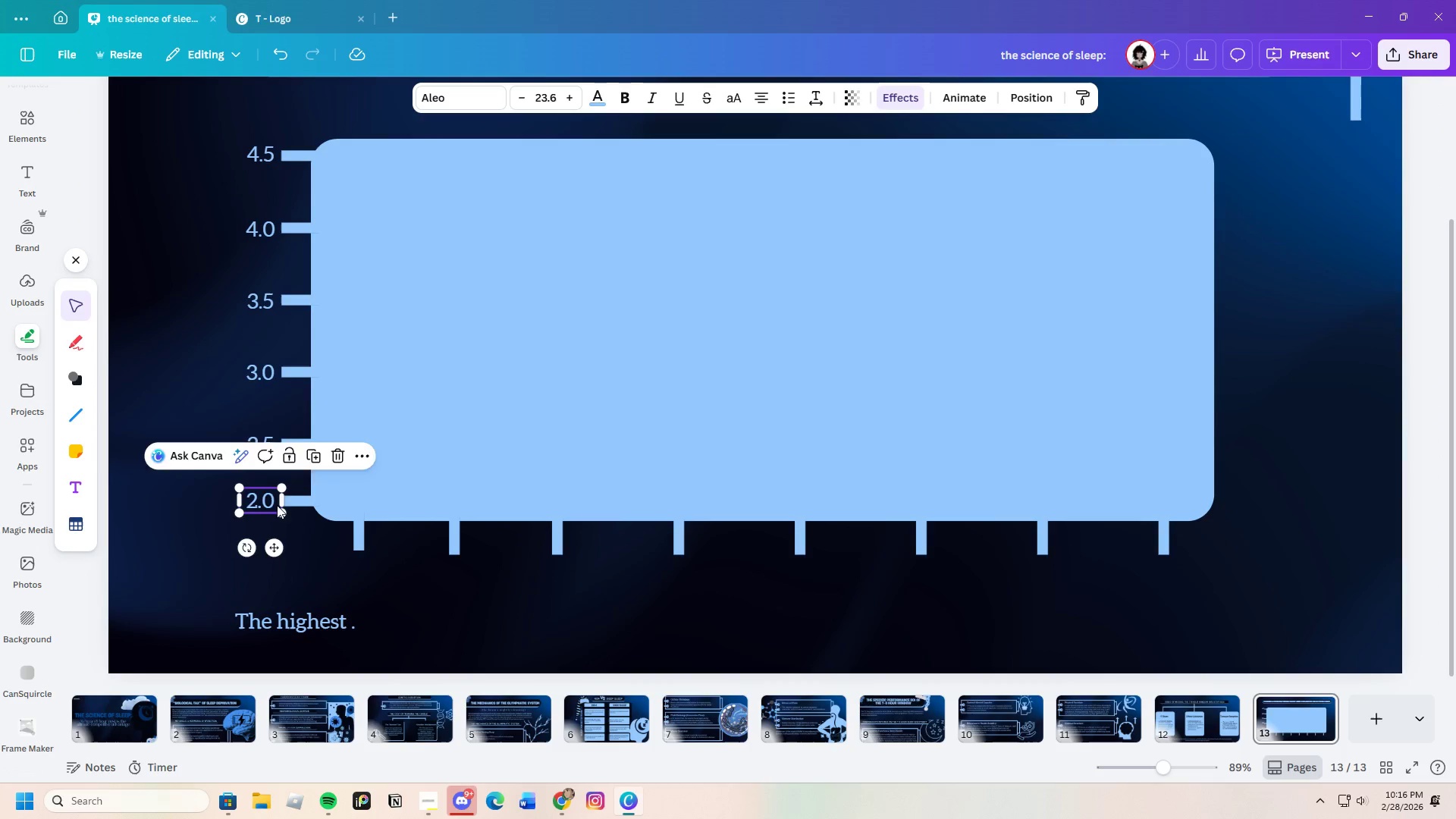 
key(Control+V)
 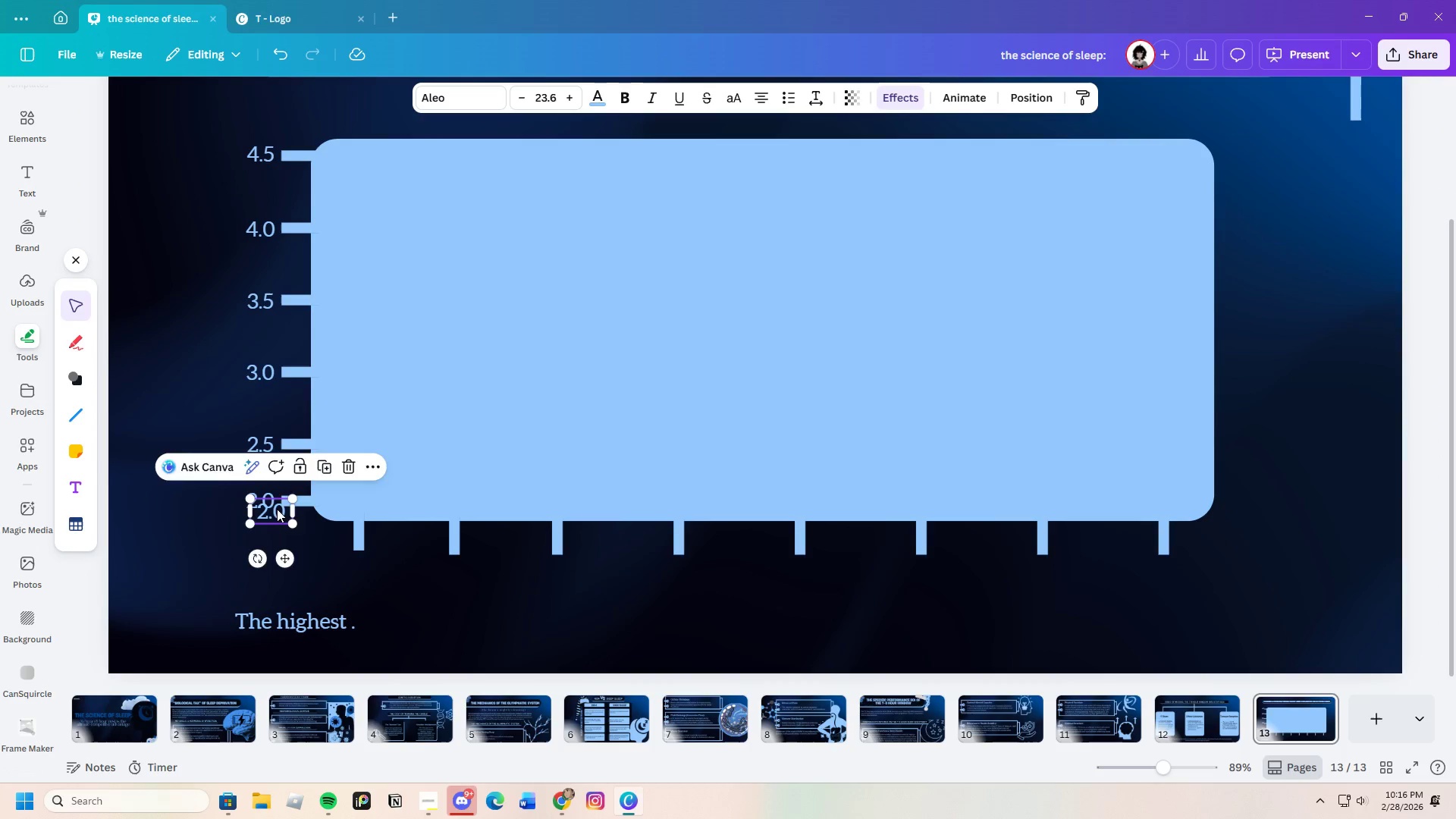 
left_click_drag(start_coordinate=[277, 509], to_coordinate=[388, 573])
 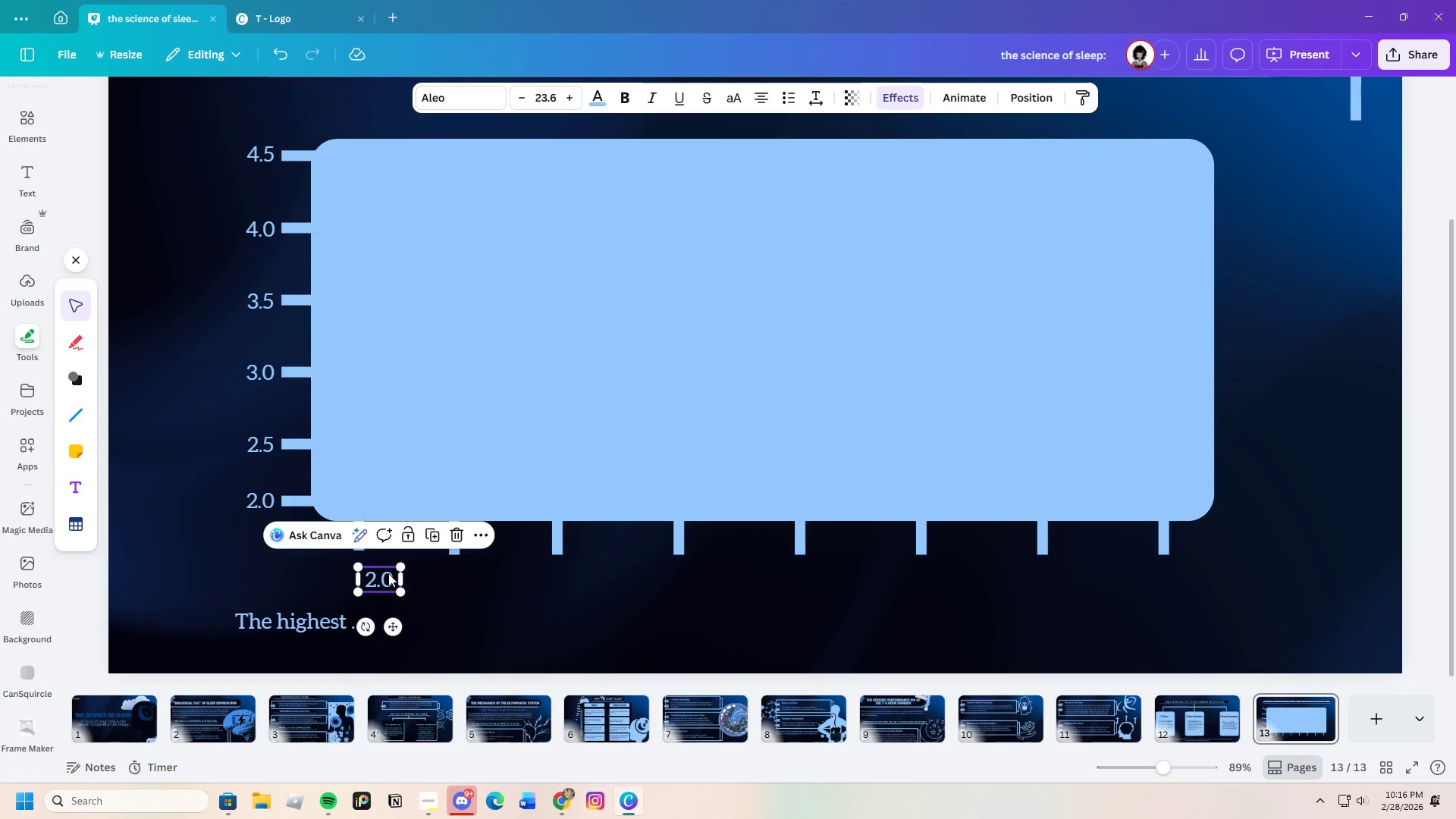 
double_click([388, 573])
 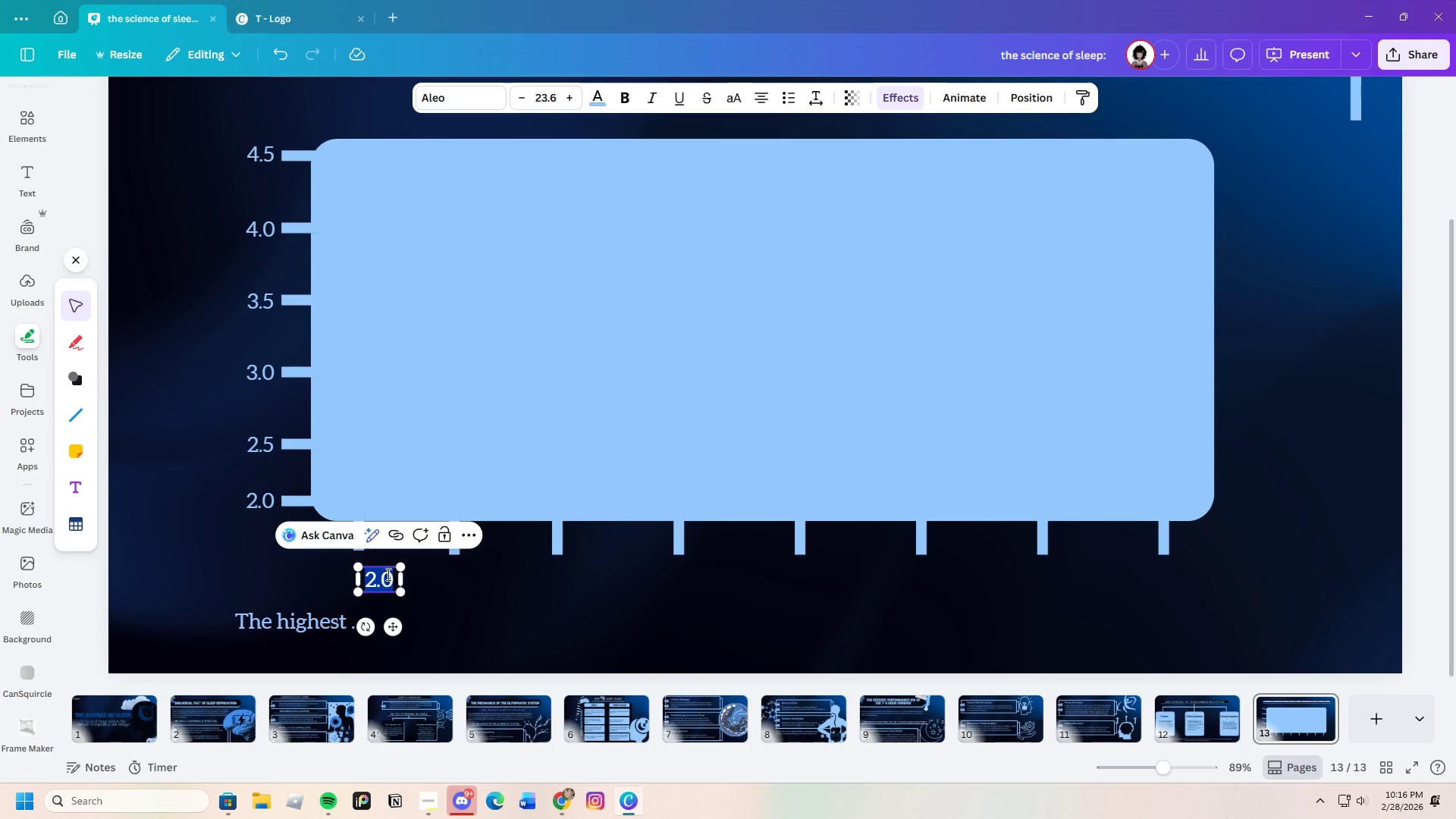 
key(Backspace)
type(Day 0)
 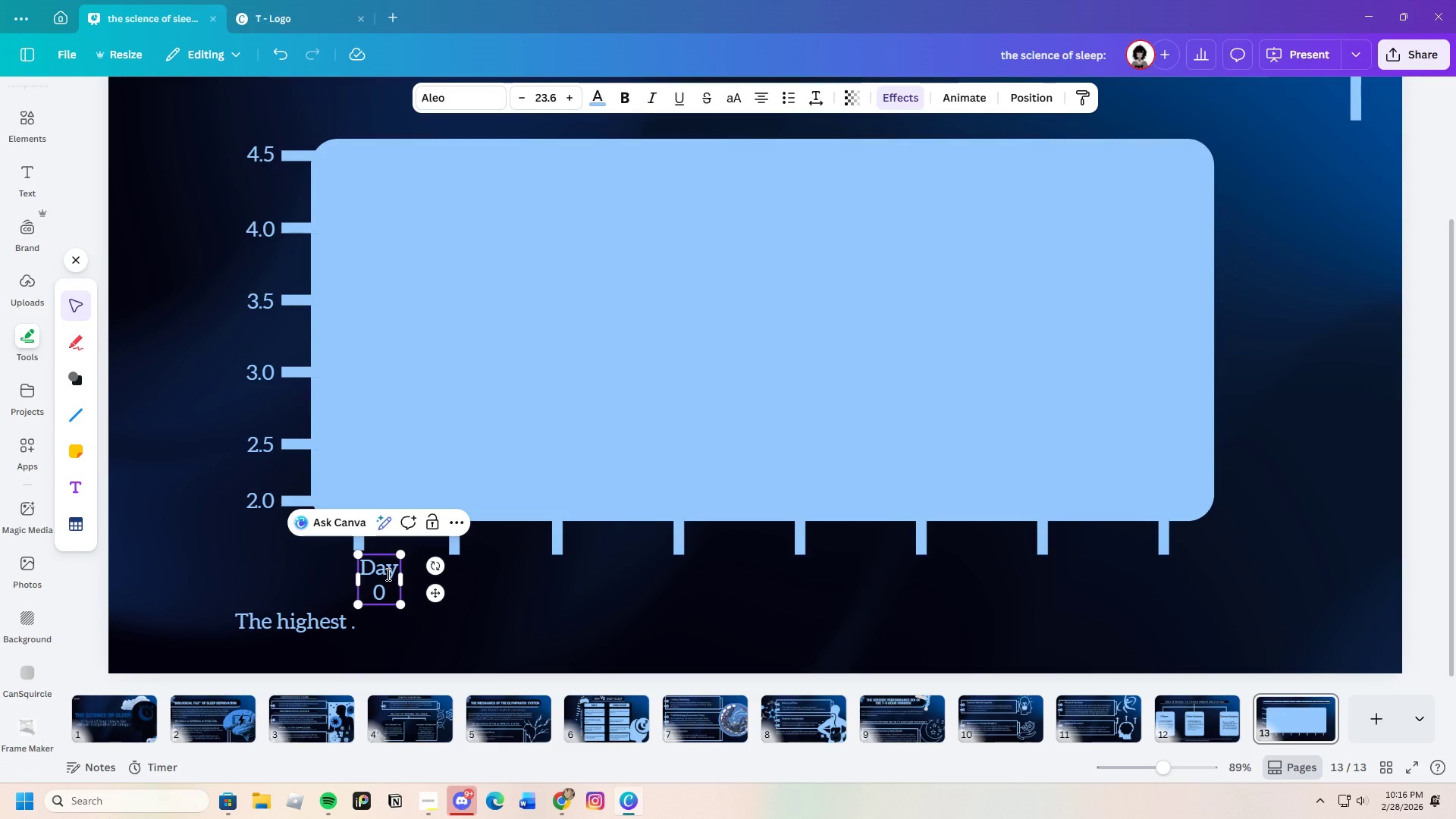 
left_click_drag(start_coordinate=[403, 579], to_coordinate=[423, 585])
 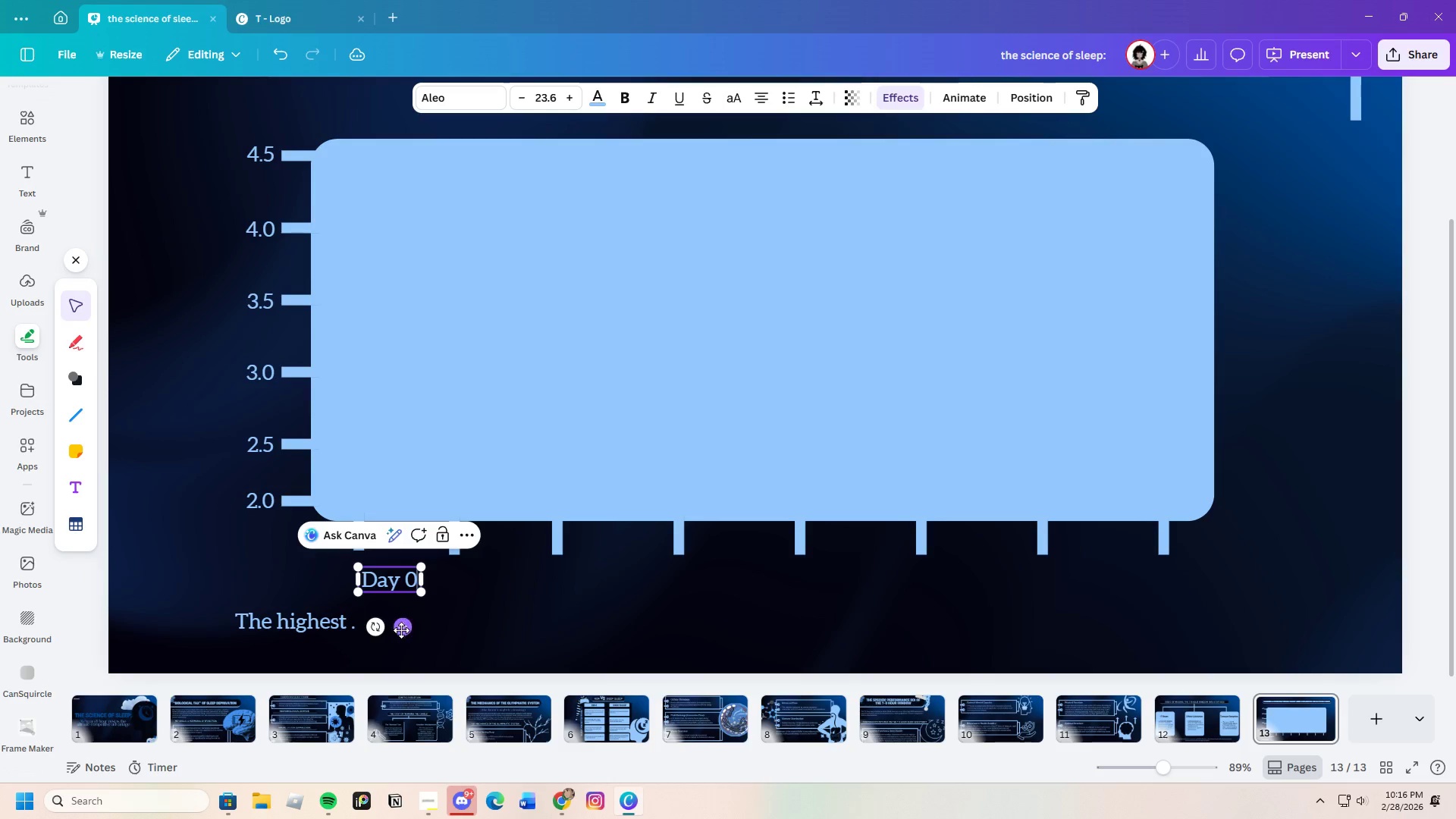 
left_click_drag(start_coordinate=[401, 630], to_coordinate=[372, 620])
 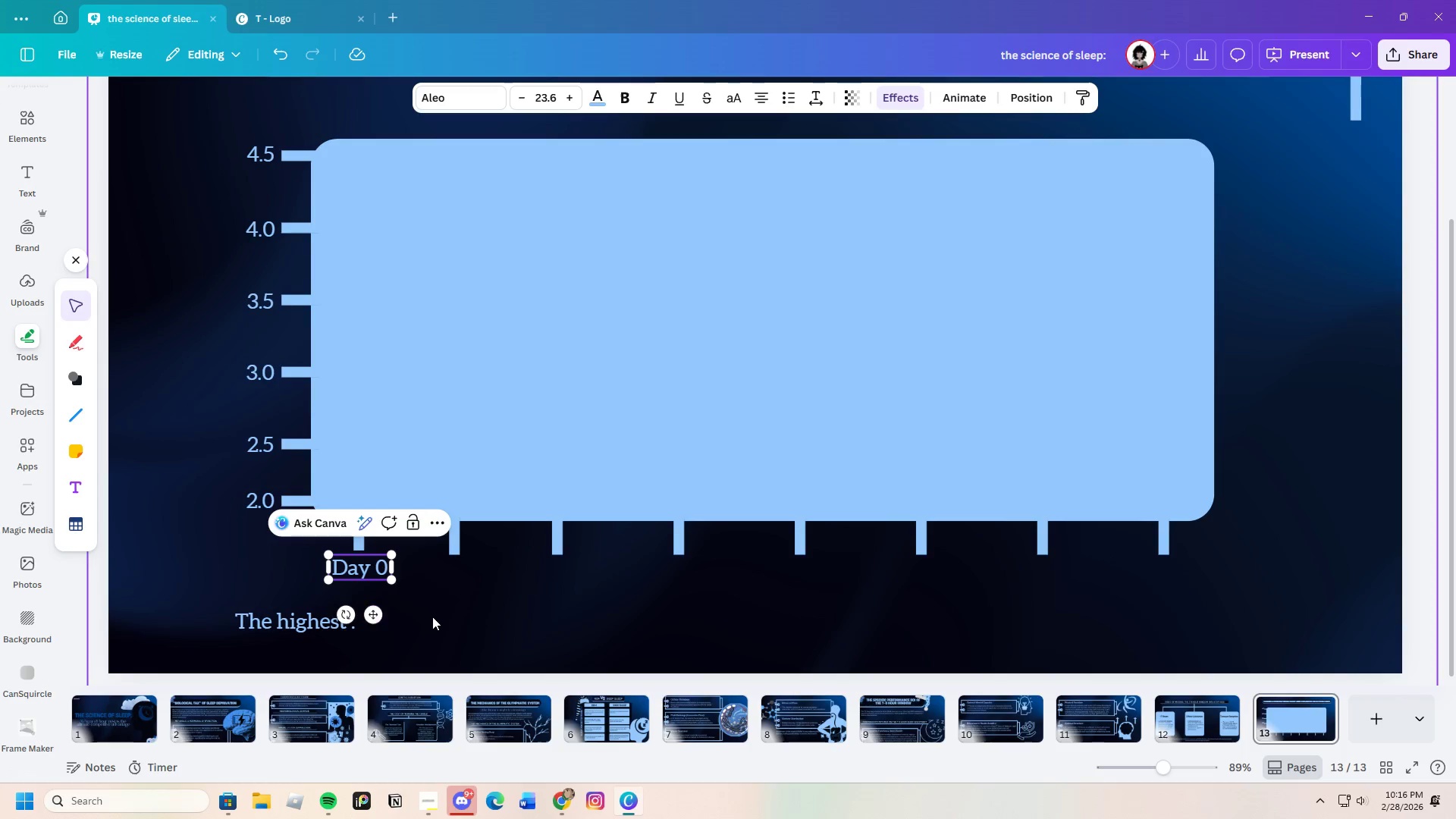 
left_click([432, 617])
 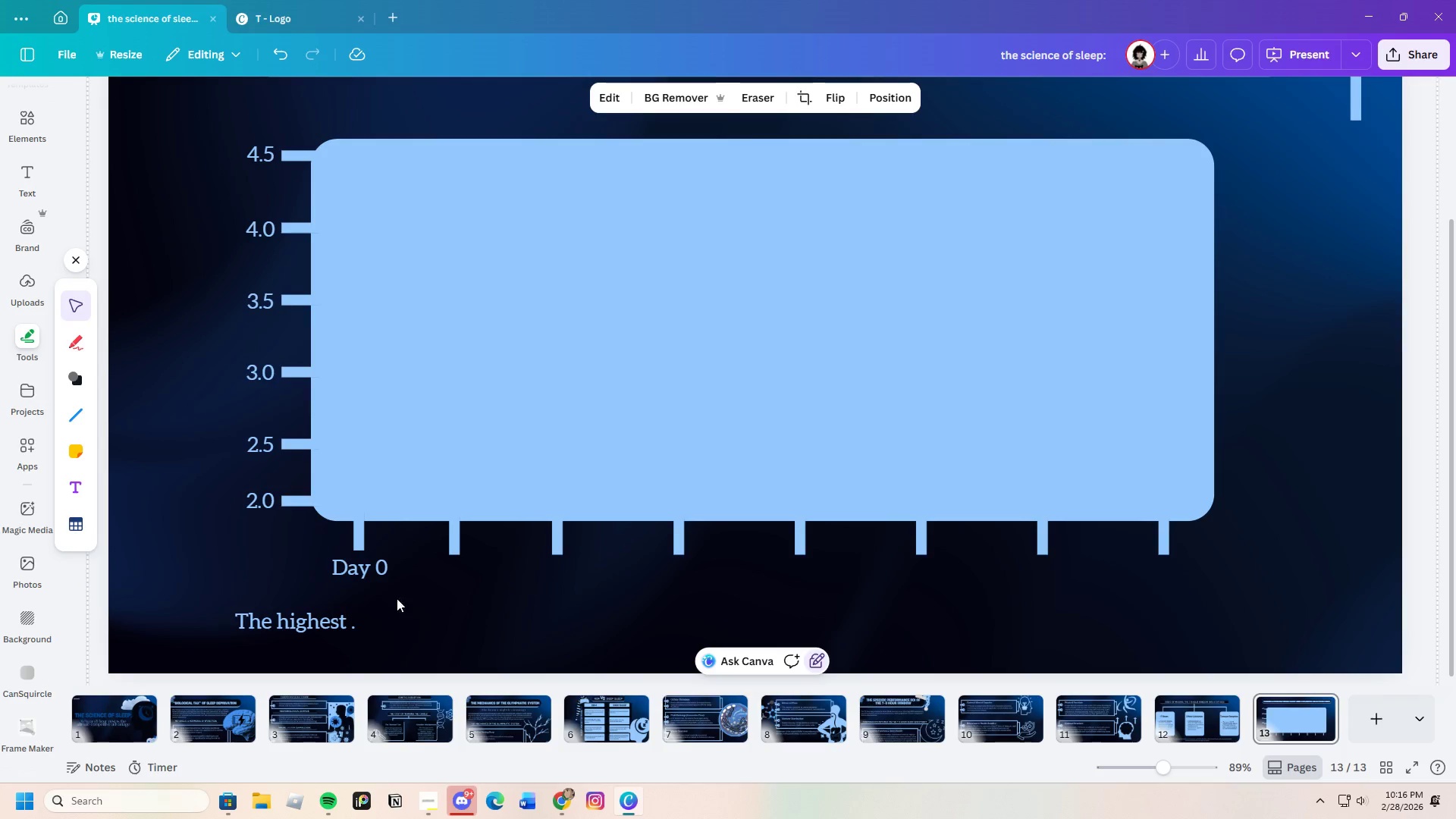 
left_click([369, 578])
 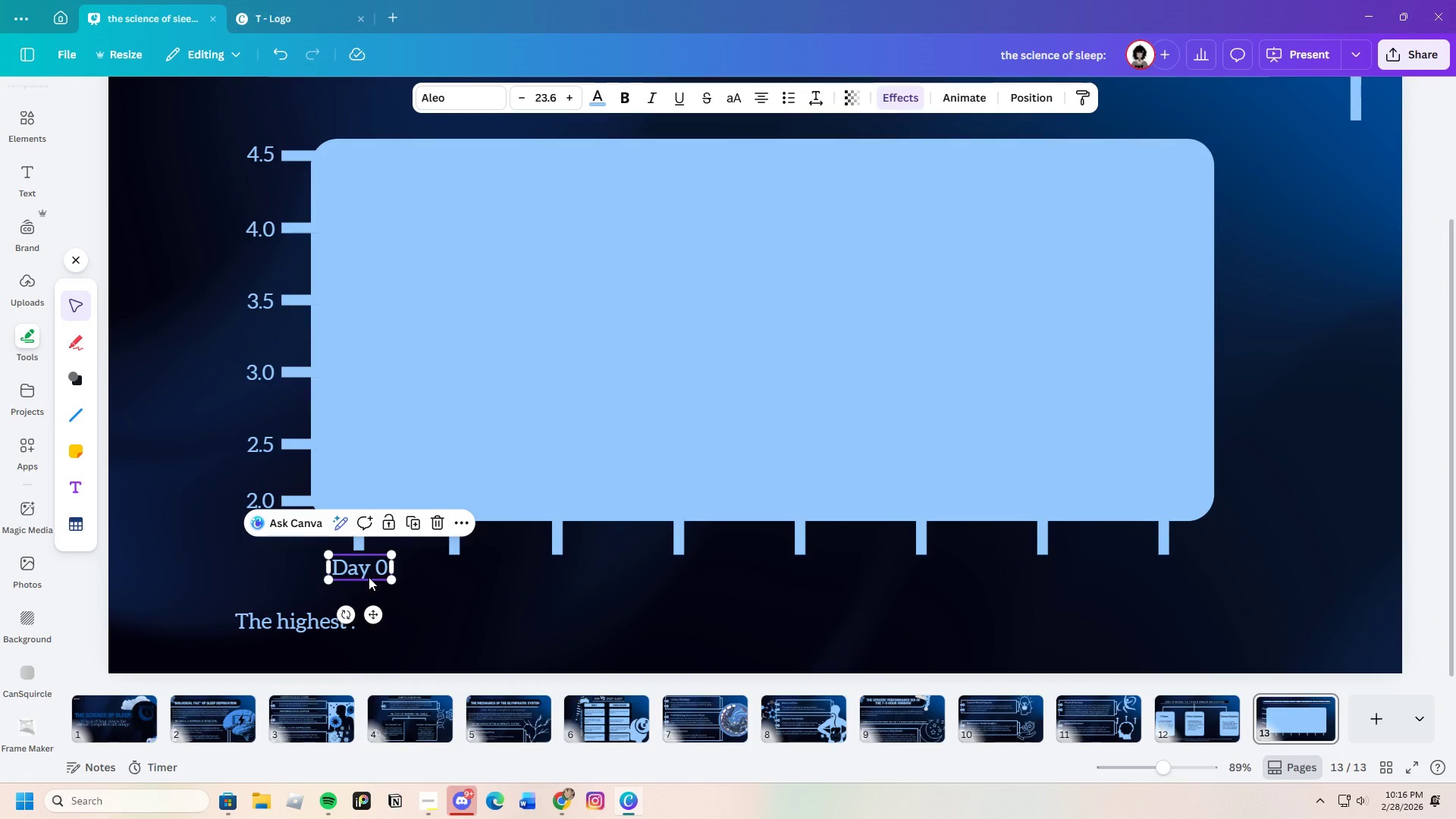 
key(Control+C)
 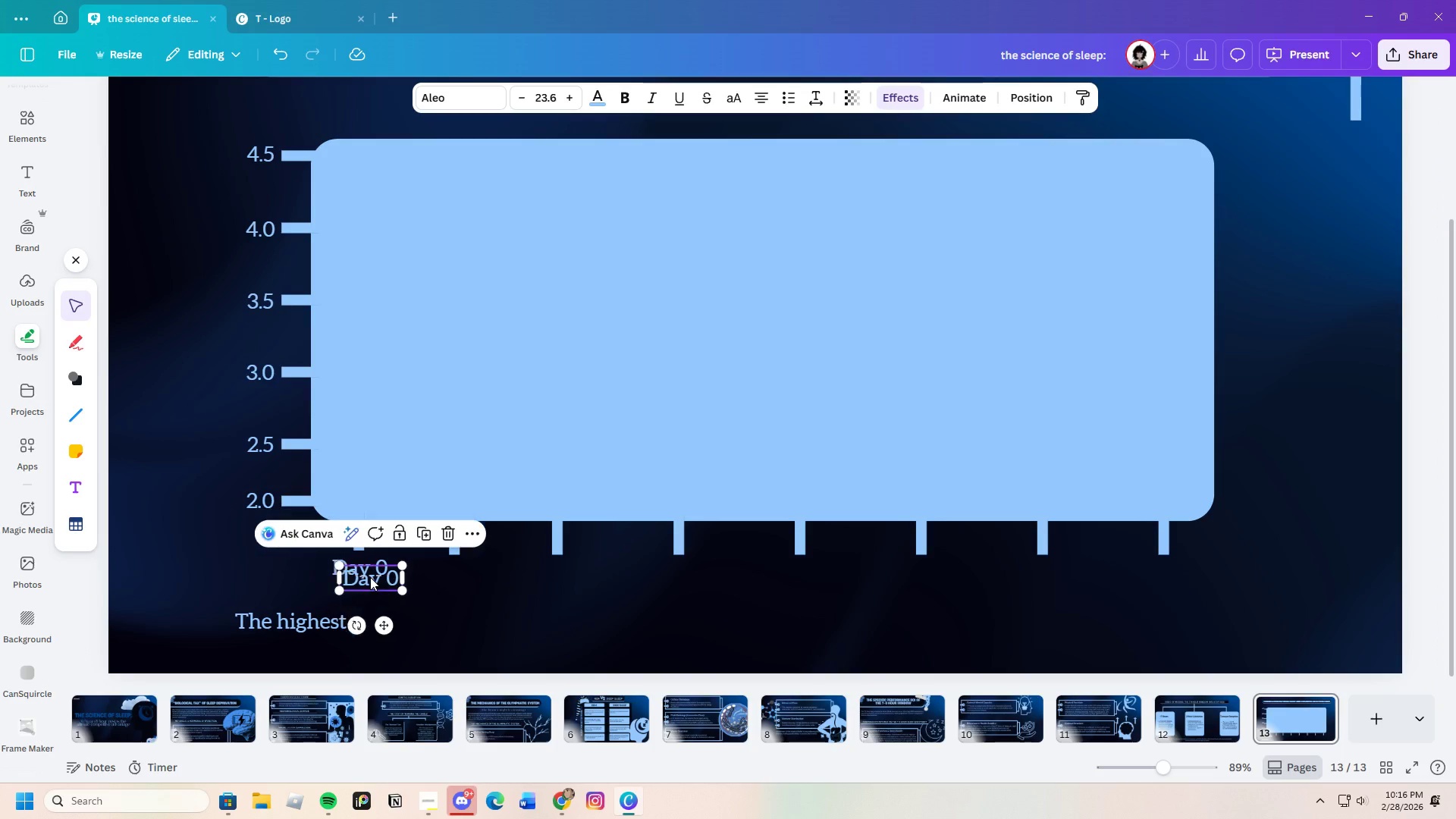 
key(Control+V)
 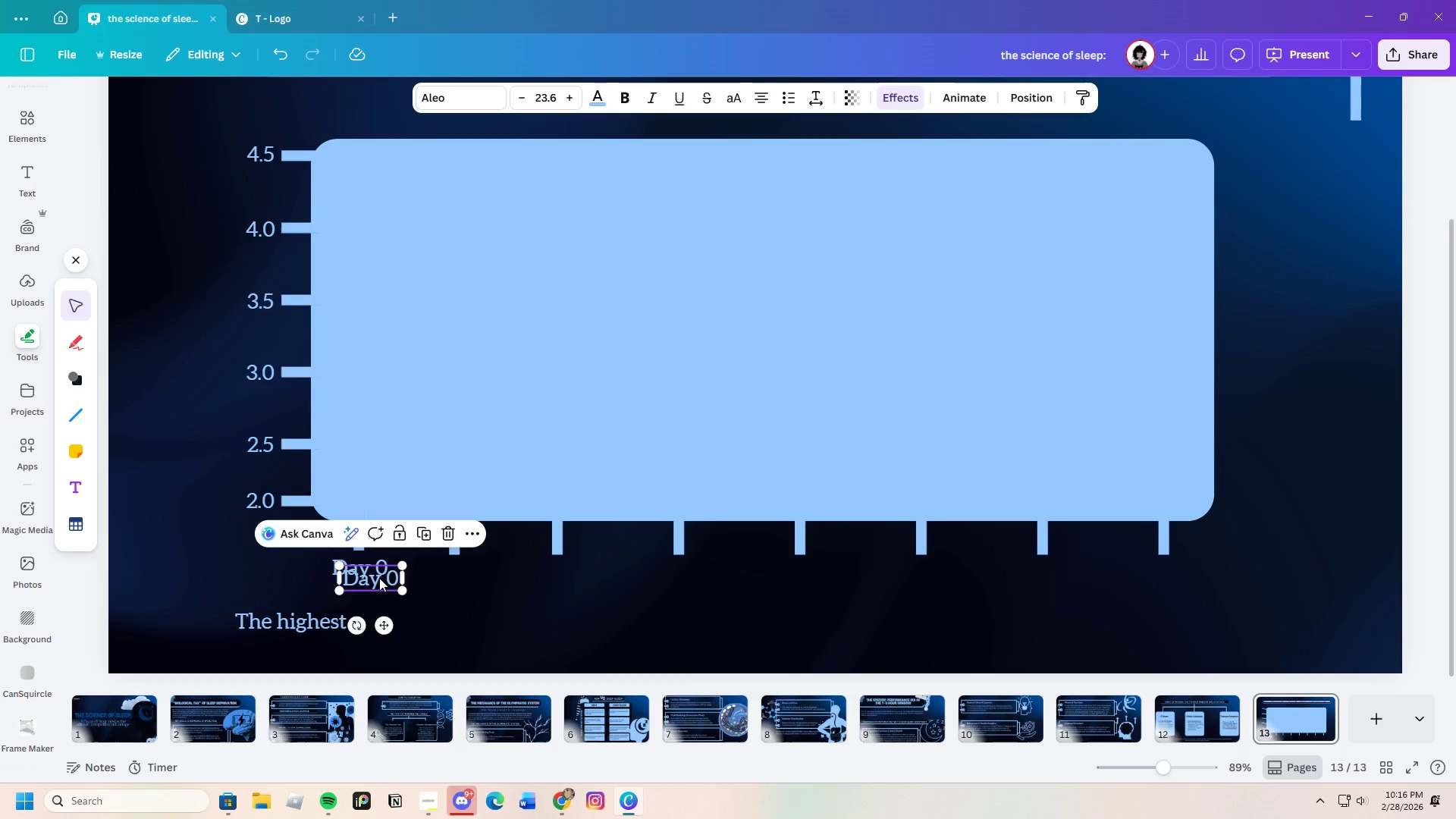 
left_click_drag(start_coordinate=[371, 577], to_coordinate=[458, 576])
 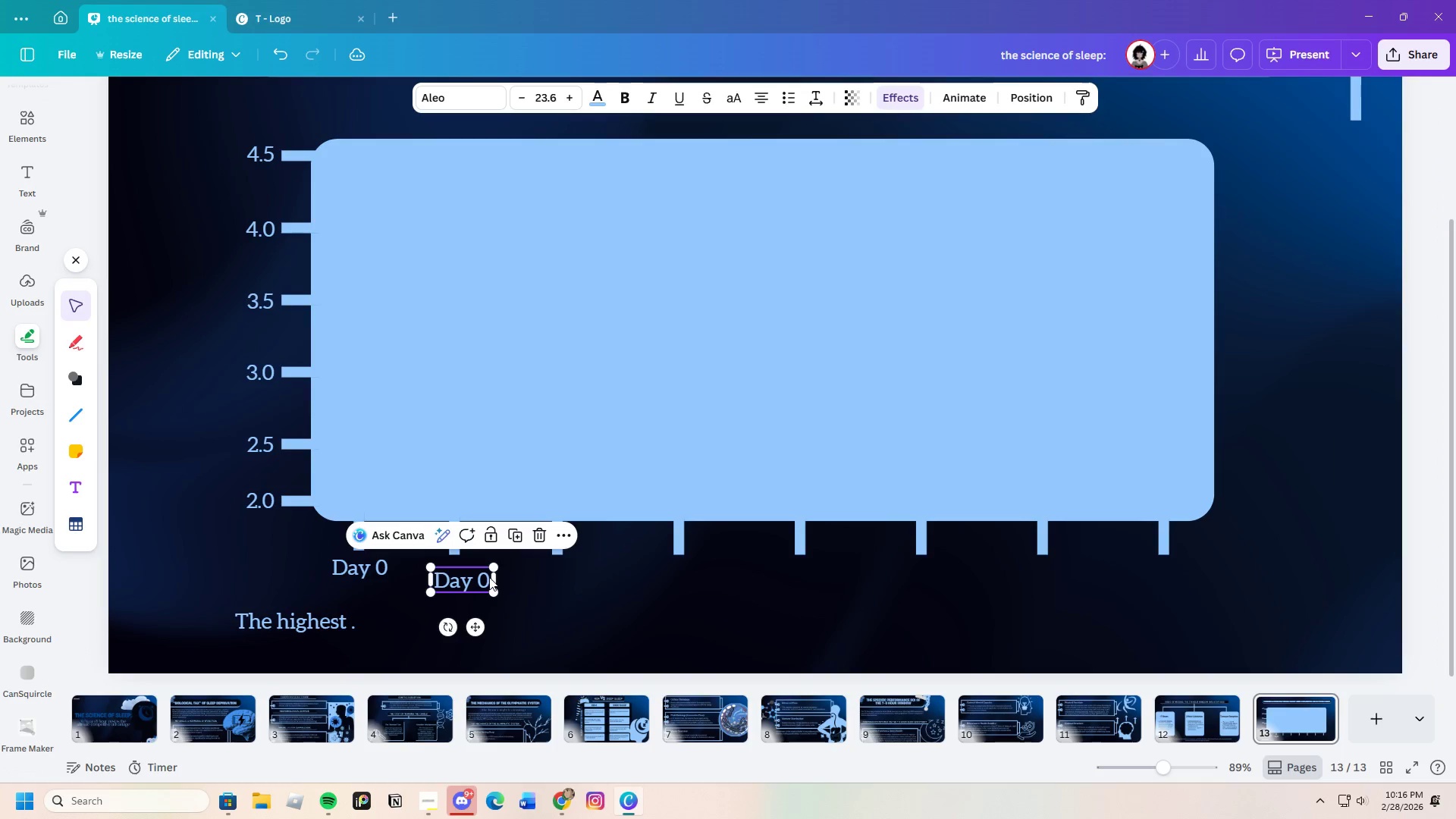 
left_click([487, 579])
 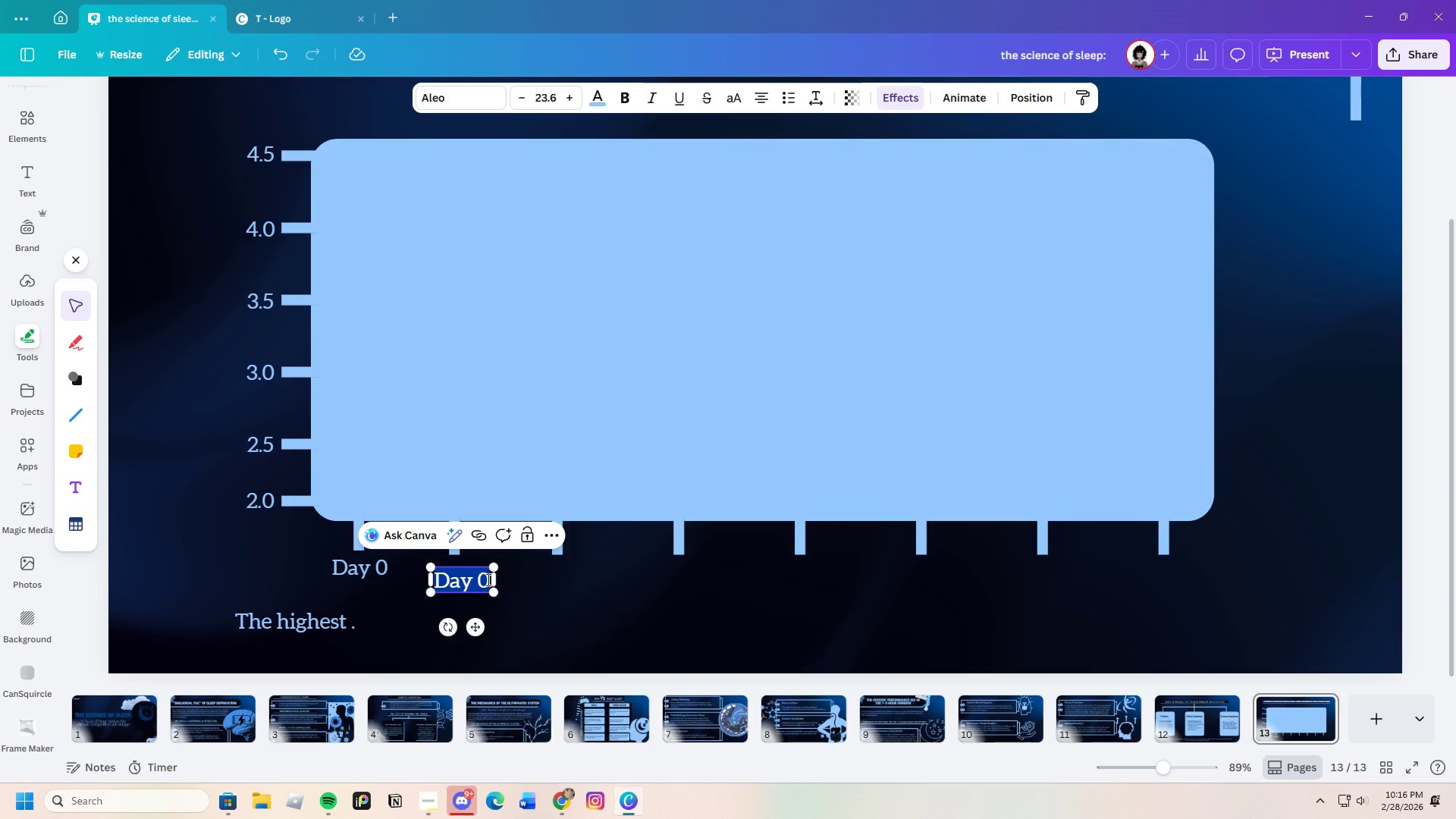 
left_click([488, 579])
 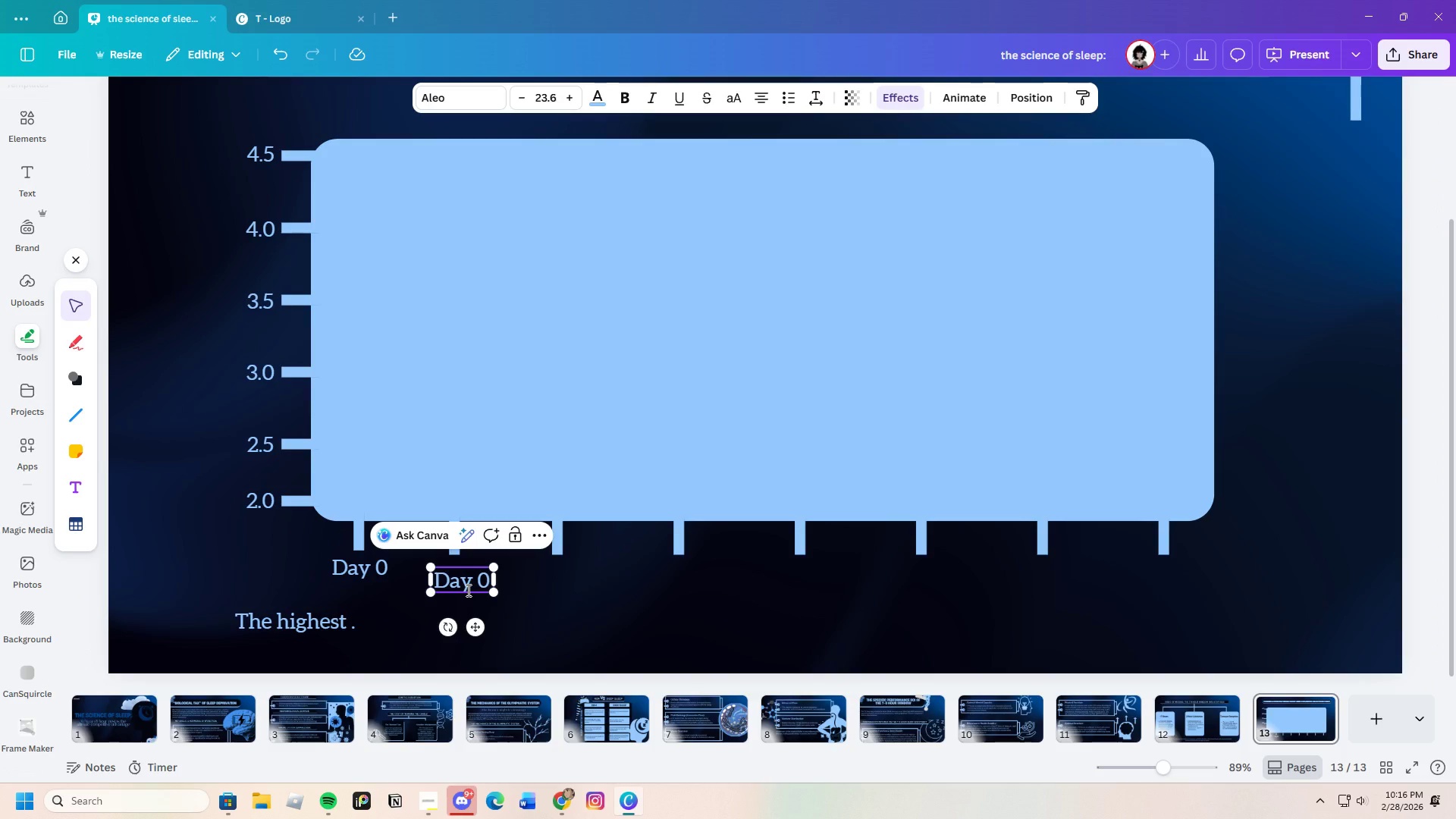 
key(Backspace)
 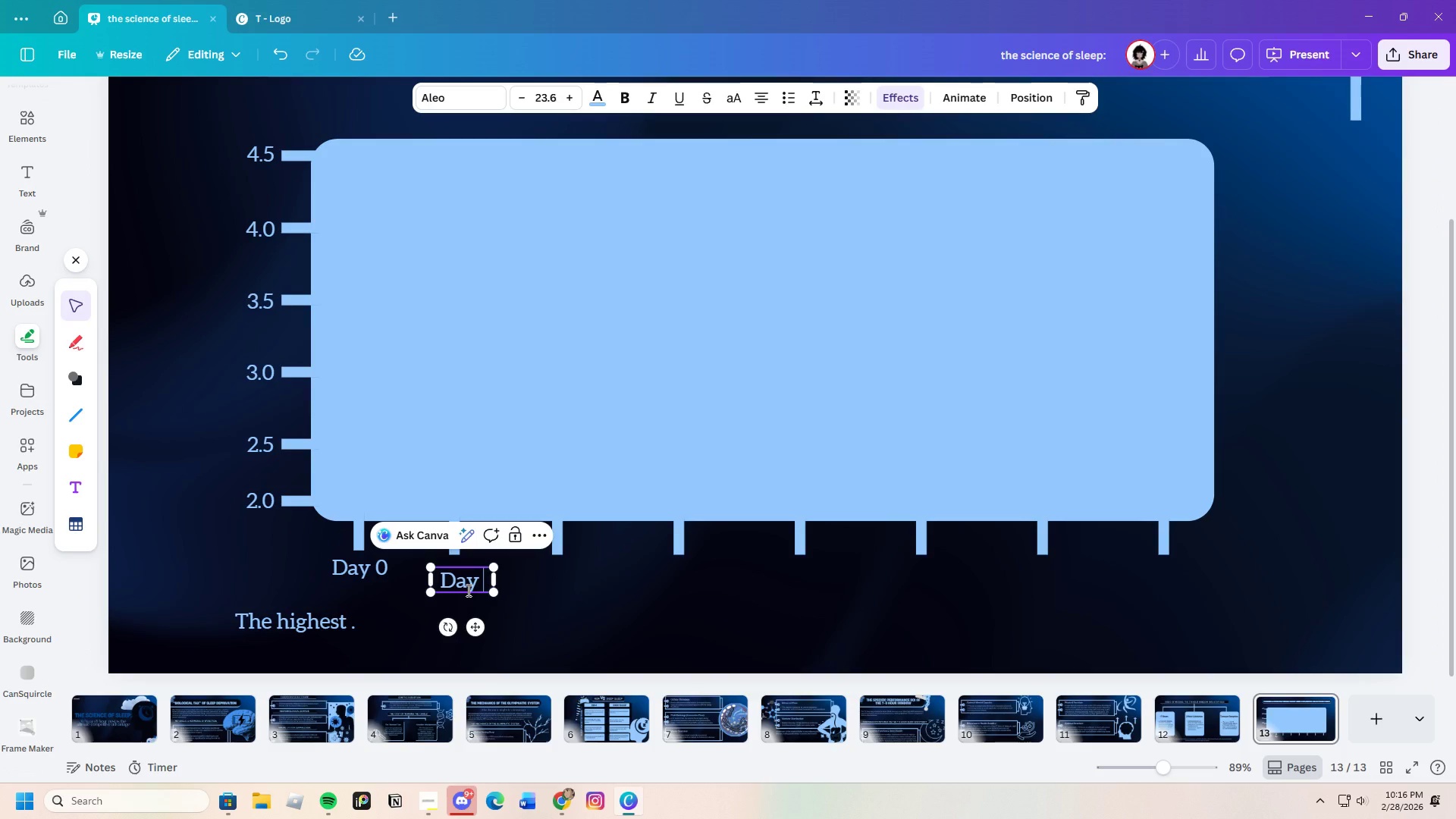 
key(1)
 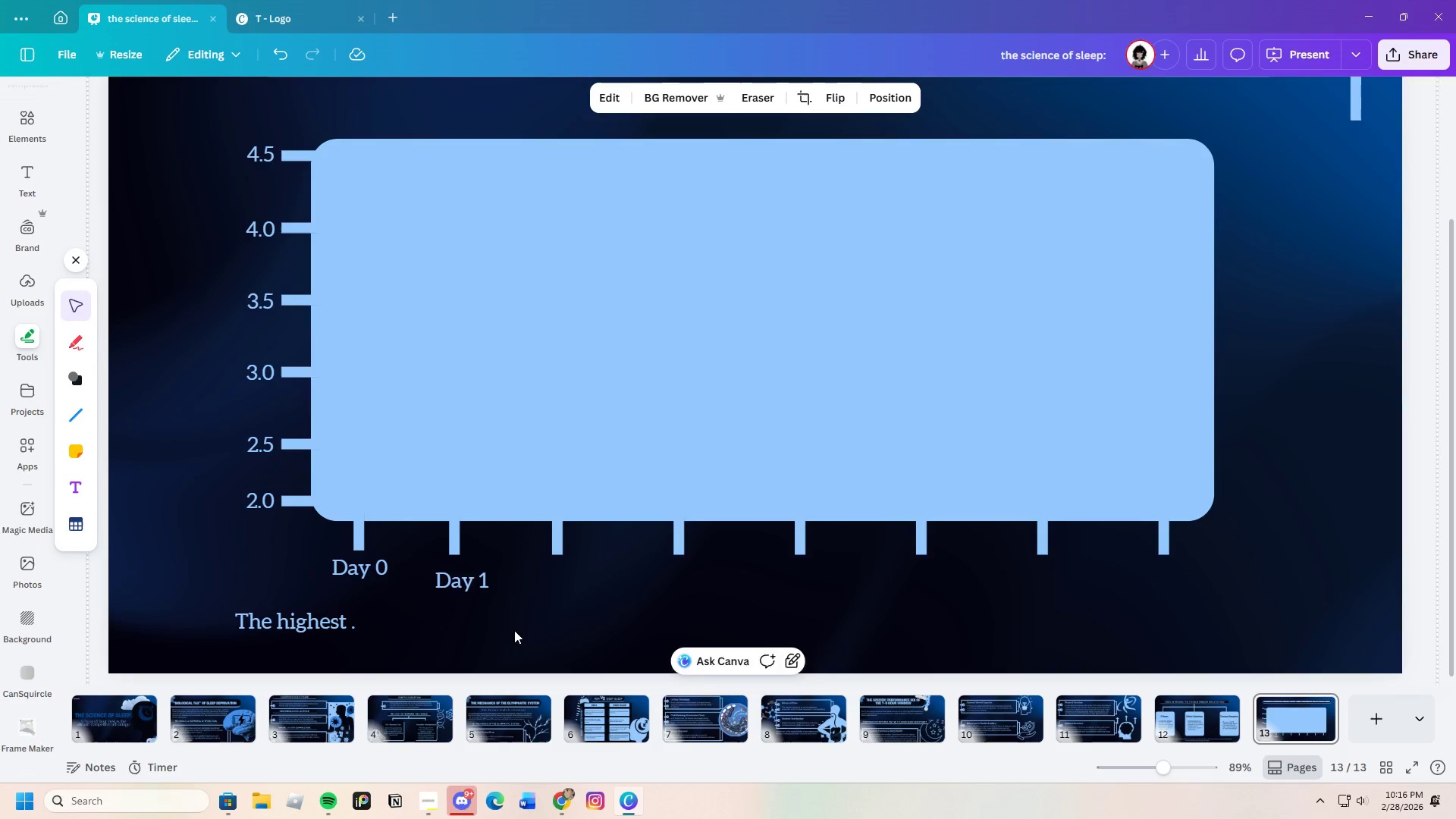 
double_click([458, 587])
 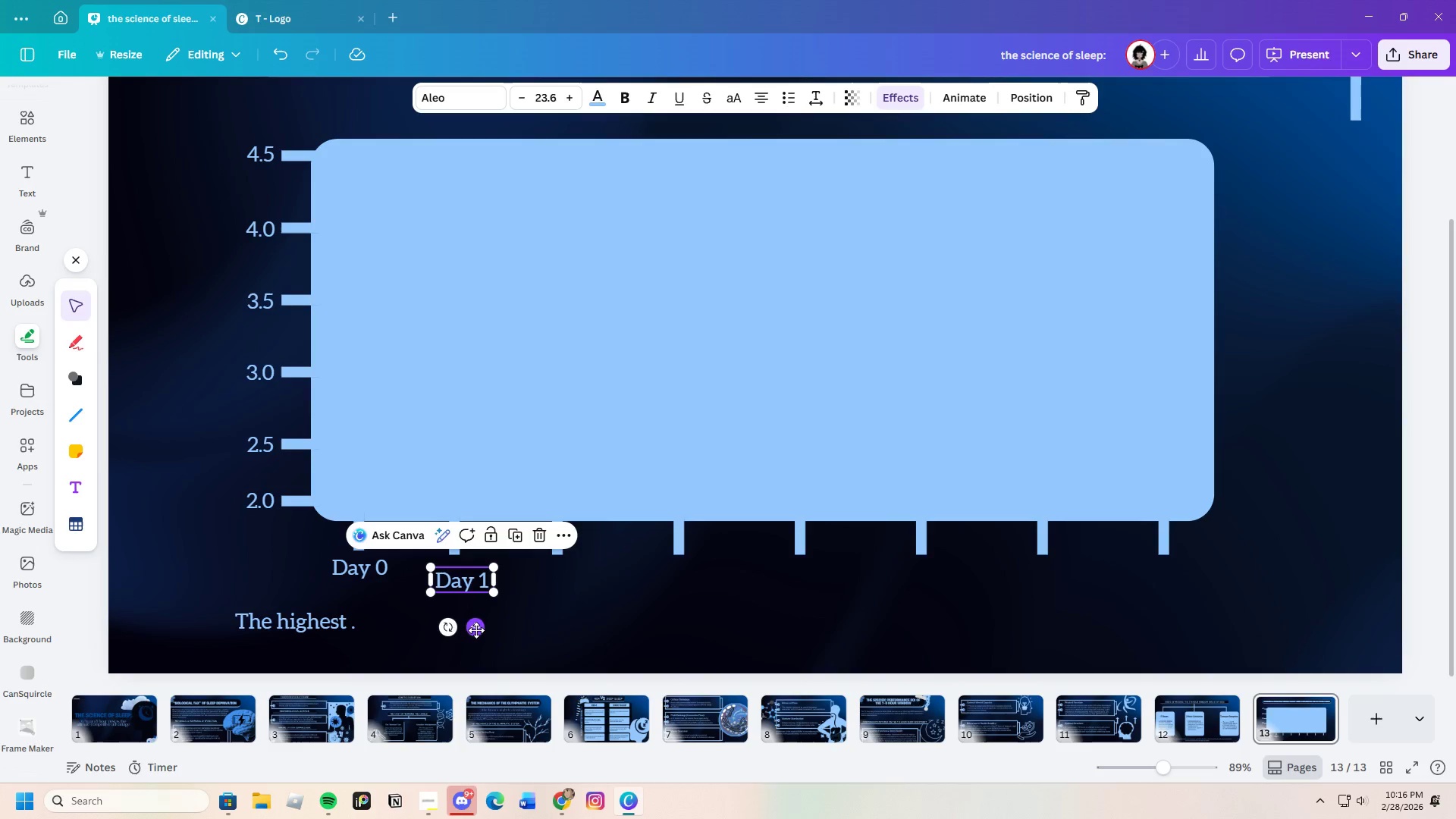 
left_click_drag(start_coordinate=[475, 633], to_coordinate=[470, 621])
 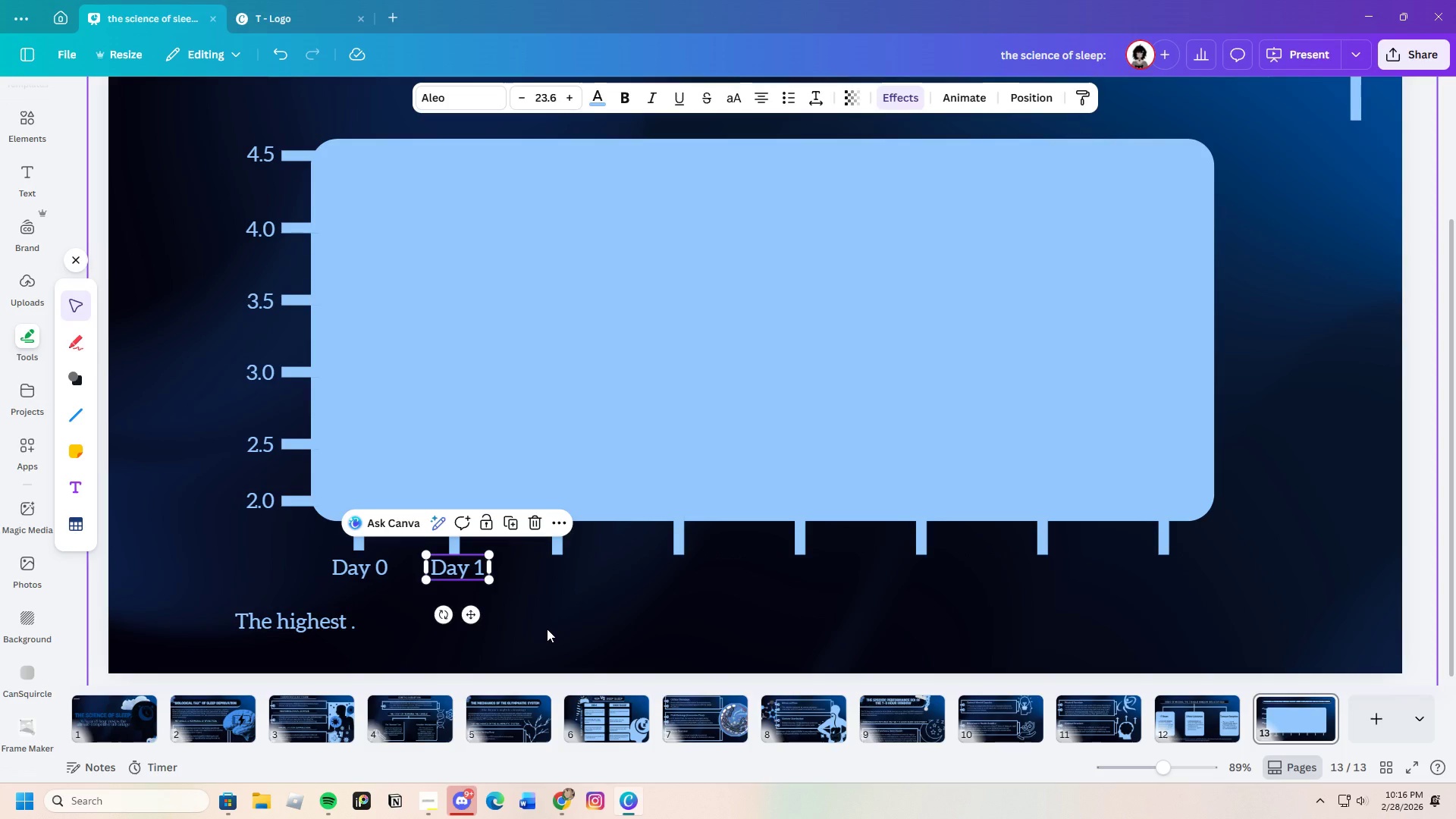 
left_click([547, 629])
 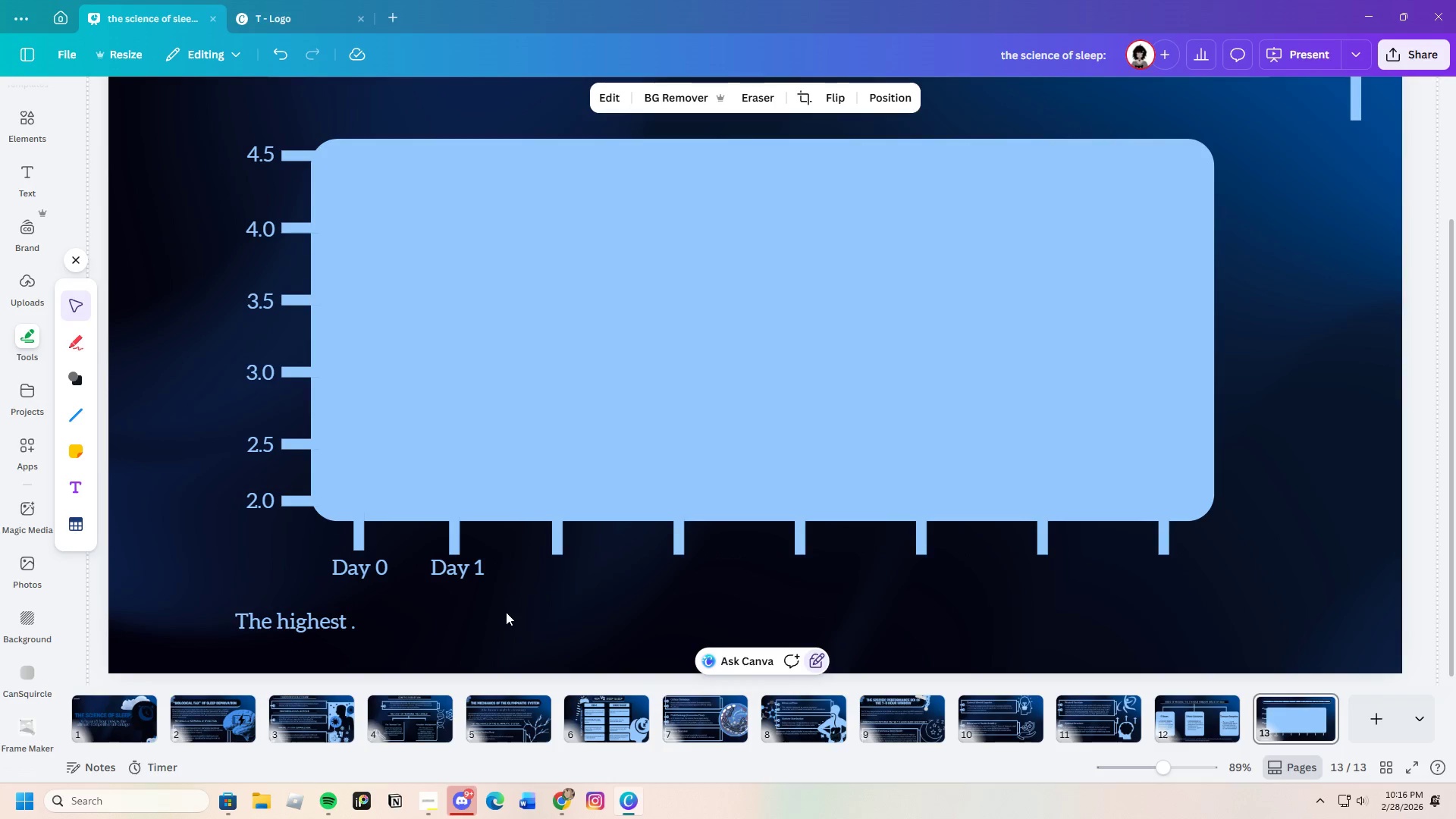 
double_click([469, 569])
 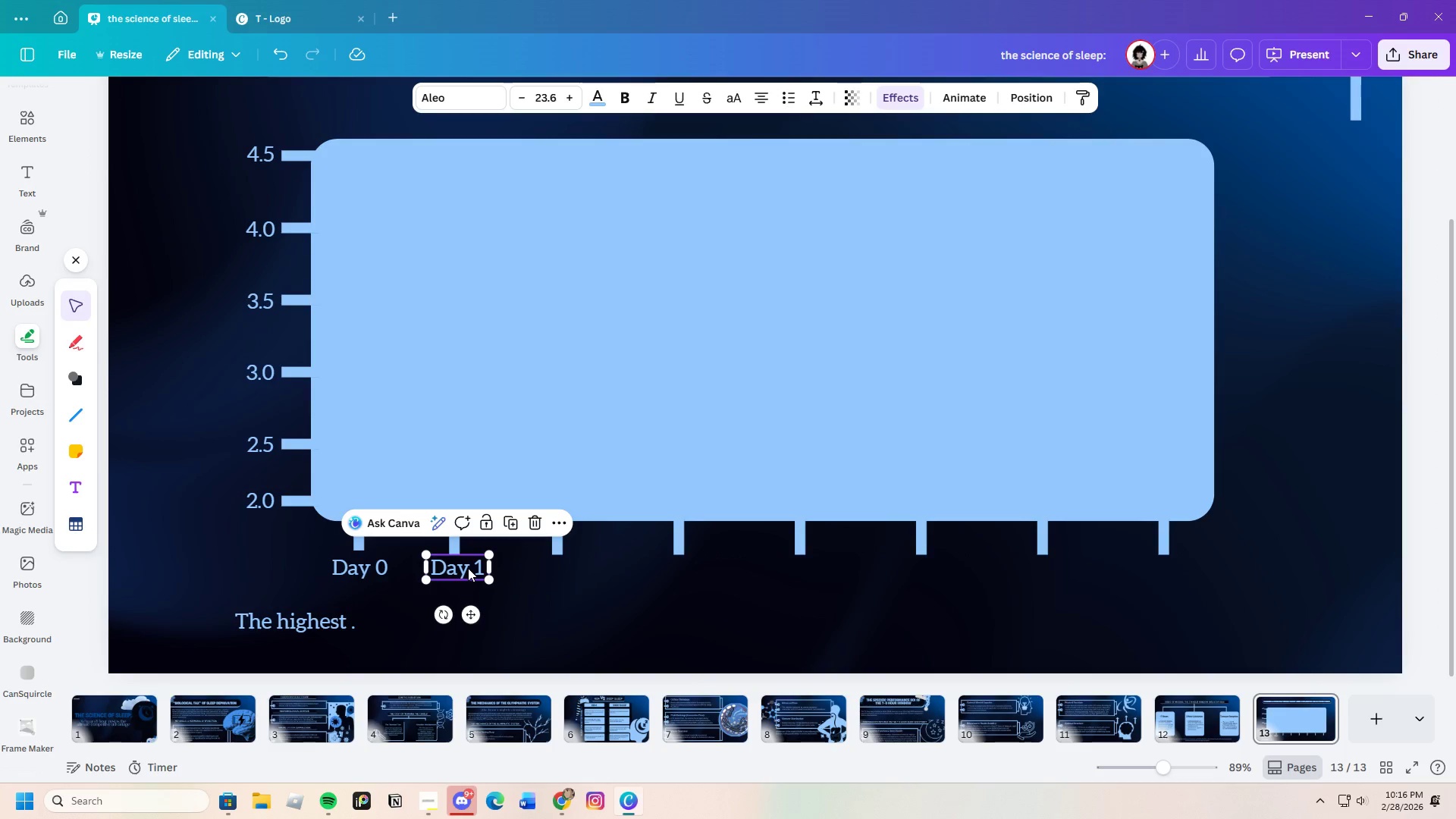 
key(Control+C)
 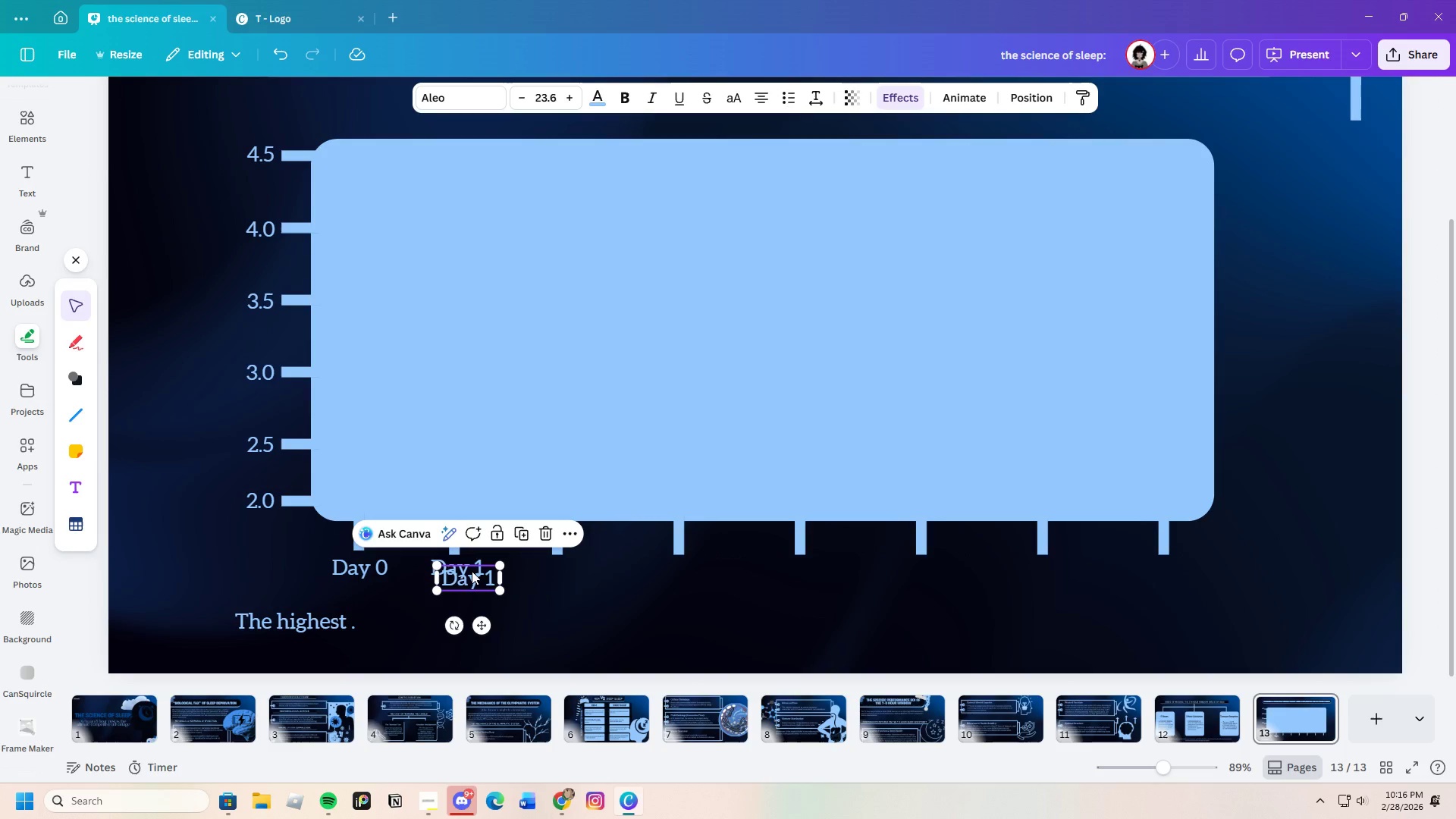 
key(Control+V)
 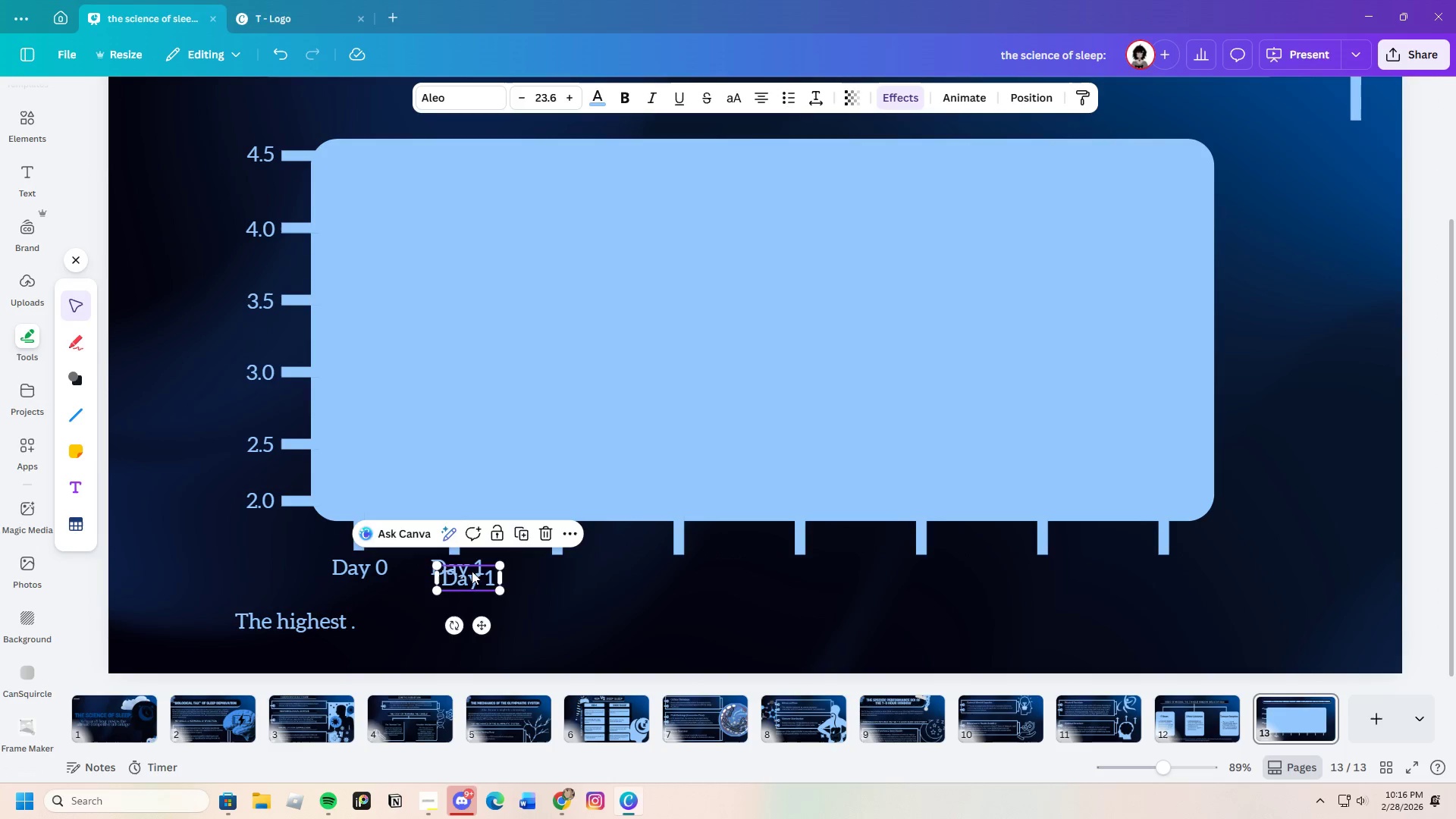 
left_click_drag(start_coordinate=[472, 571], to_coordinate=[565, 587])
 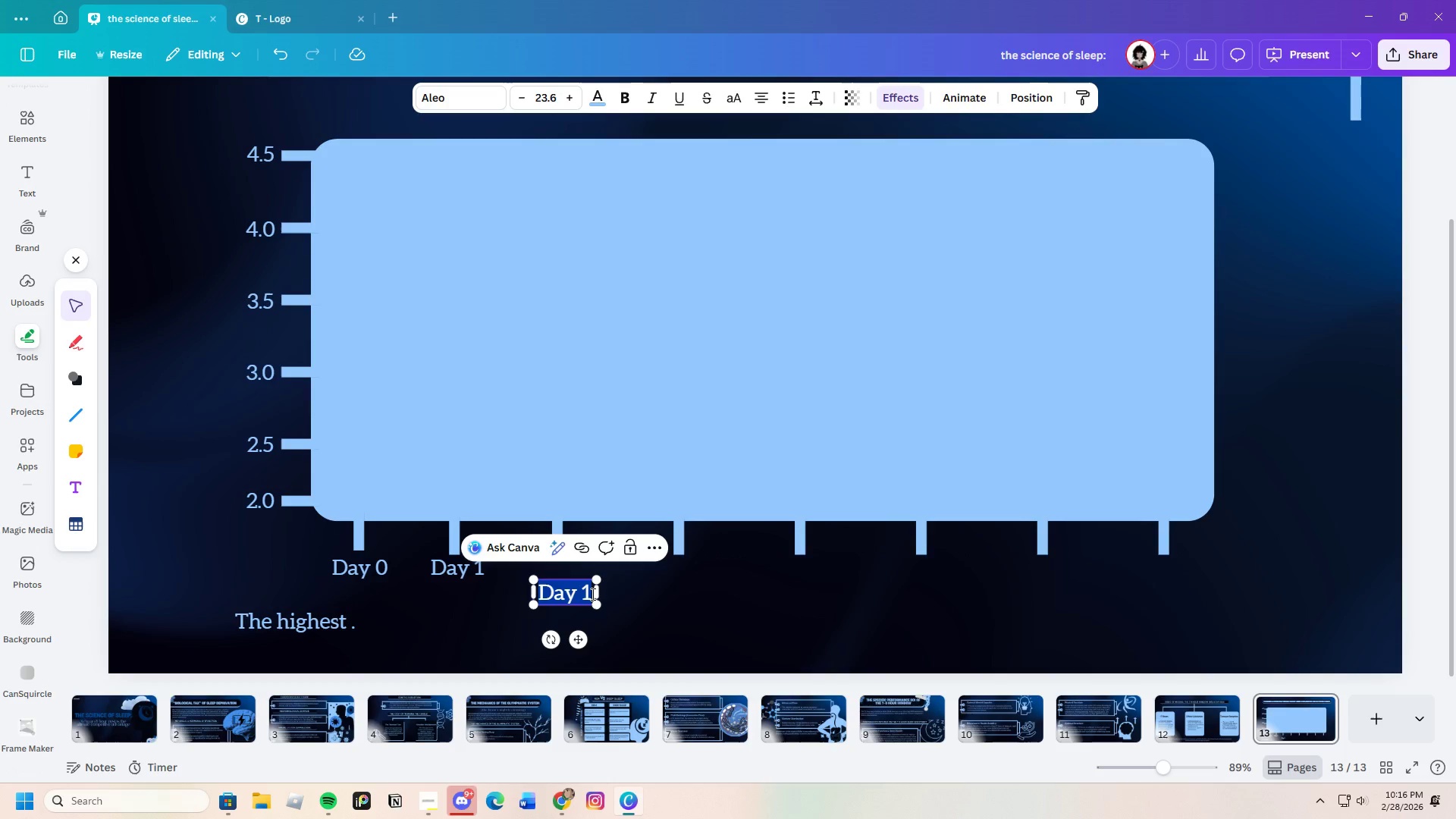 
double_click([592, 593])
 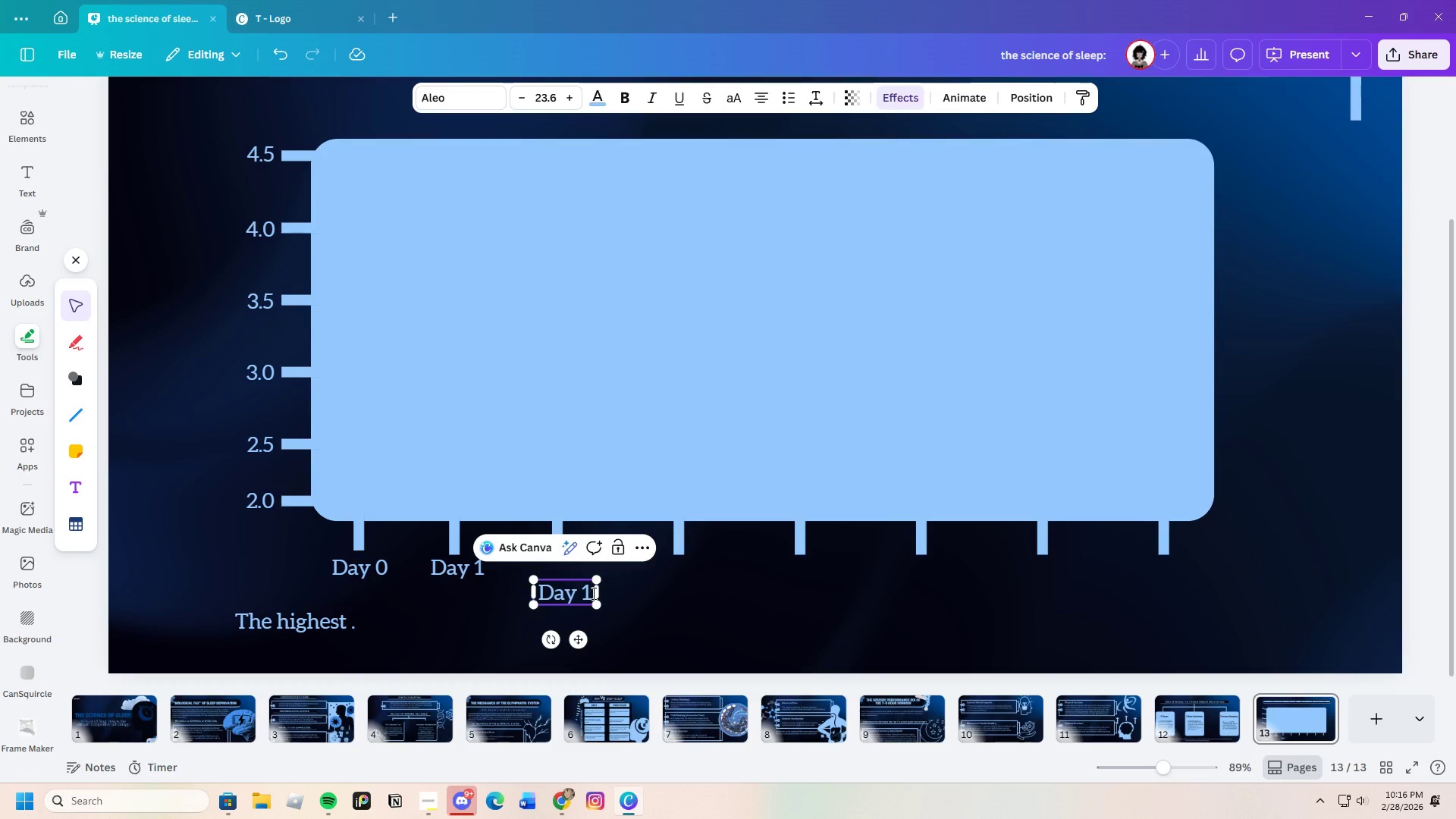 
key(Backspace)
 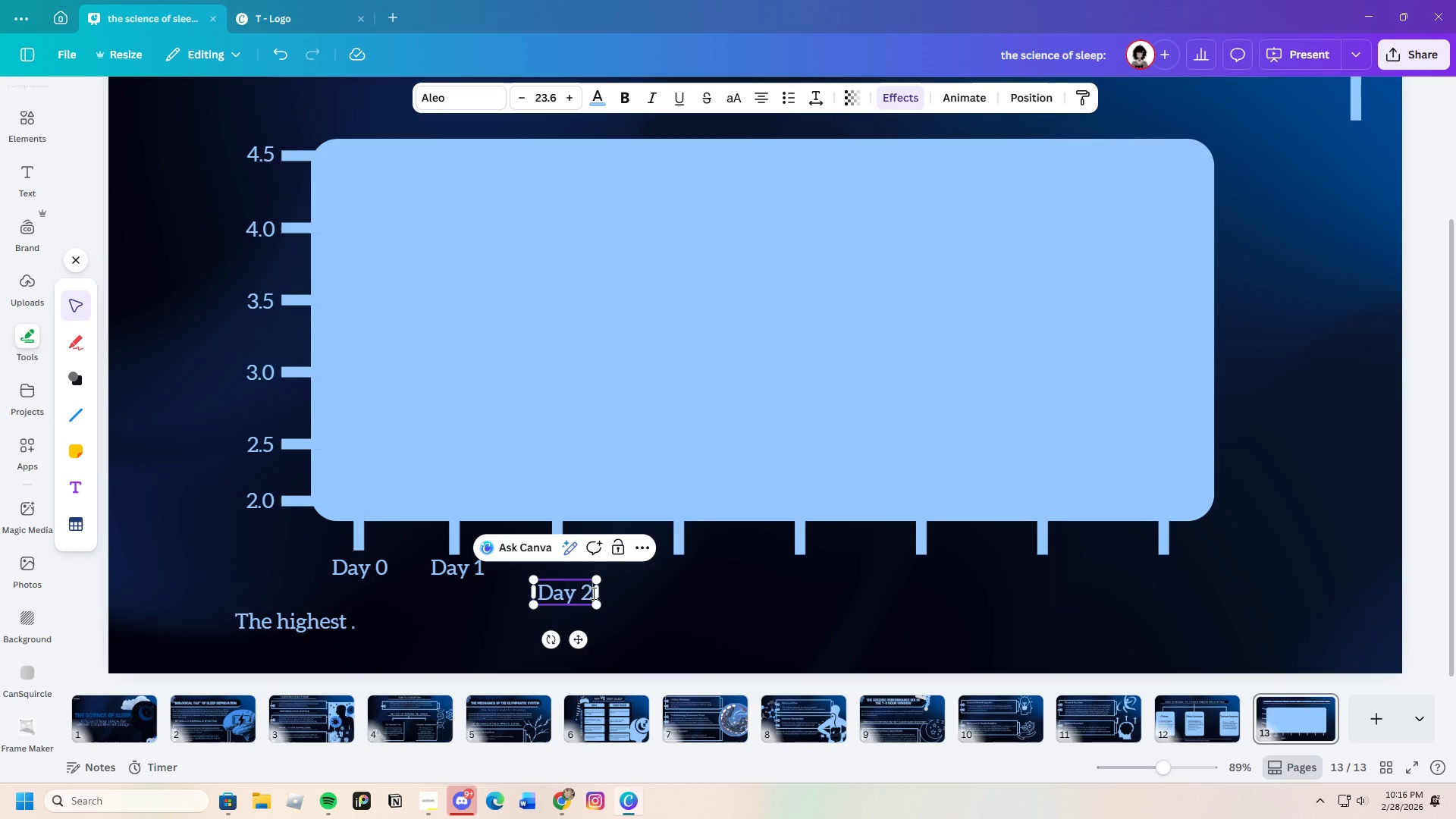 
key(2)
 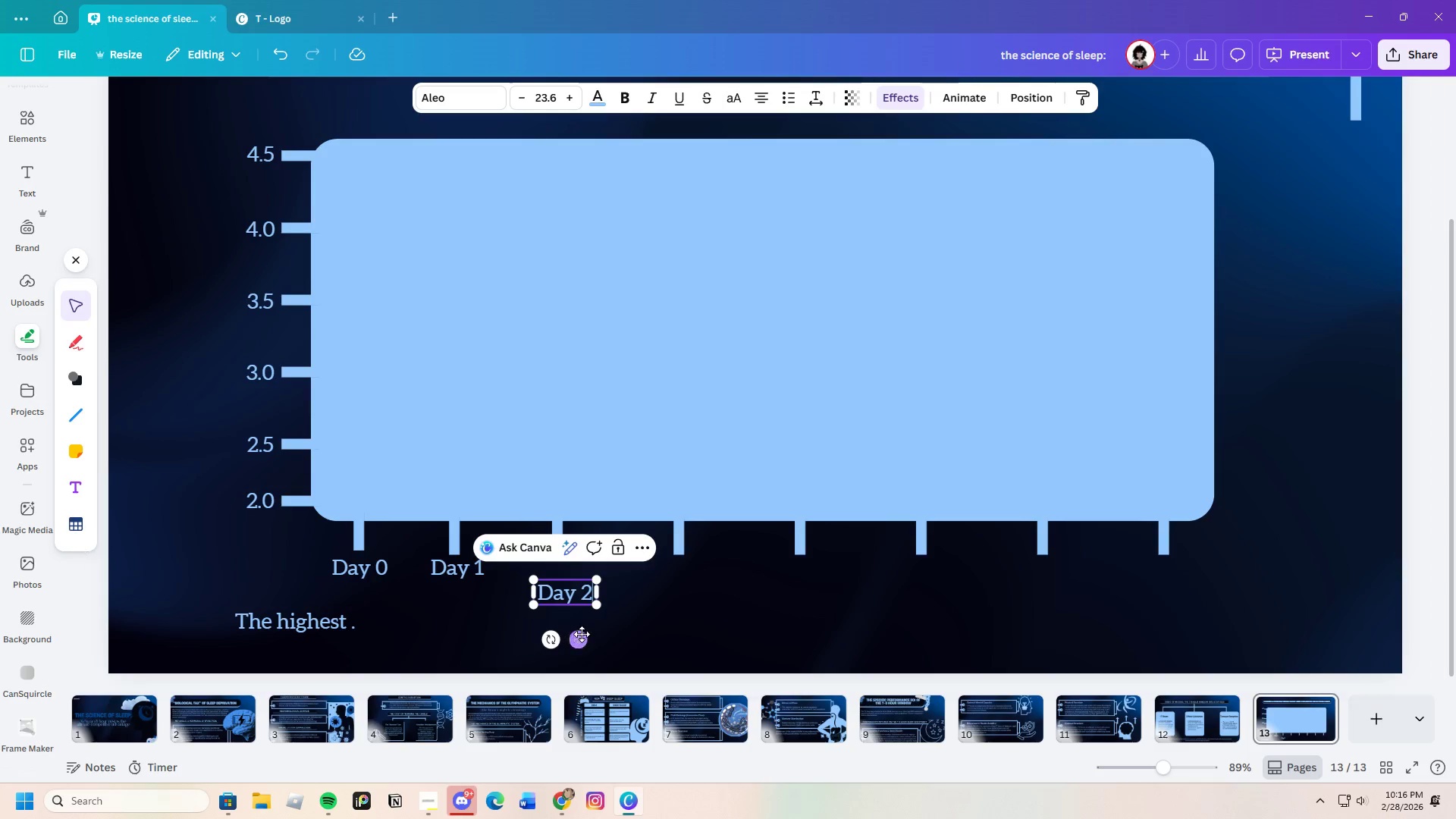 
left_click_drag(start_coordinate=[578, 645], to_coordinate=[576, 623])
 